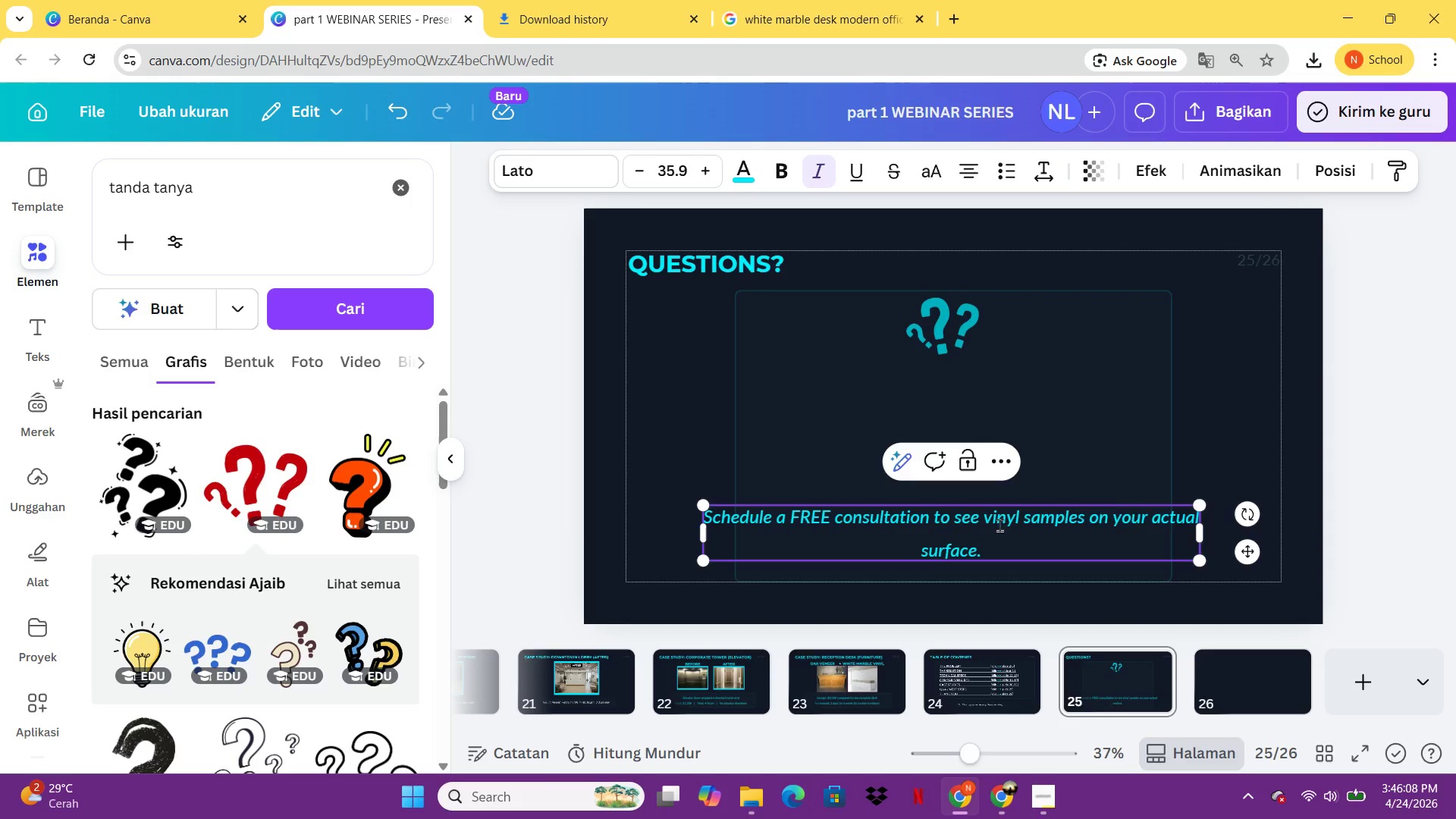 
left_click_drag(start_coordinate=[1210, 541], to_coordinate=[1040, 547])
 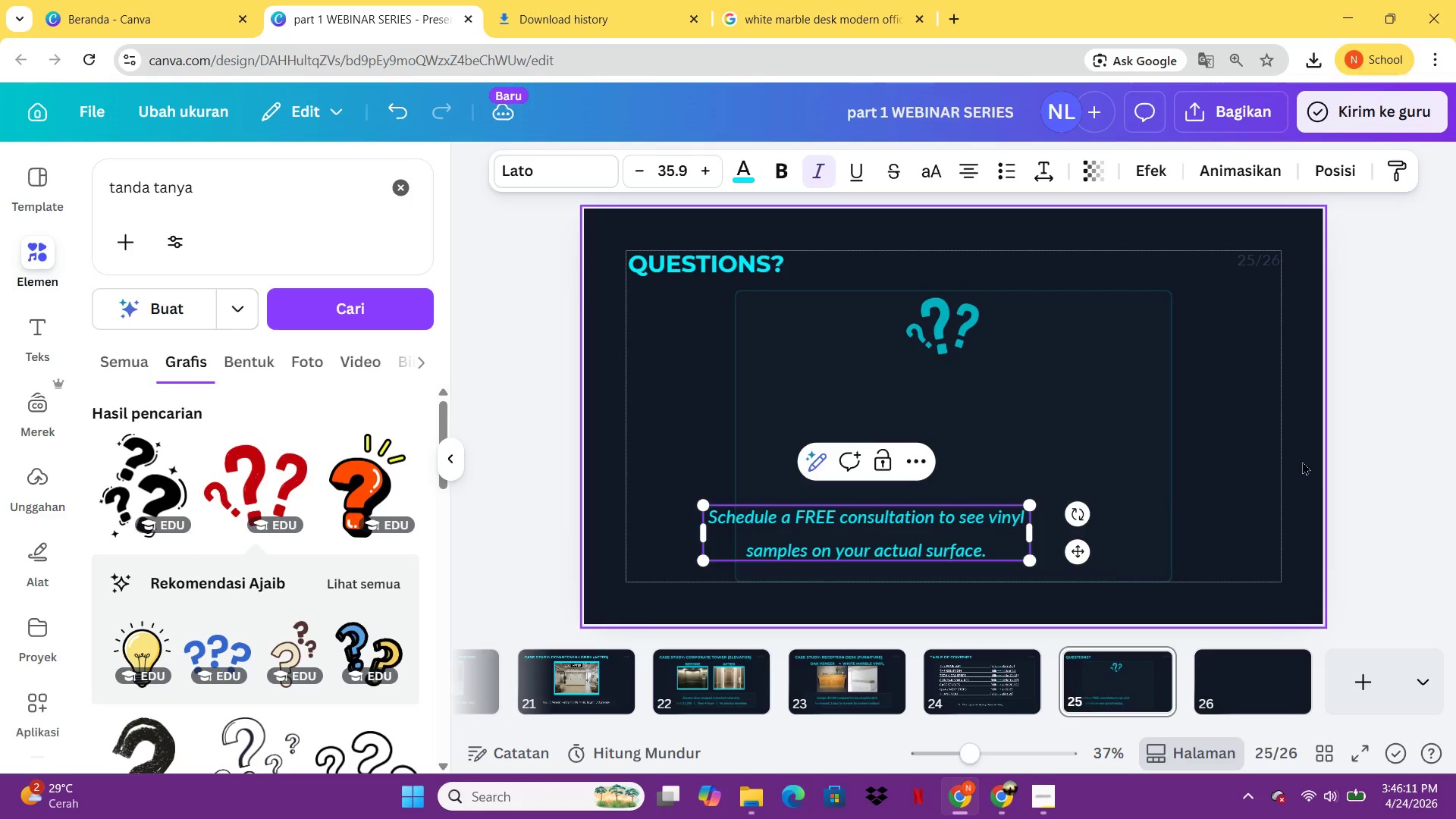 
left_click([1302, 461])
 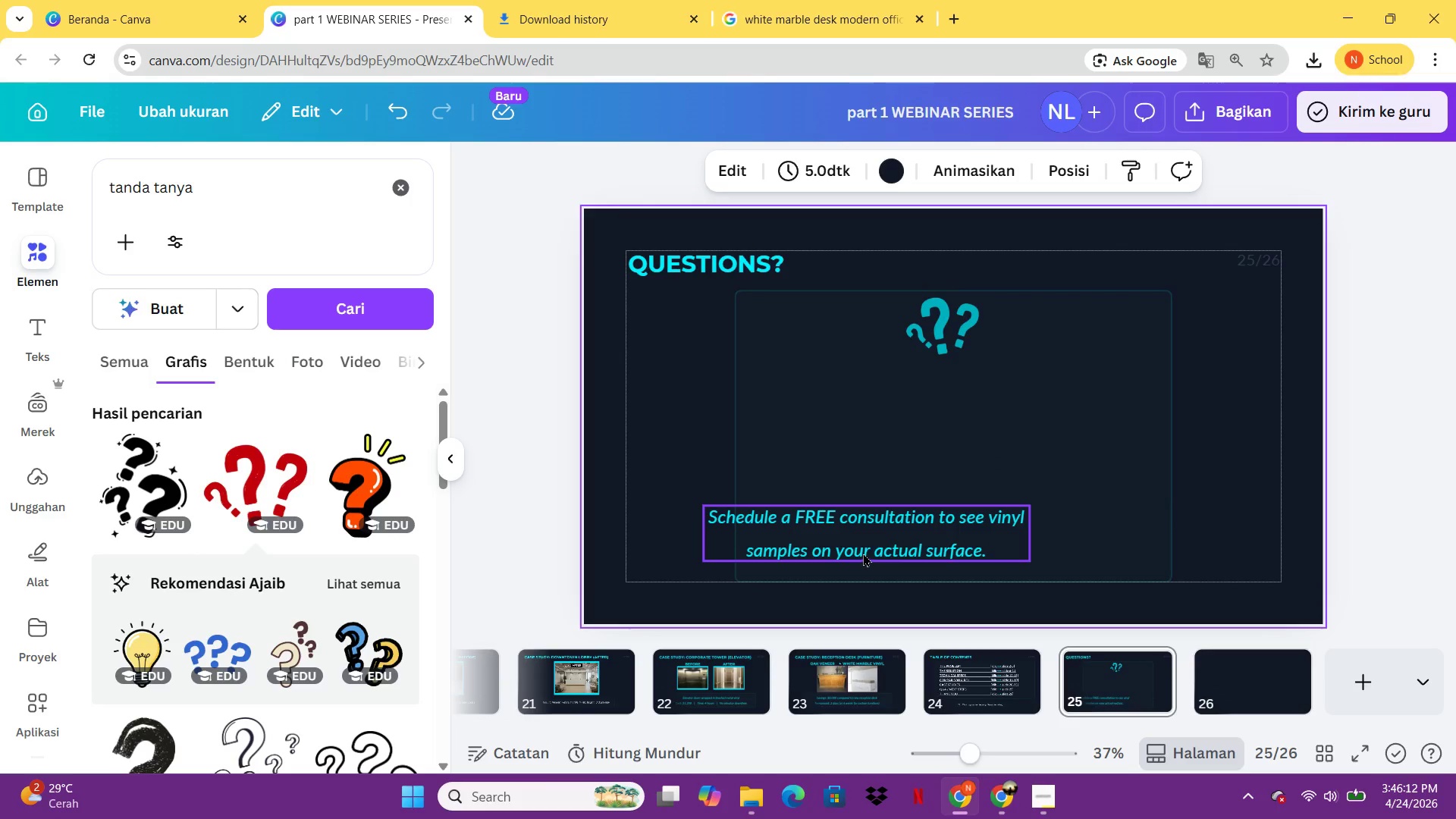 
left_click_drag(start_coordinate=[868, 547], to_coordinate=[955, 424])
 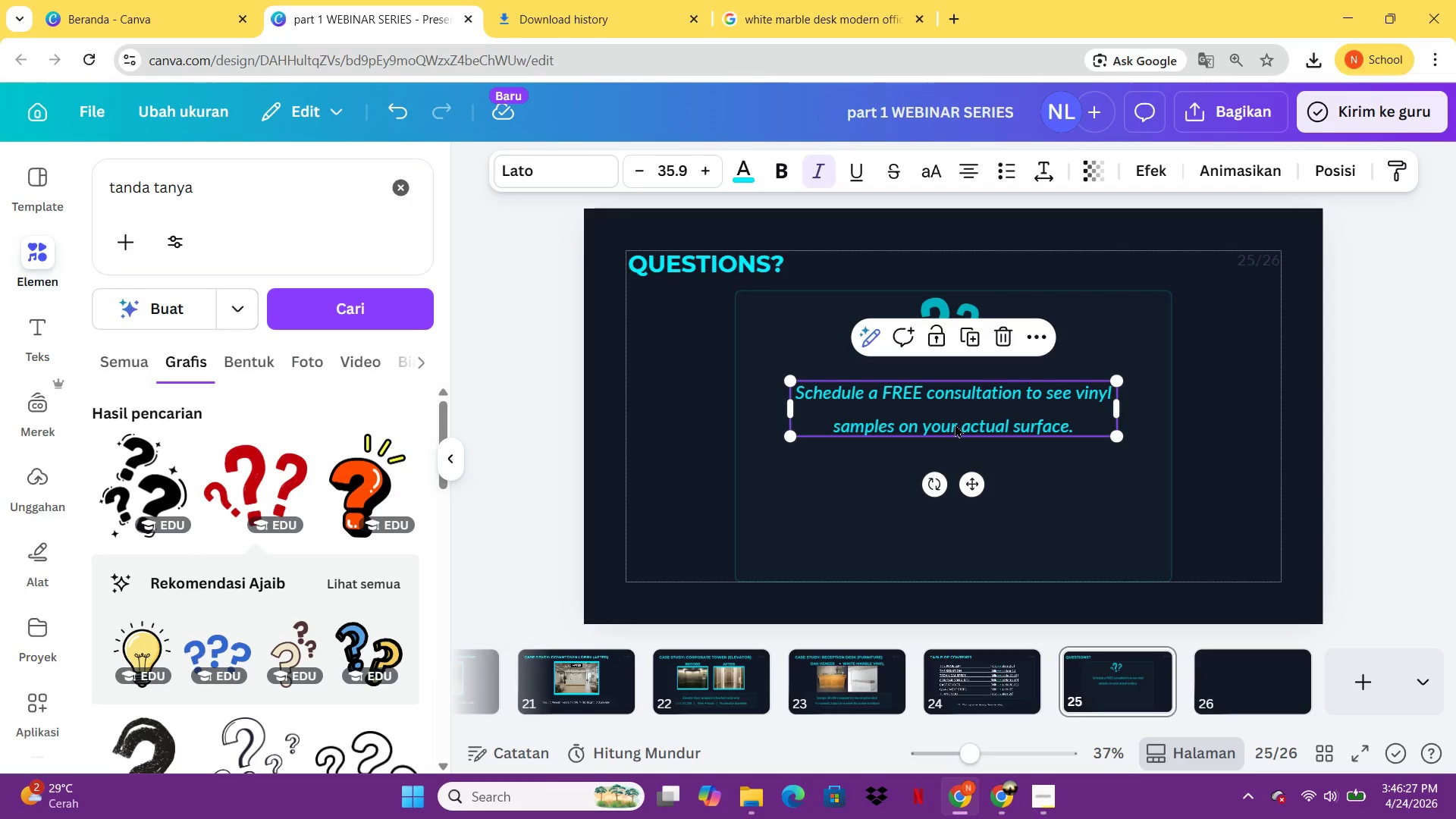 
wait(18.33)
 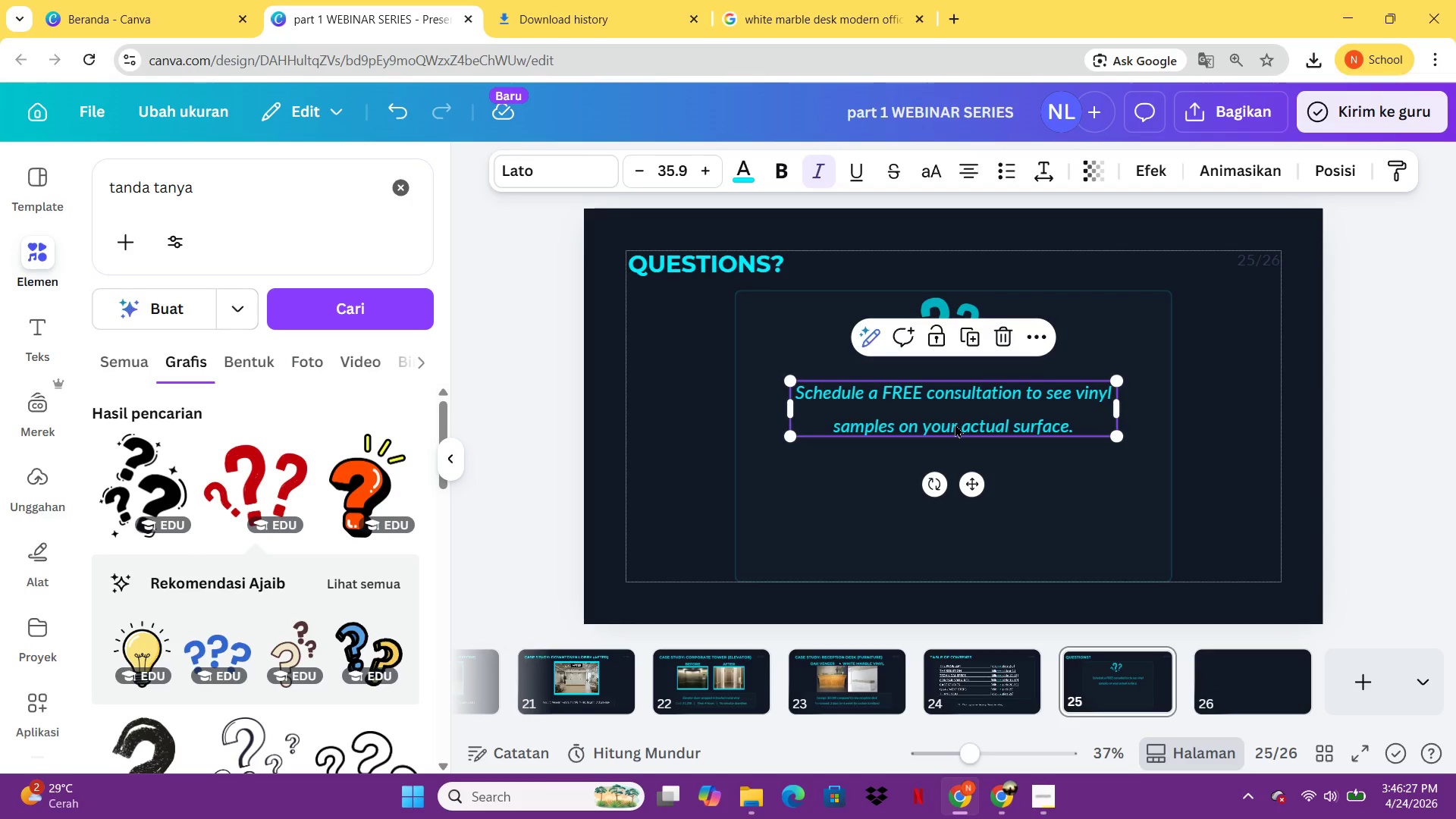 
left_click_drag(start_coordinate=[955, 420], to_coordinate=[957, 400])
 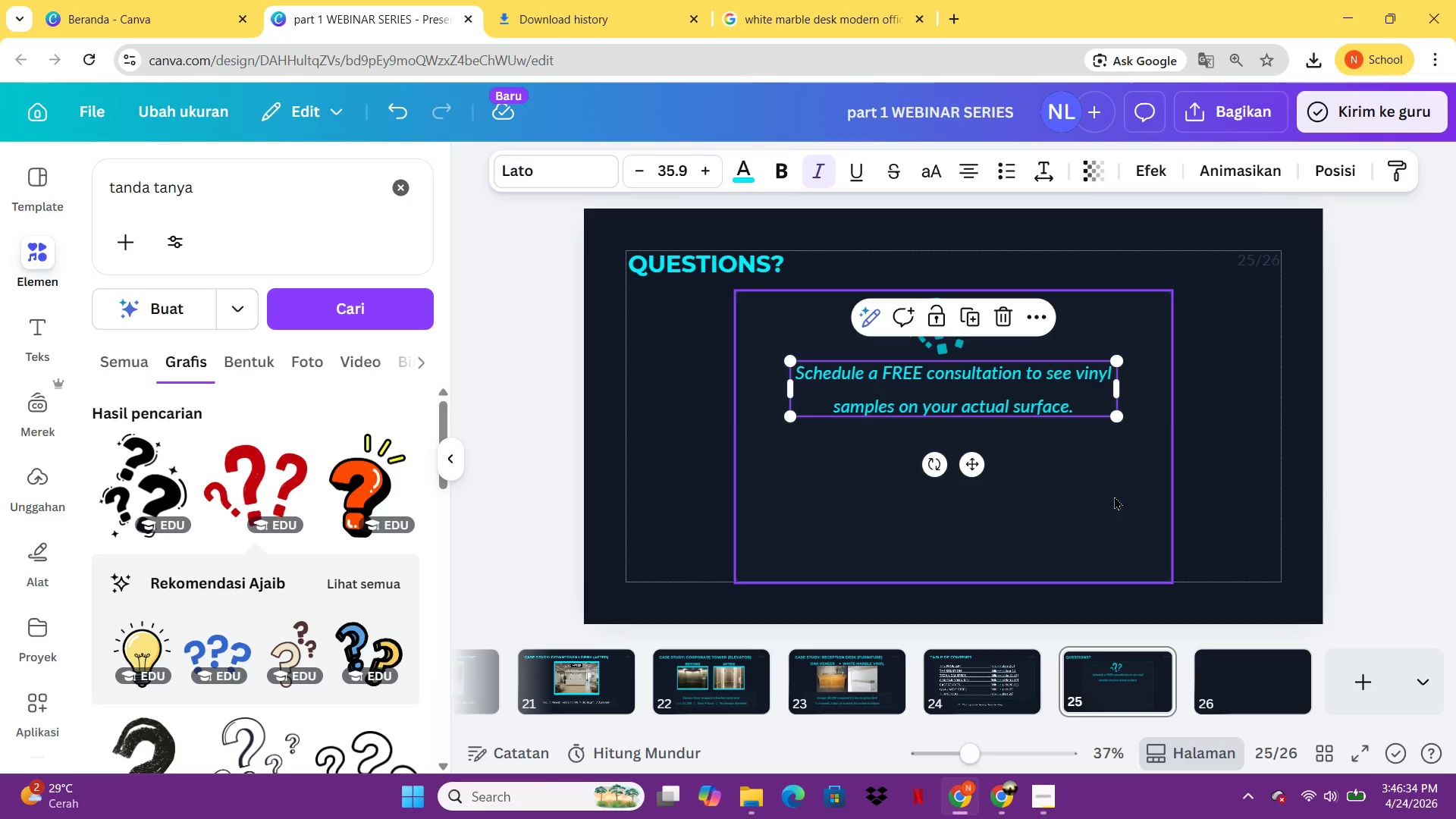 
left_click([1114, 496])
 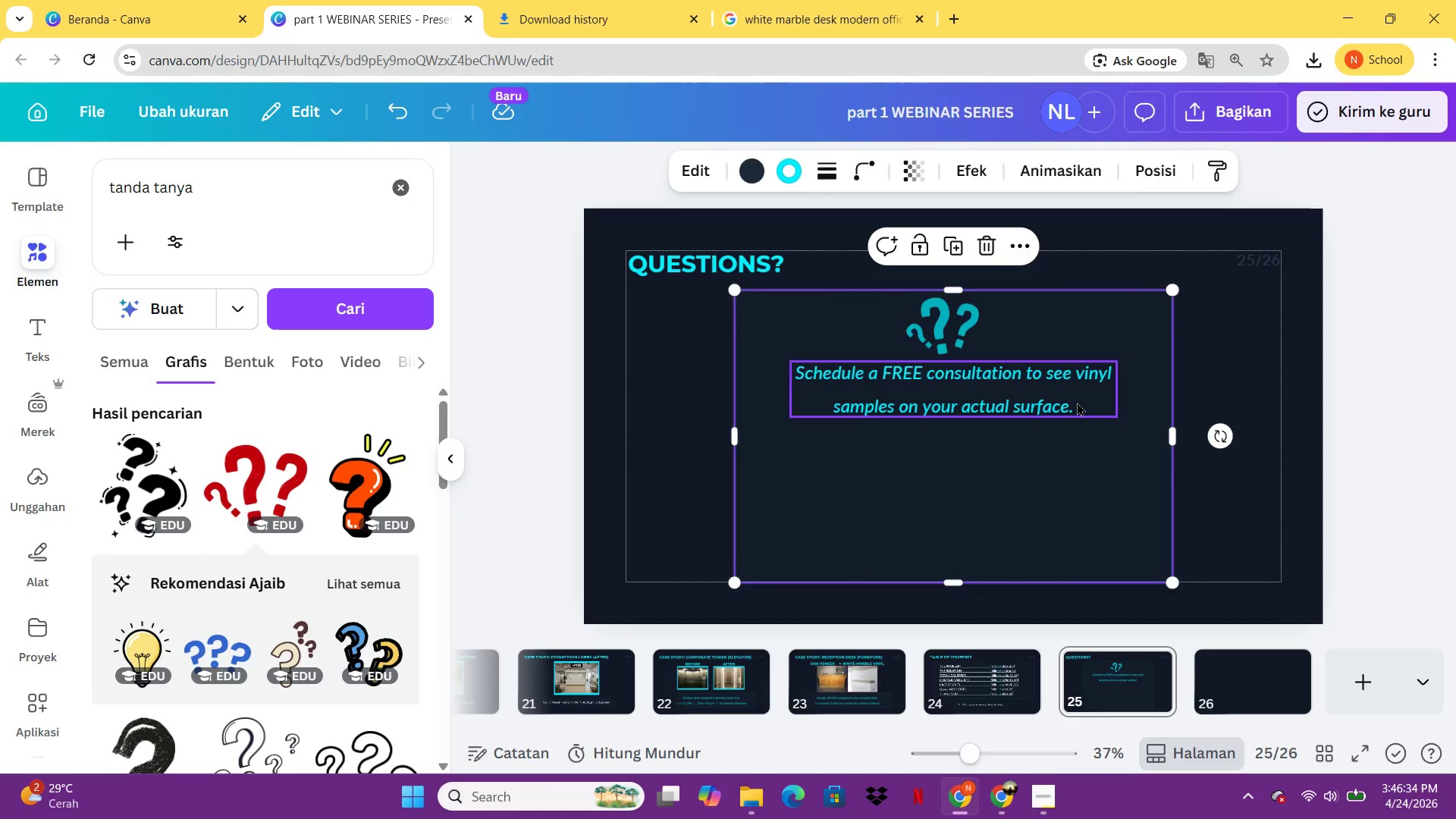 
left_click([1077, 402])
 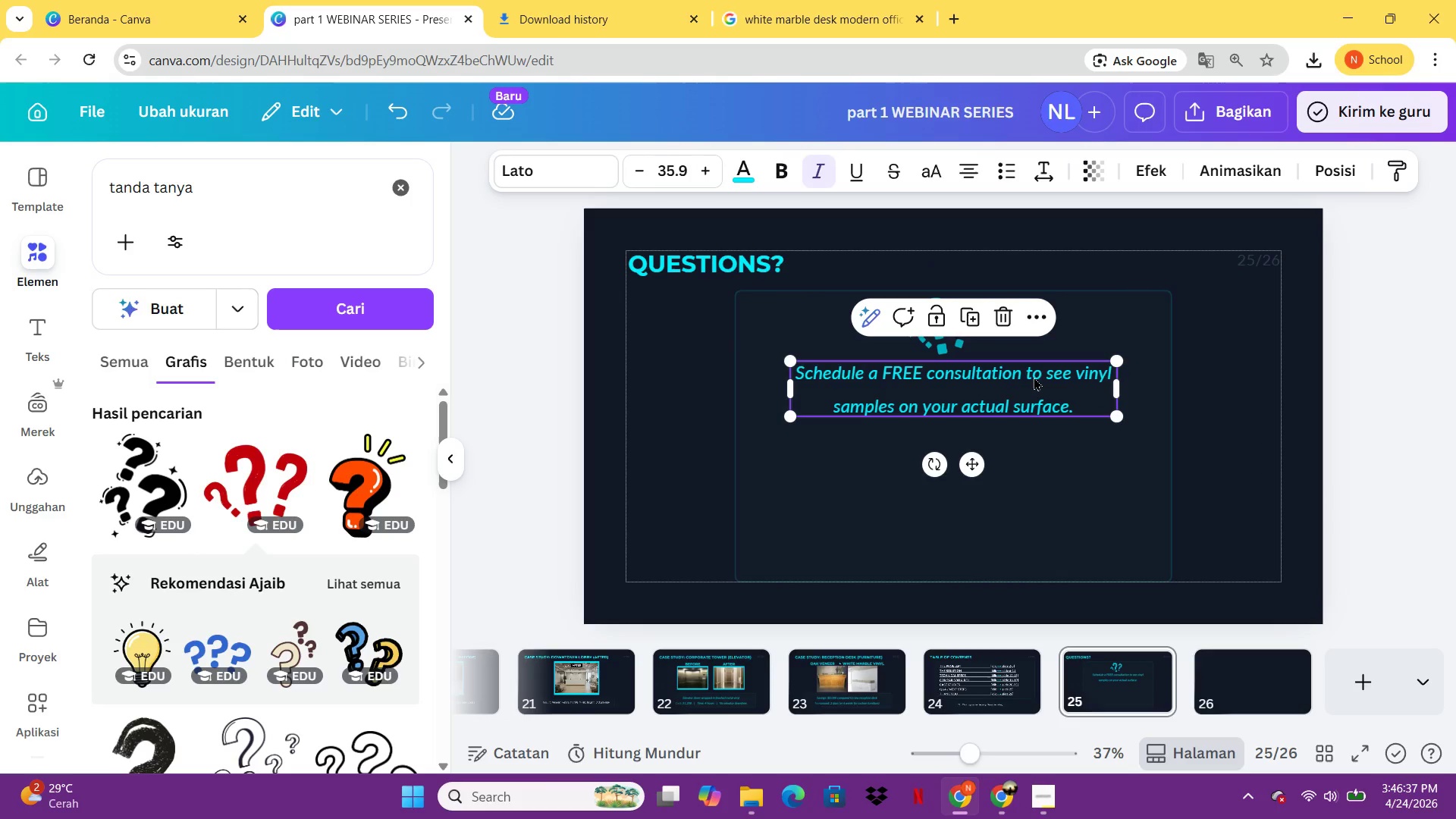 
left_click([740, 168])
 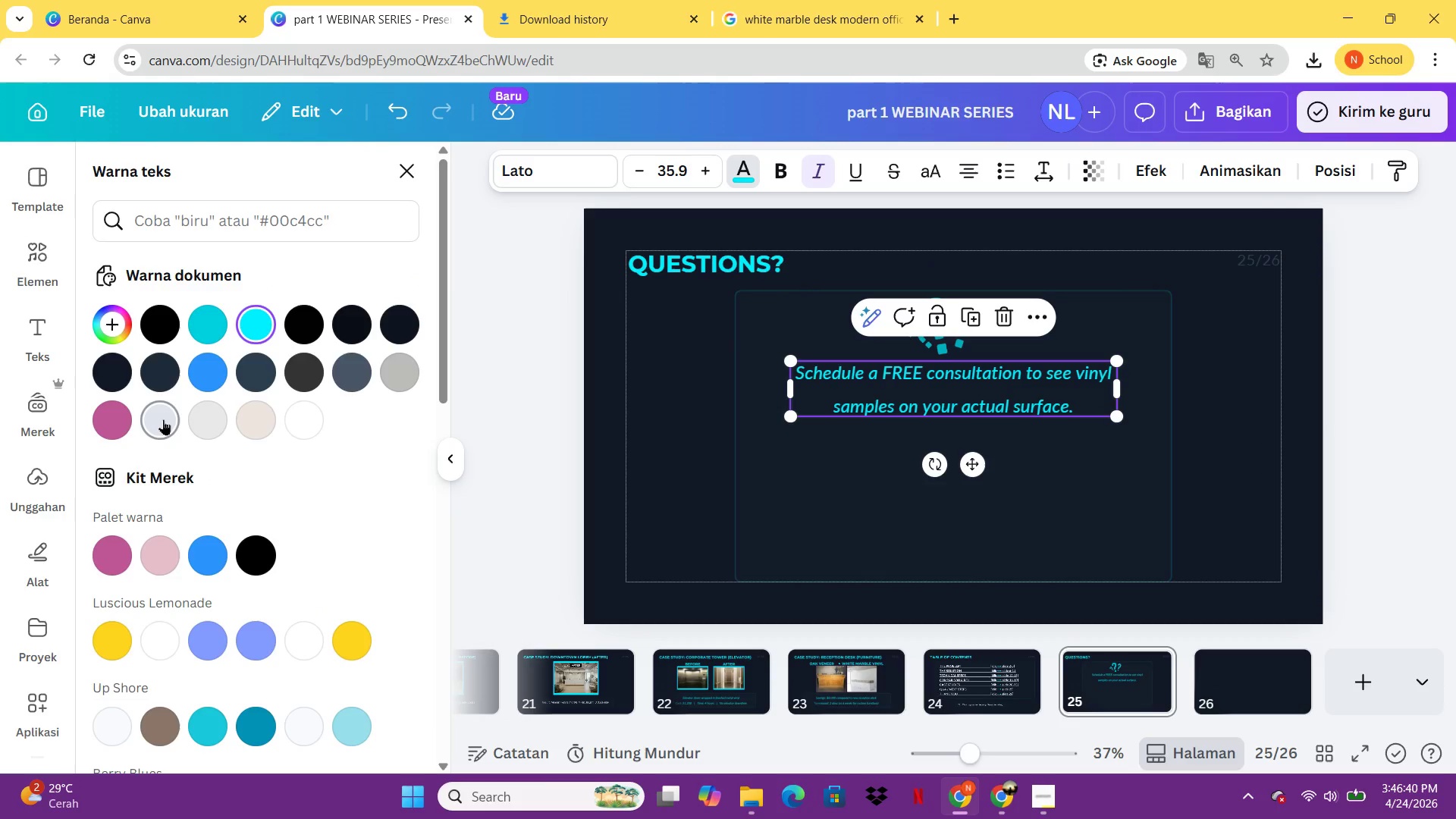 
left_click([163, 419])
 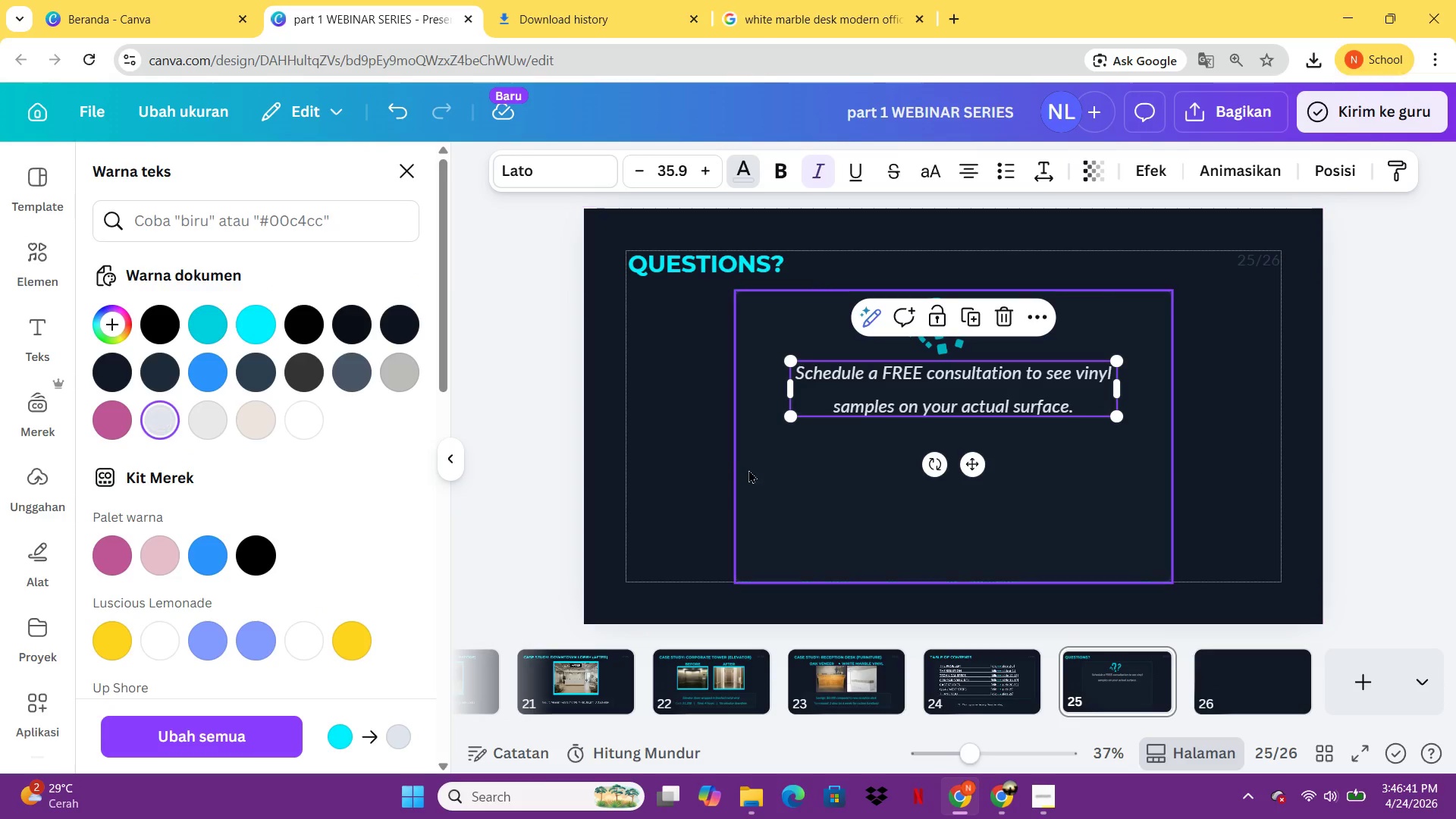 
left_click([749, 469])
 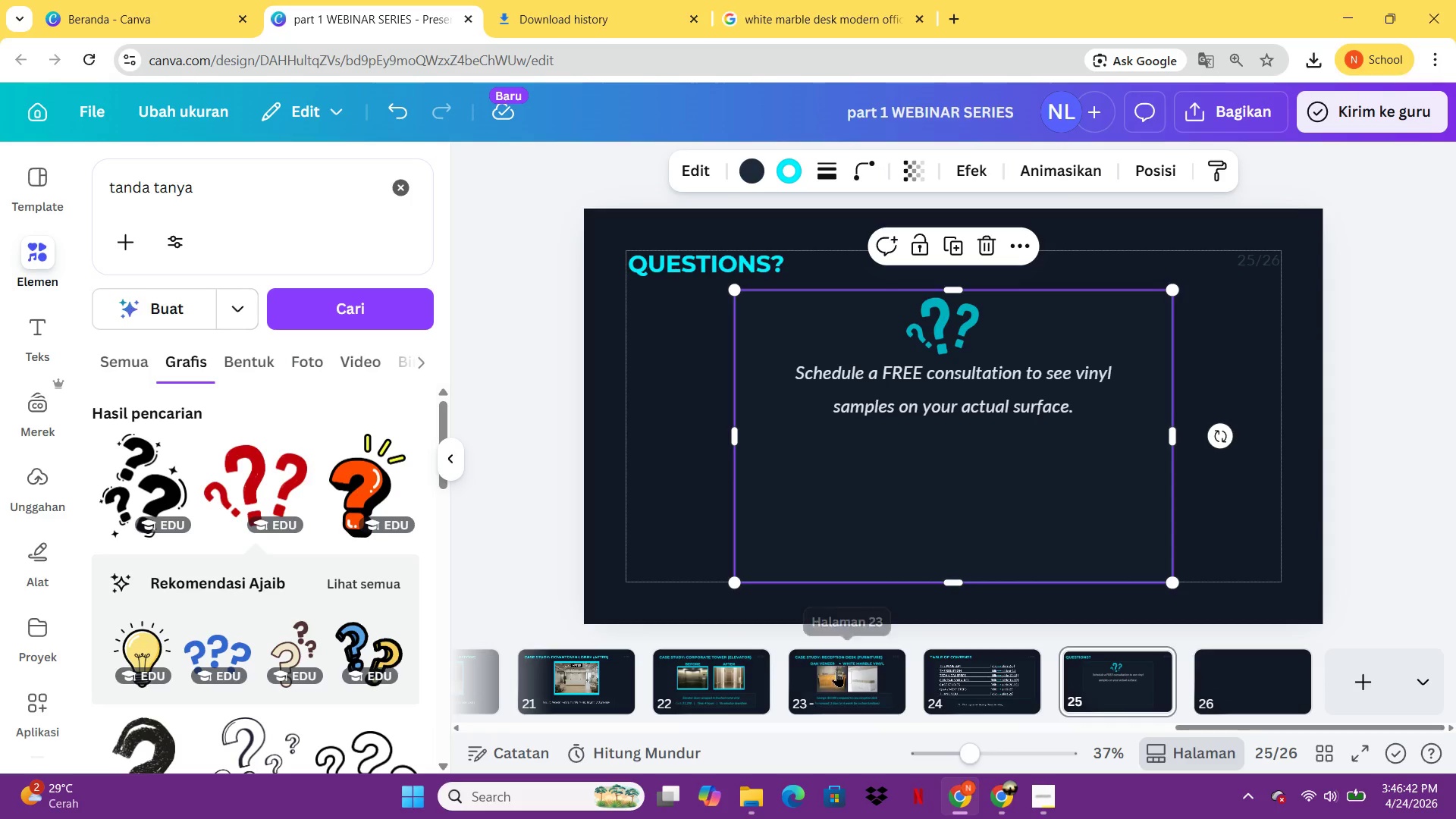 
left_click([836, 671])
 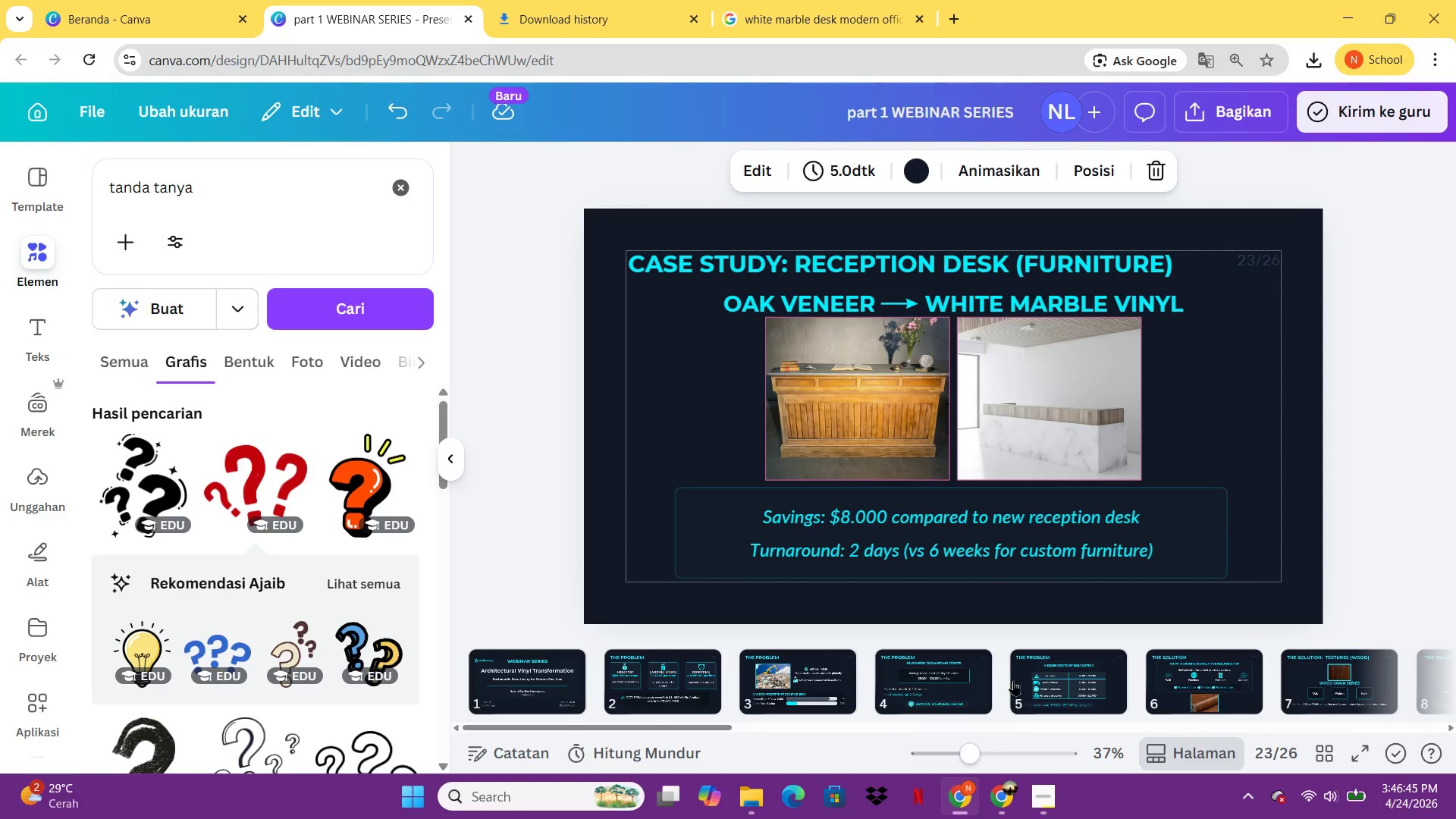 
left_click([963, 686])
 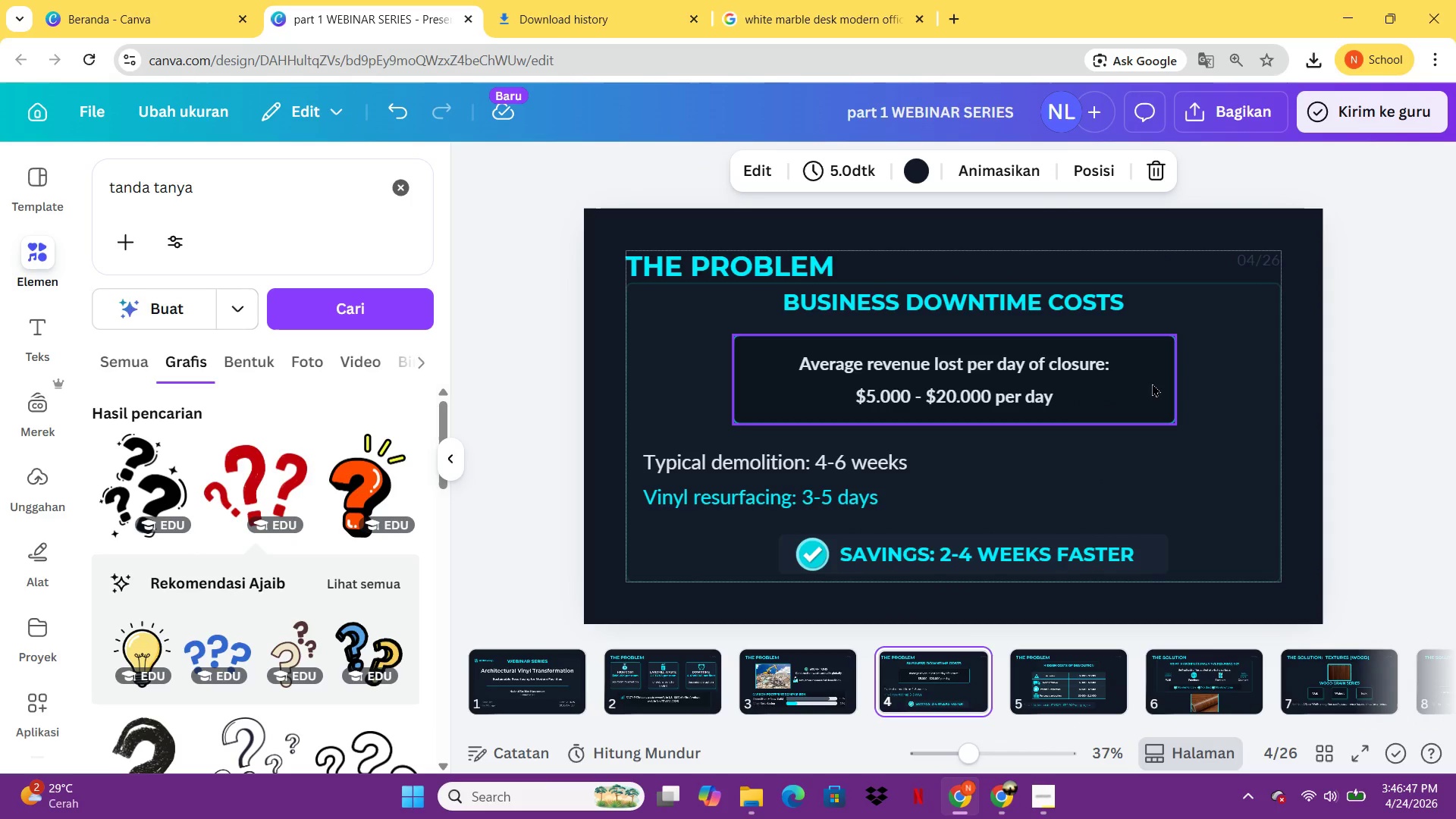 
left_click([1153, 383])
 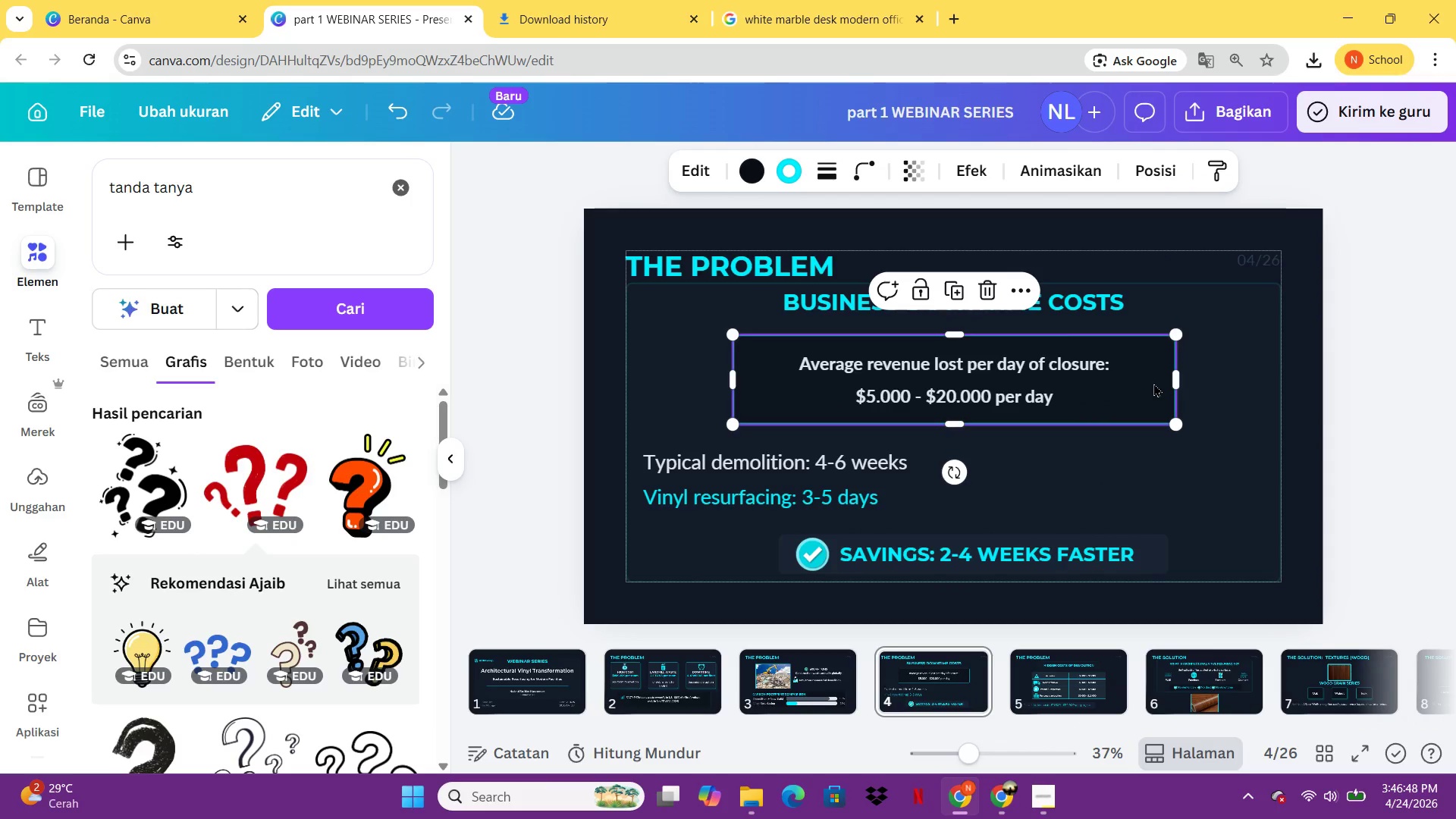 
key(Control+C)
 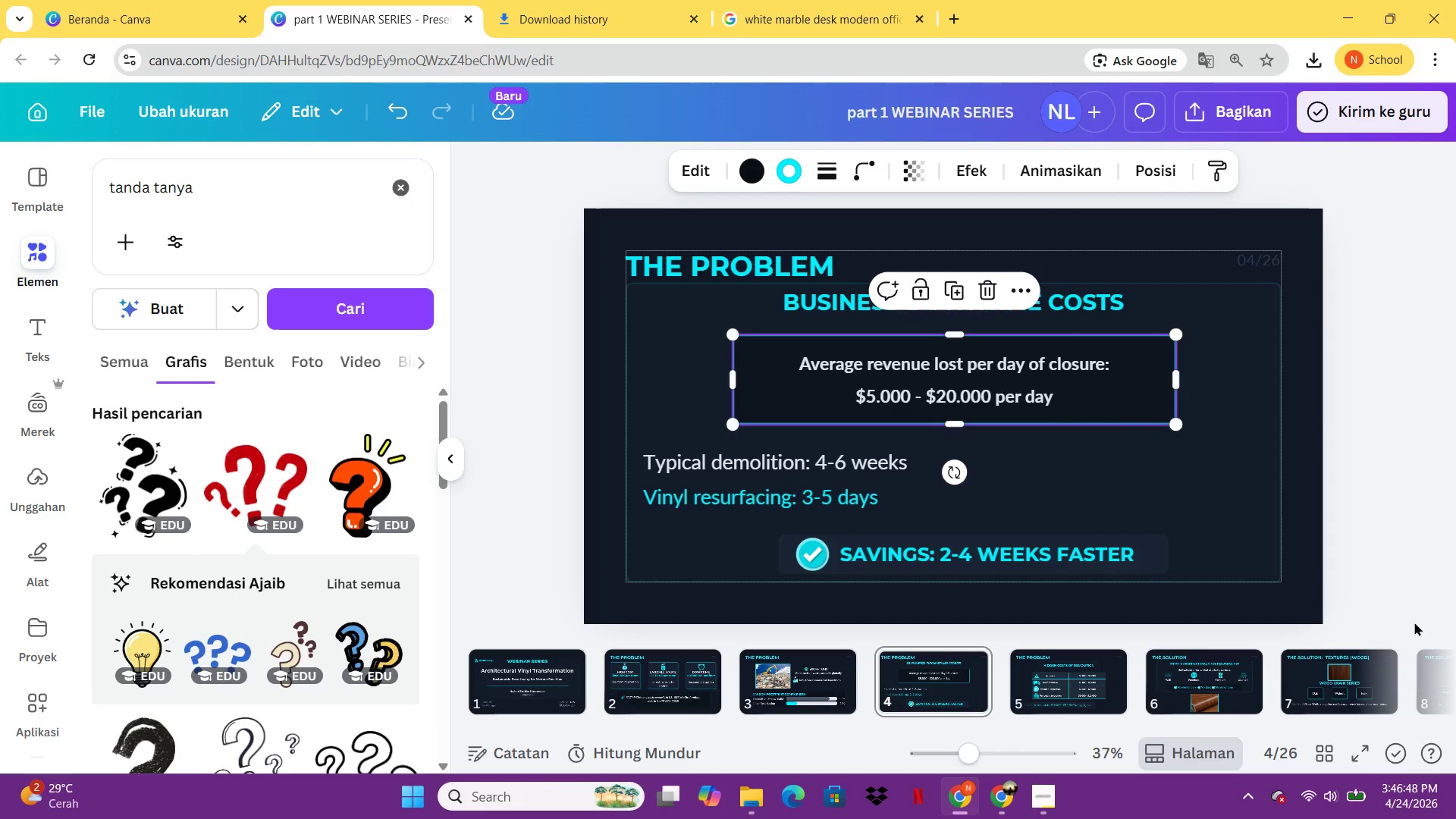 
mouse_move([1380, 672])
 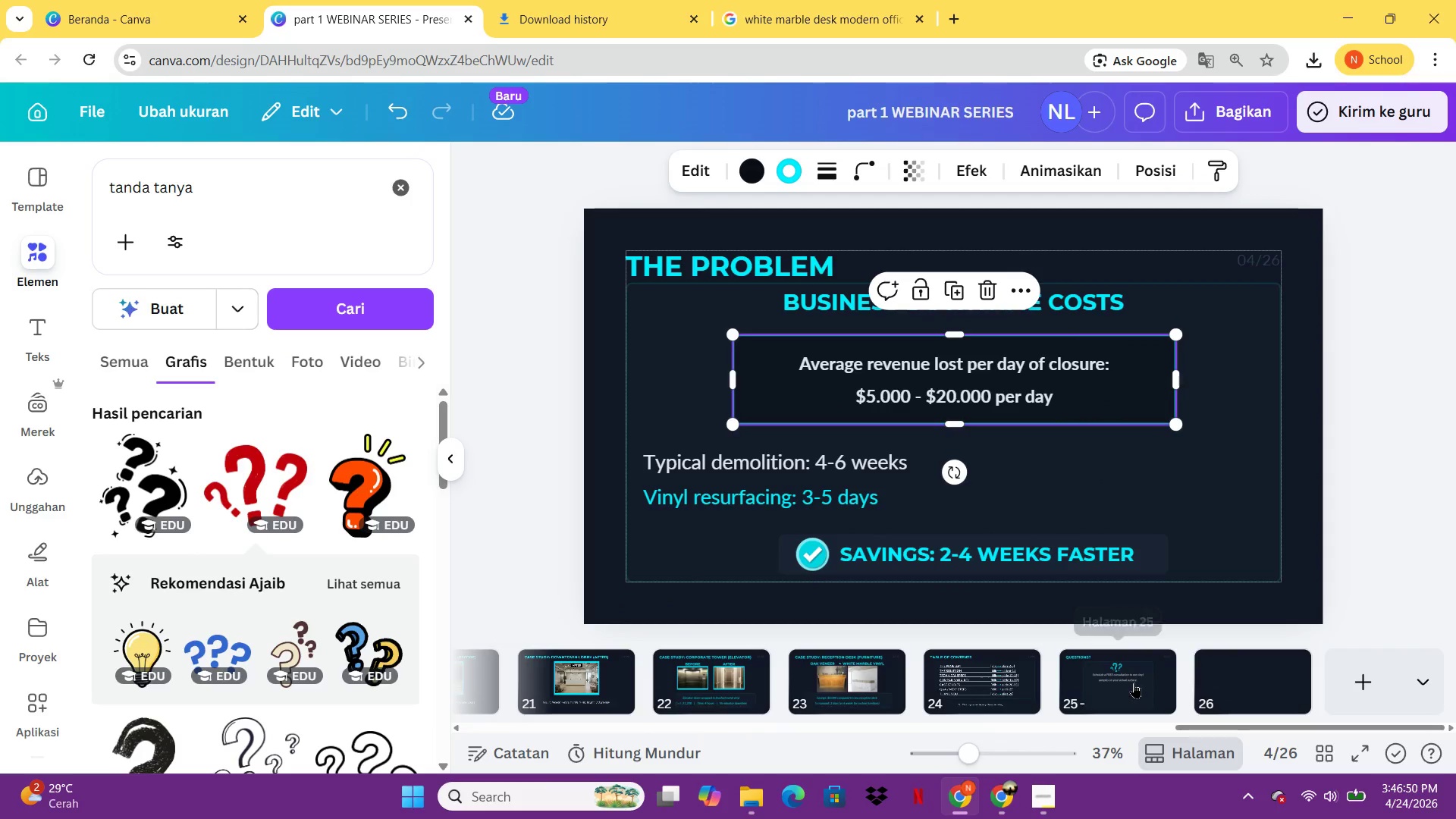 
left_click([1134, 682])
 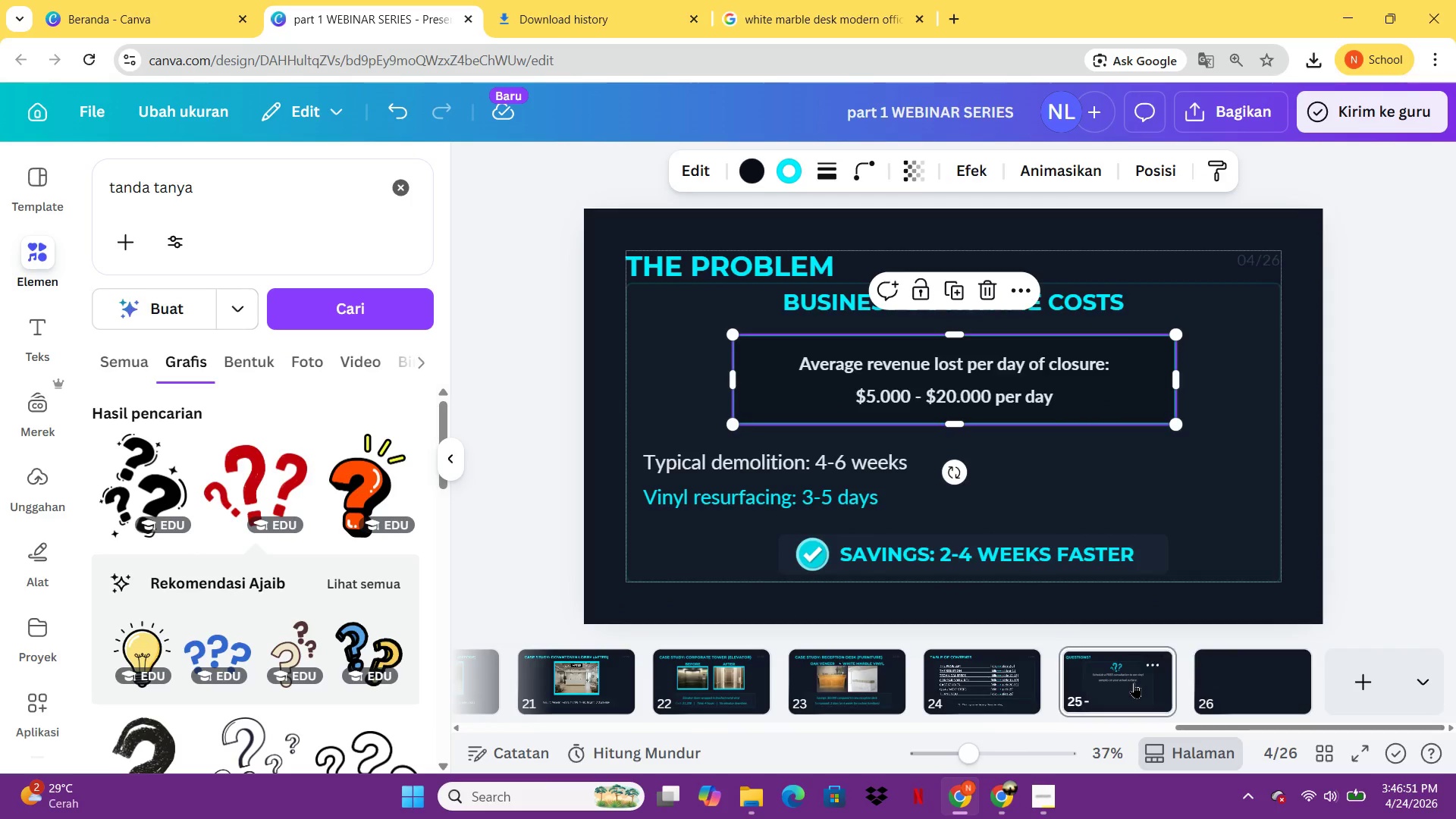 
key(Control+ControlLeft)
 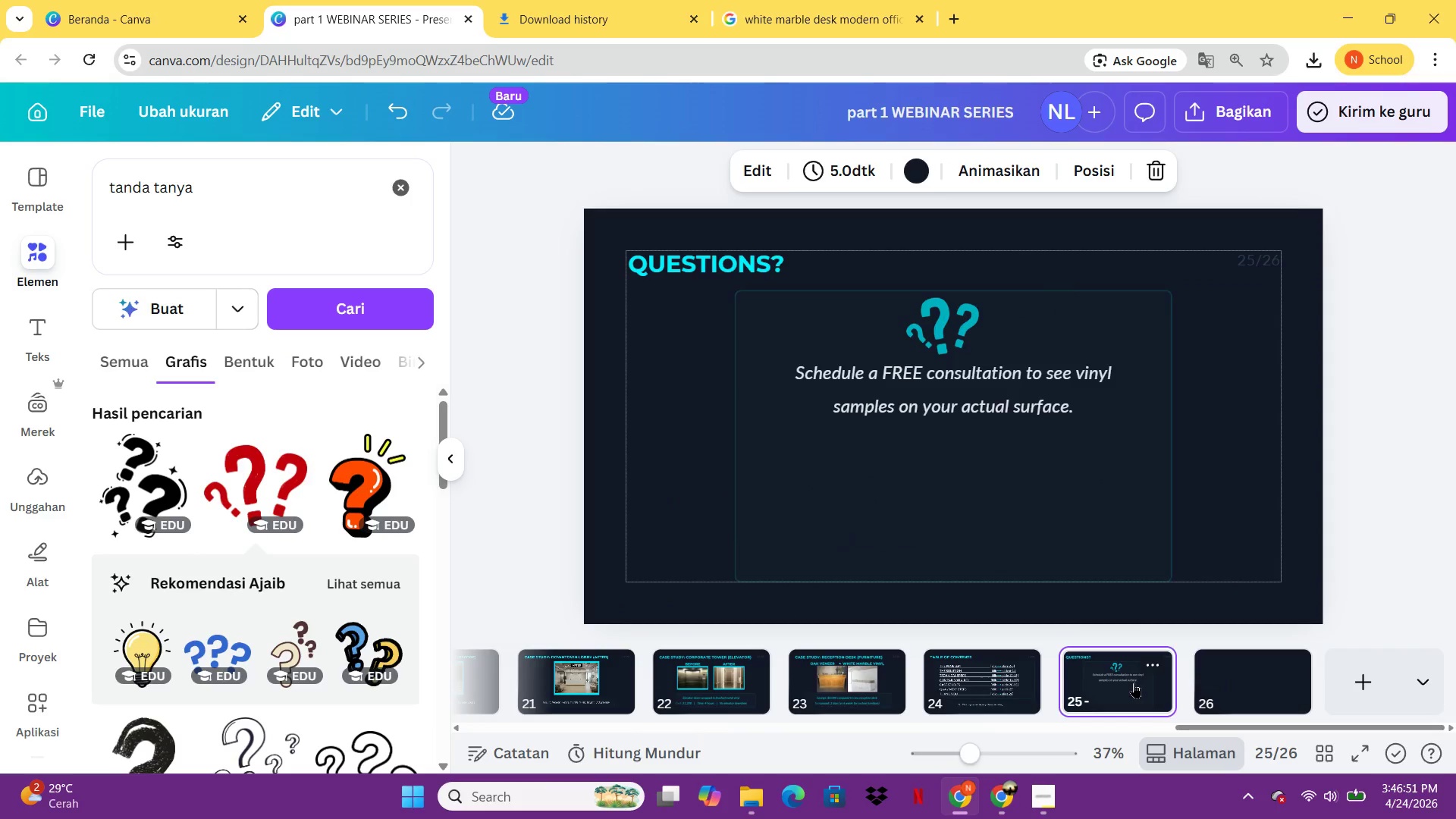 
key(V)
 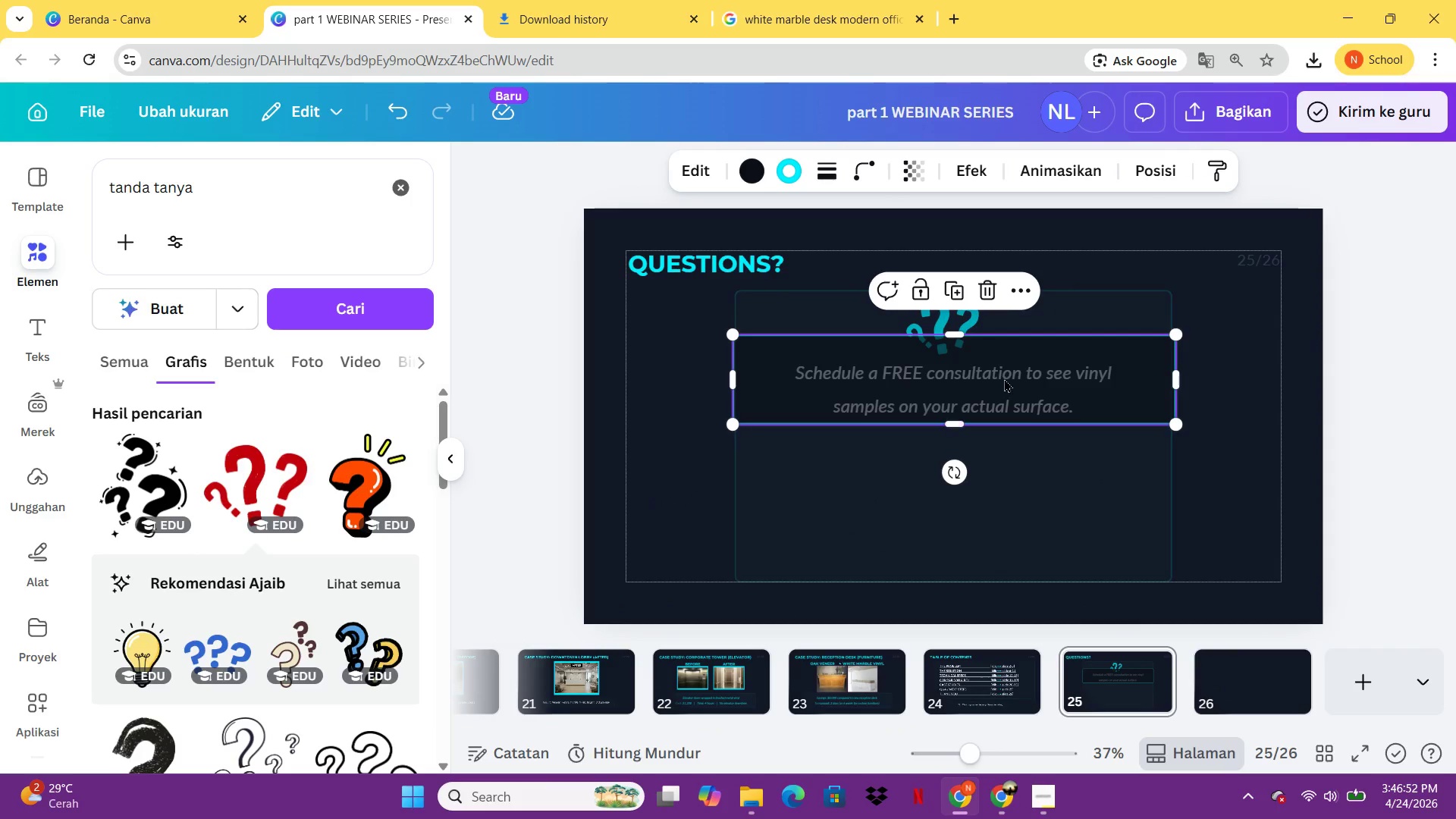 
left_click_drag(start_coordinate=[1004, 377], to_coordinate=[1003, 485])
 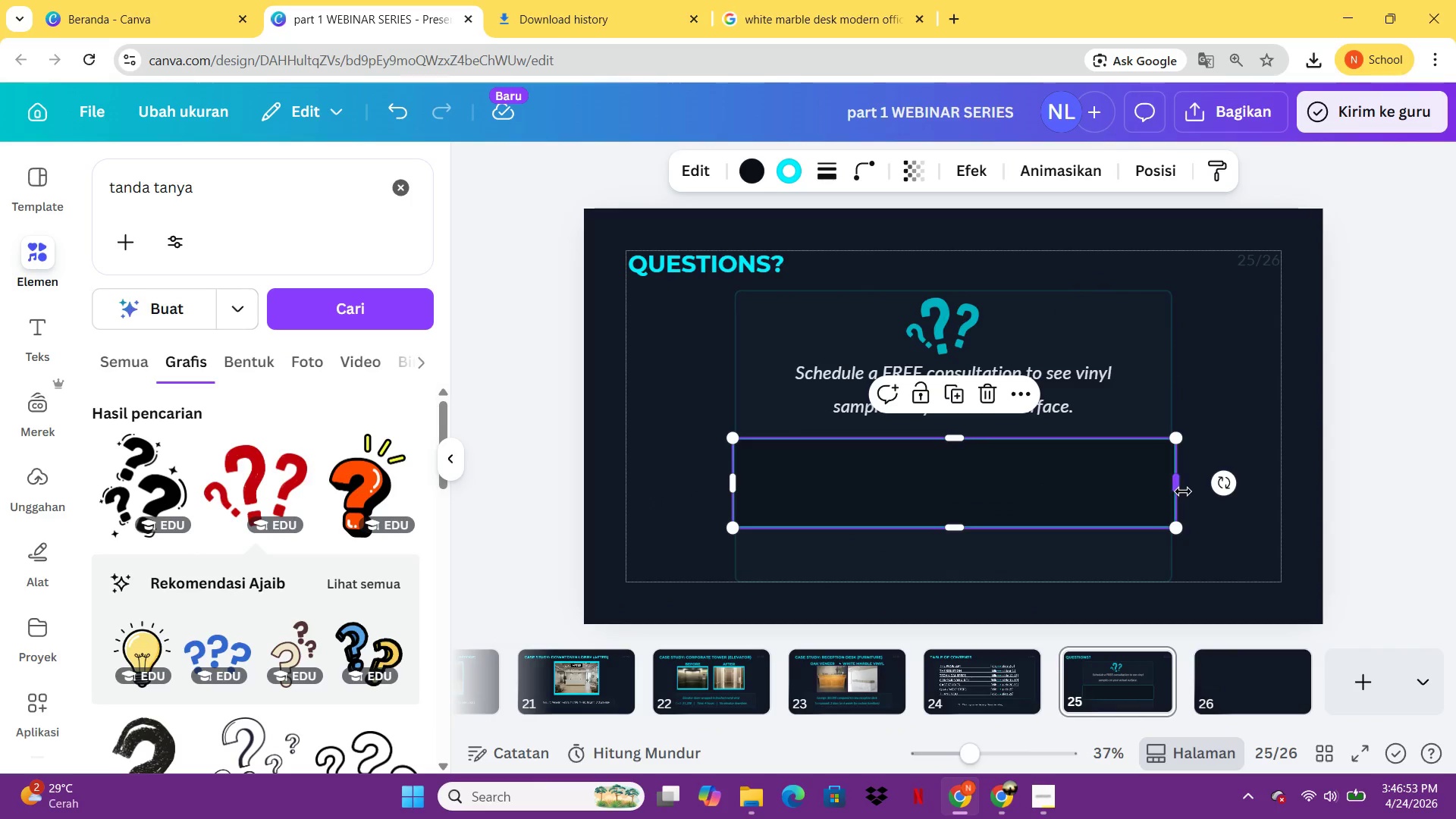 
left_click_drag(start_coordinate=[1182, 491], to_coordinate=[1097, 495])
 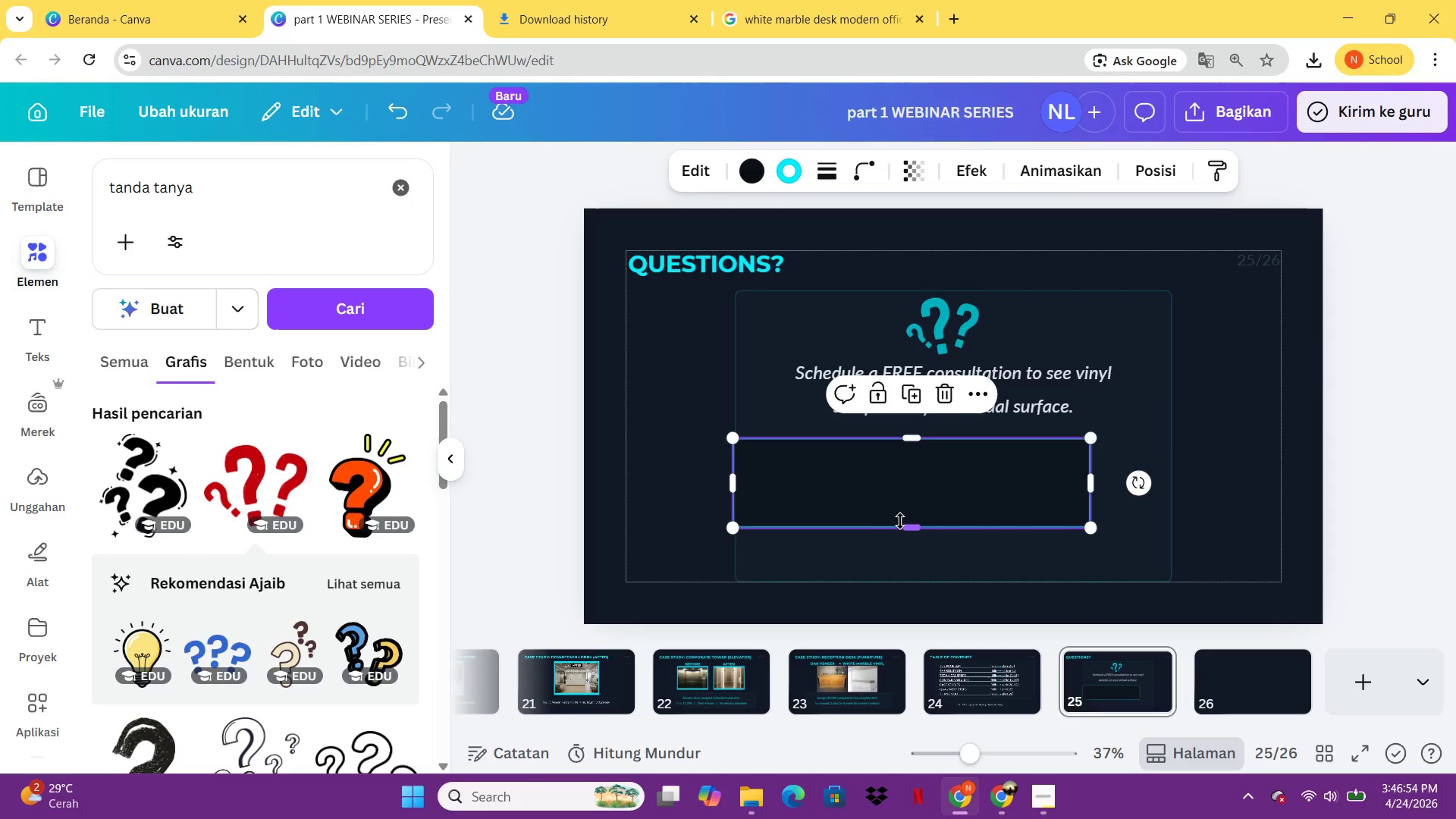 
left_click_drag(start_coordinate=[902, 522], to_coordinate=[912, 557])
 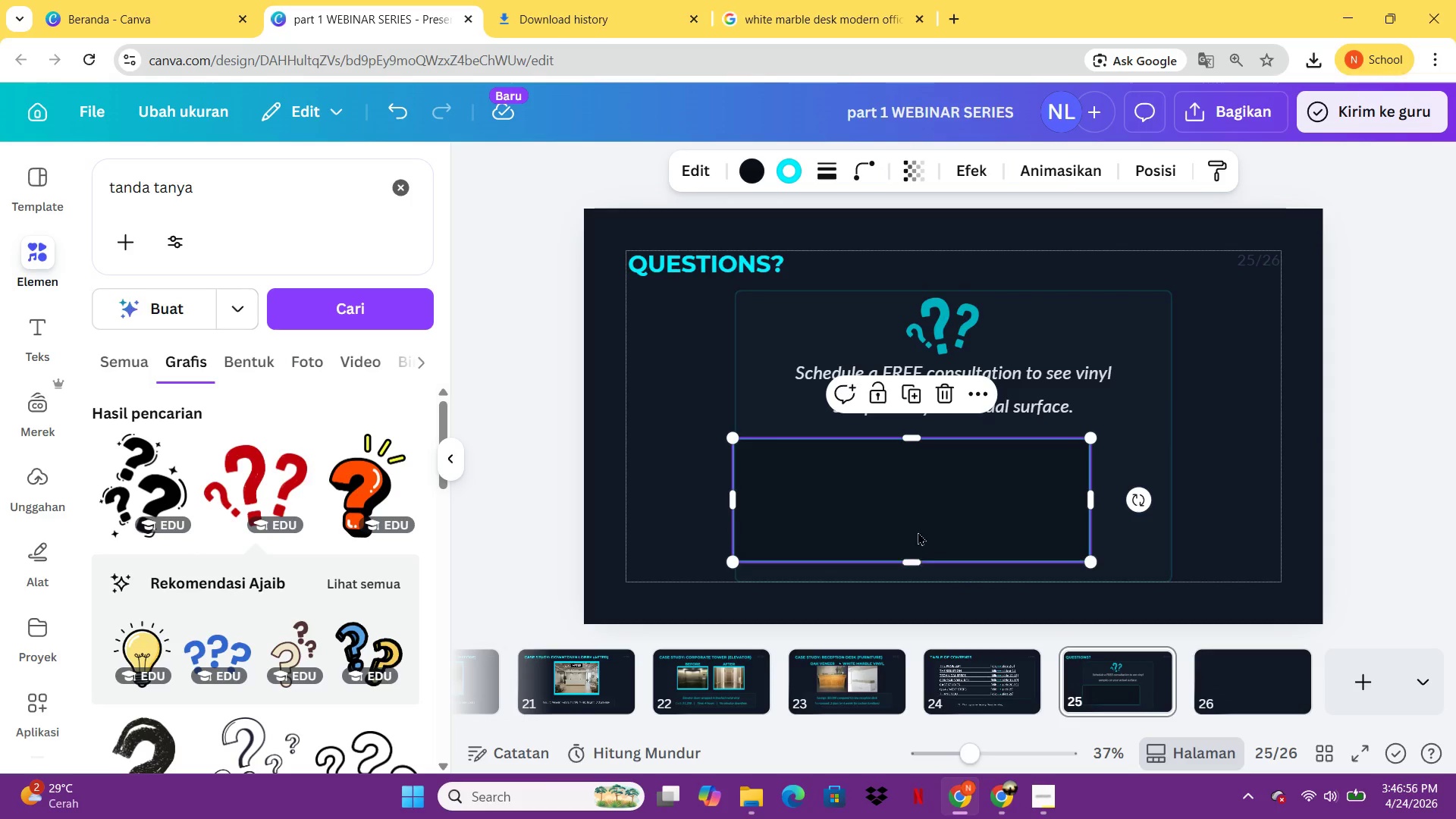 
left_click_drag(start_coordinate=[918, 532], to_coordinate=[956, 533])
 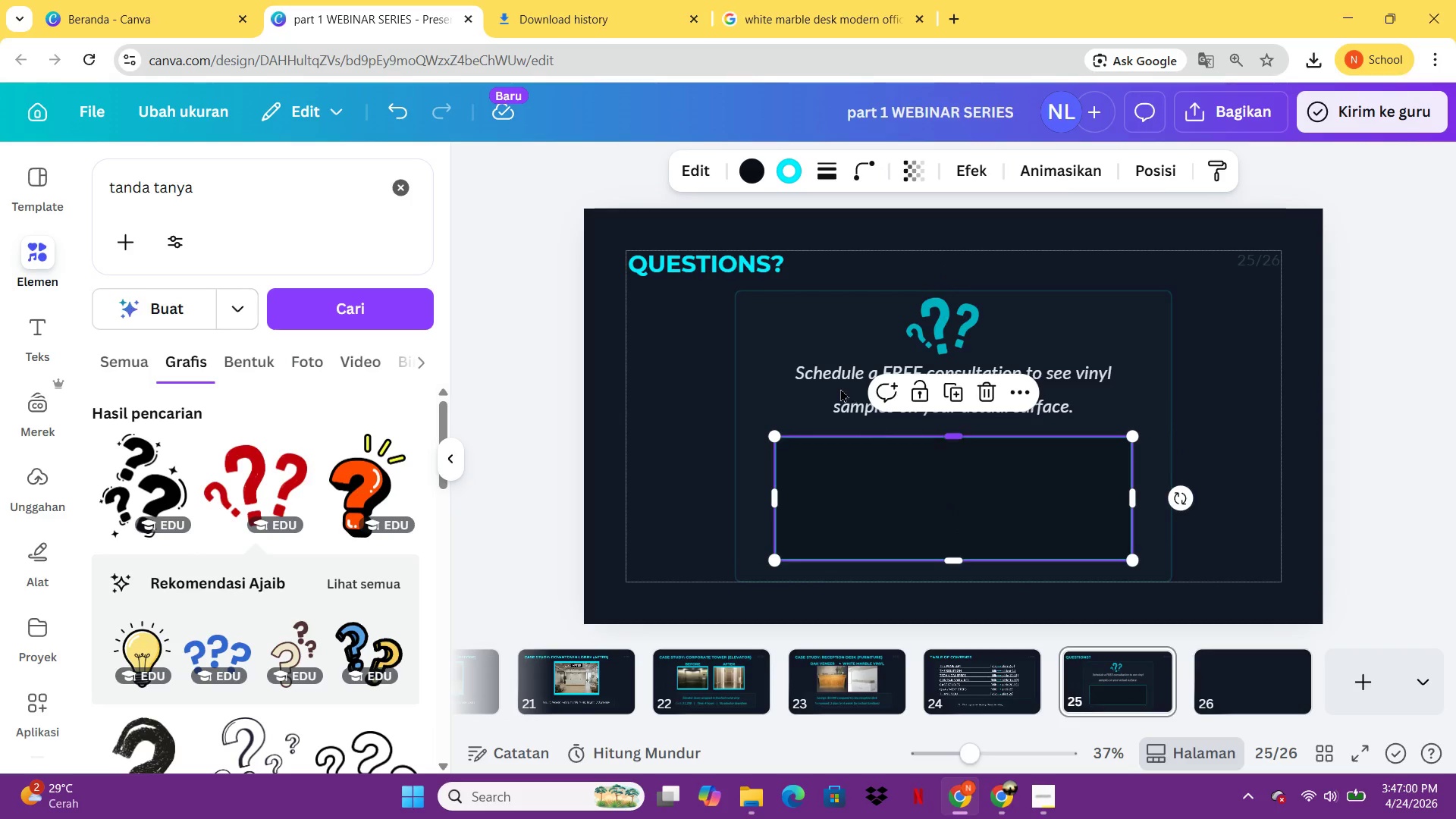 
left_click([837, 387])
 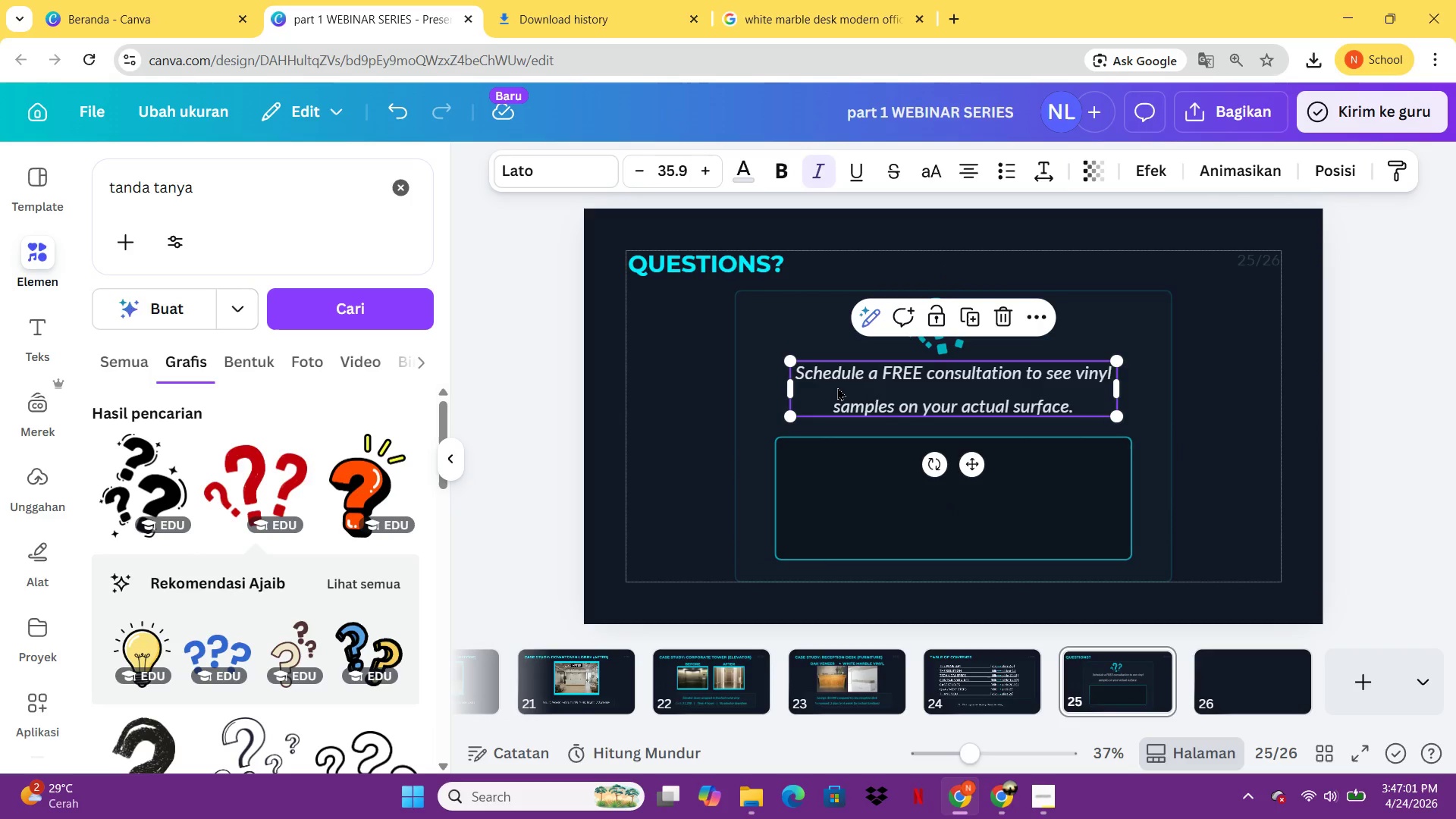 
key(Control+C)
 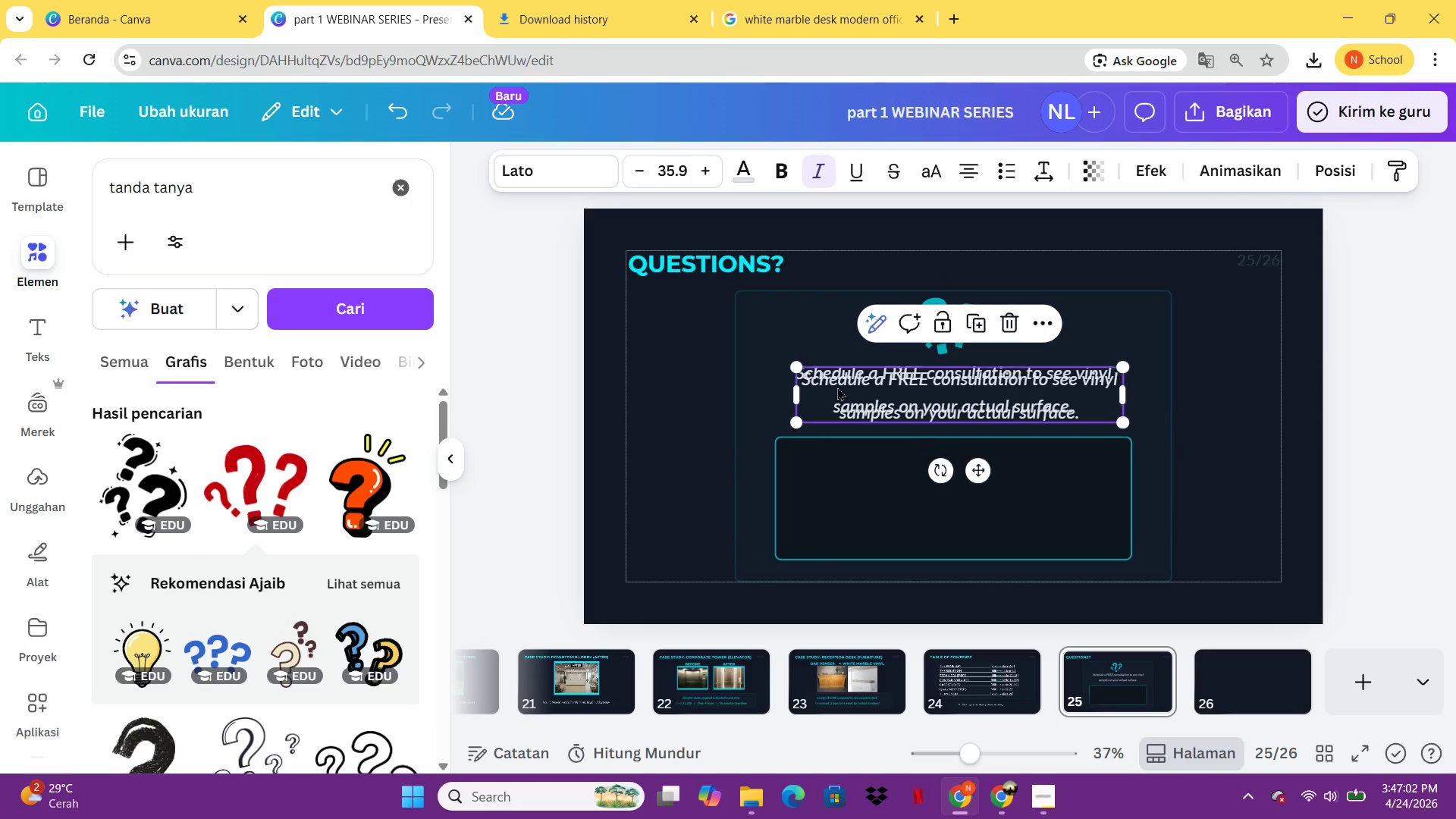 
key(Control+V)
 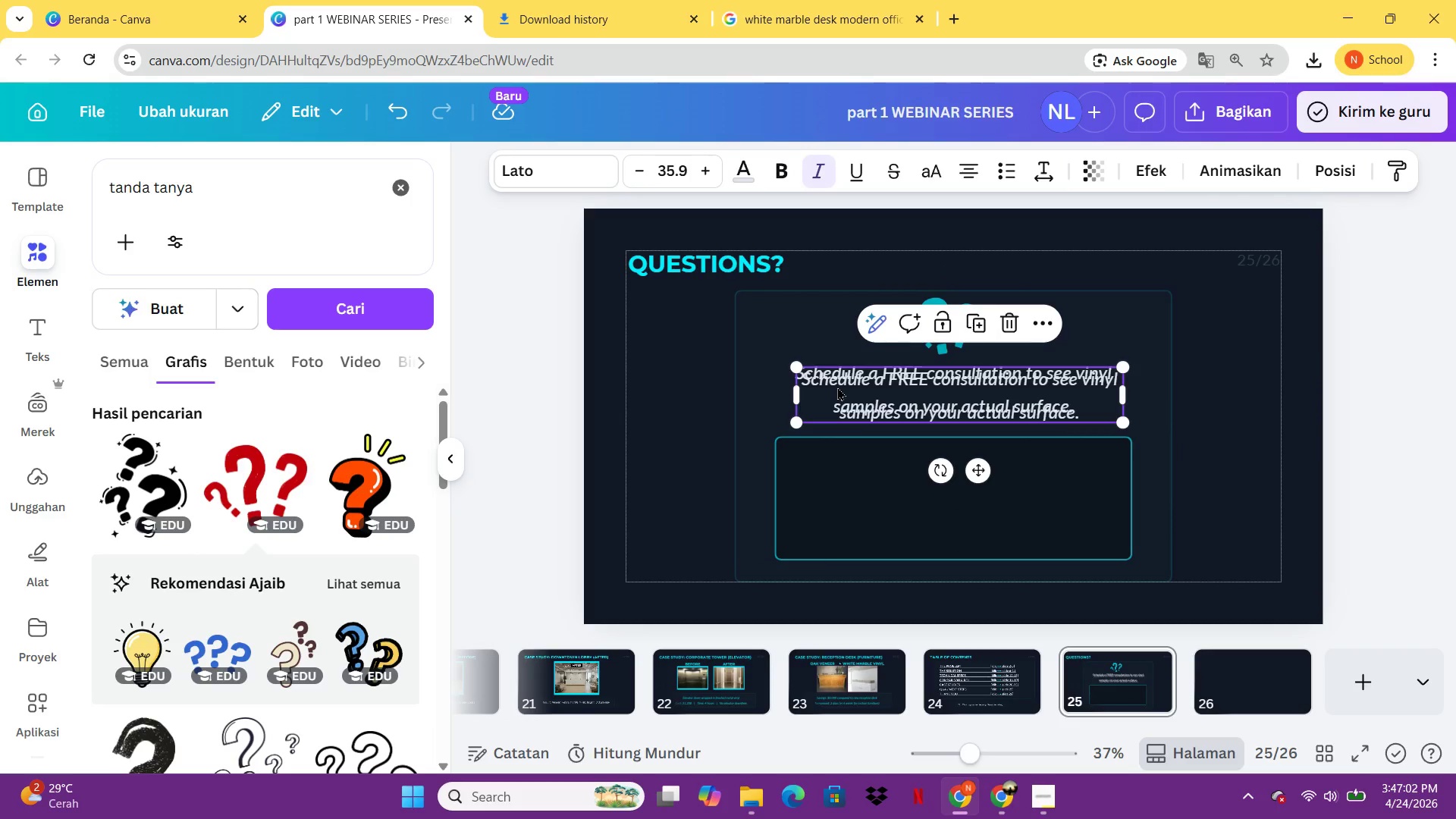 
left_click_drag(start_coordinate=[837, 387], to_coordinate=[837, 483])
 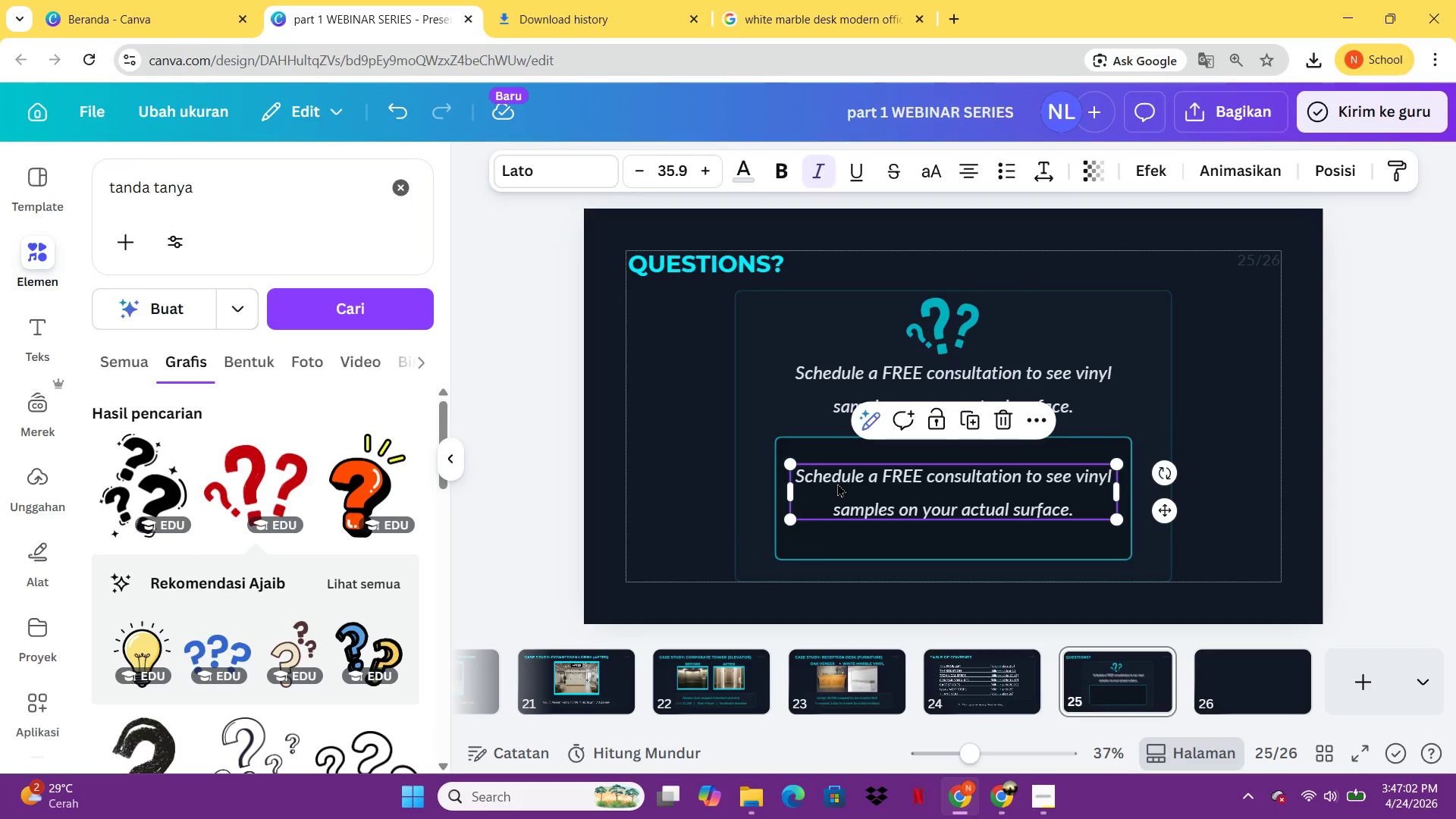 
left_click([837, 483])
 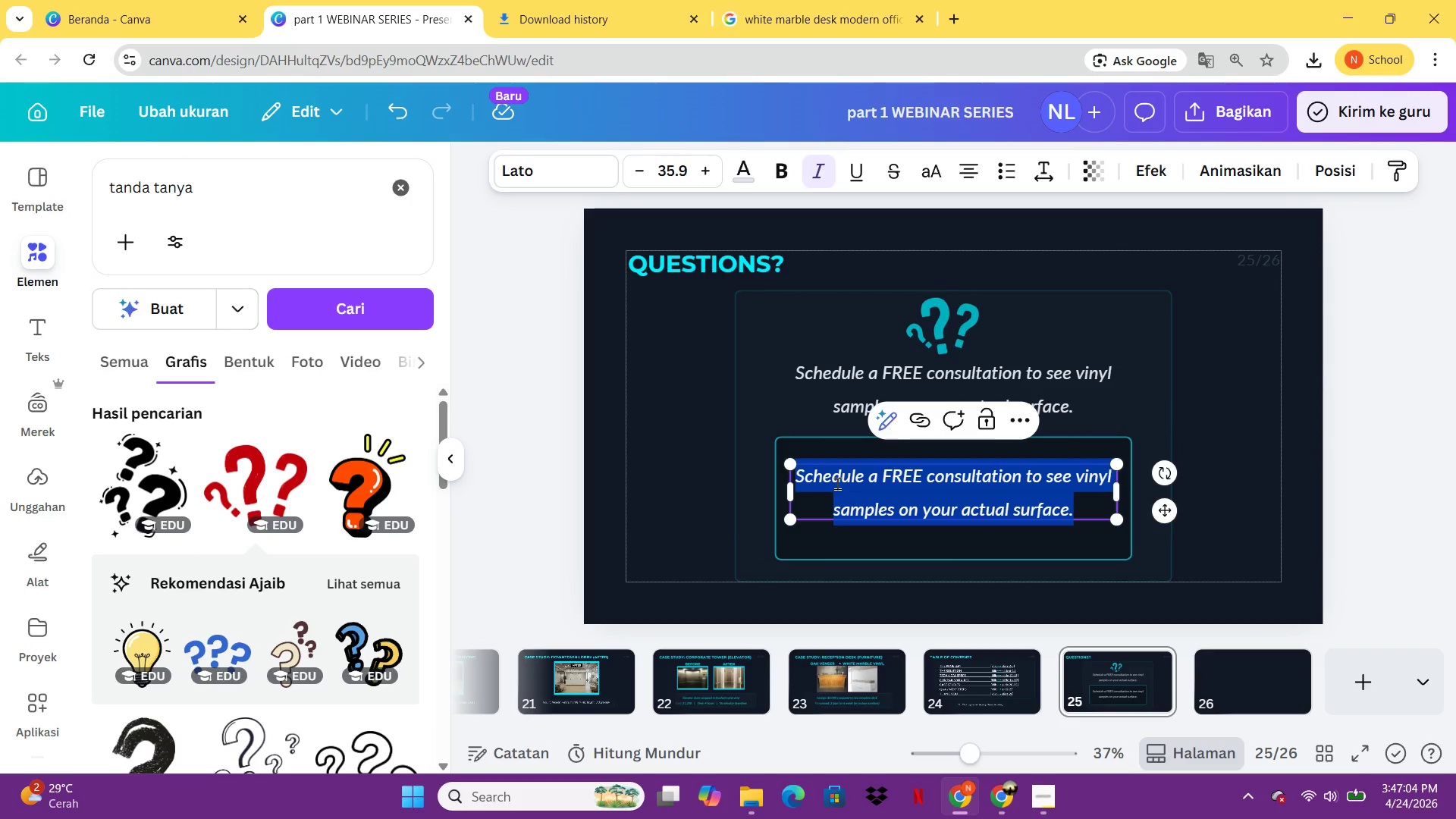 
type(heelo)
key(Backspace)
key(Backspace)
key(Backspace)
type(llo@aurawrap)
 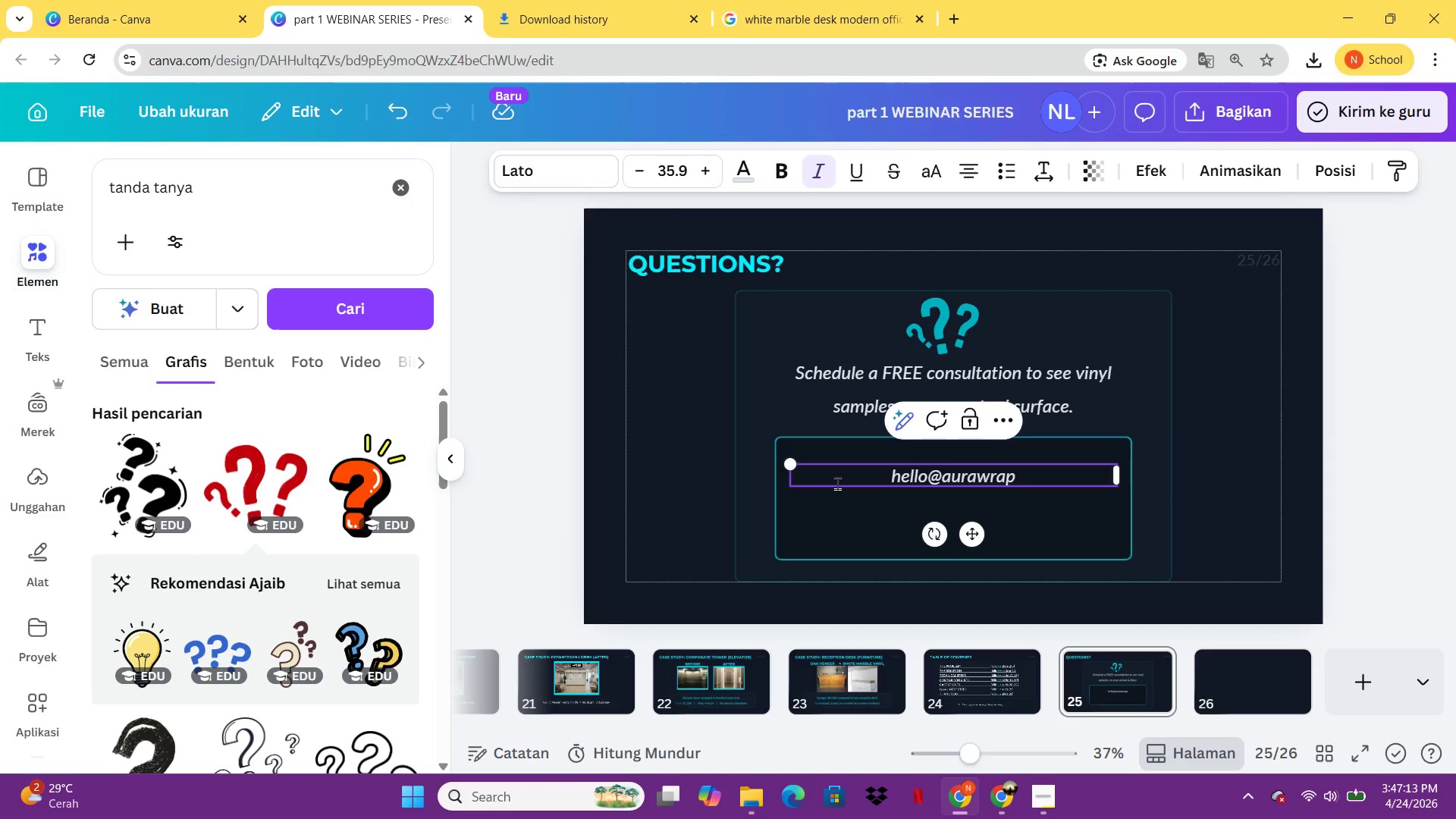 
wait(6.62)
 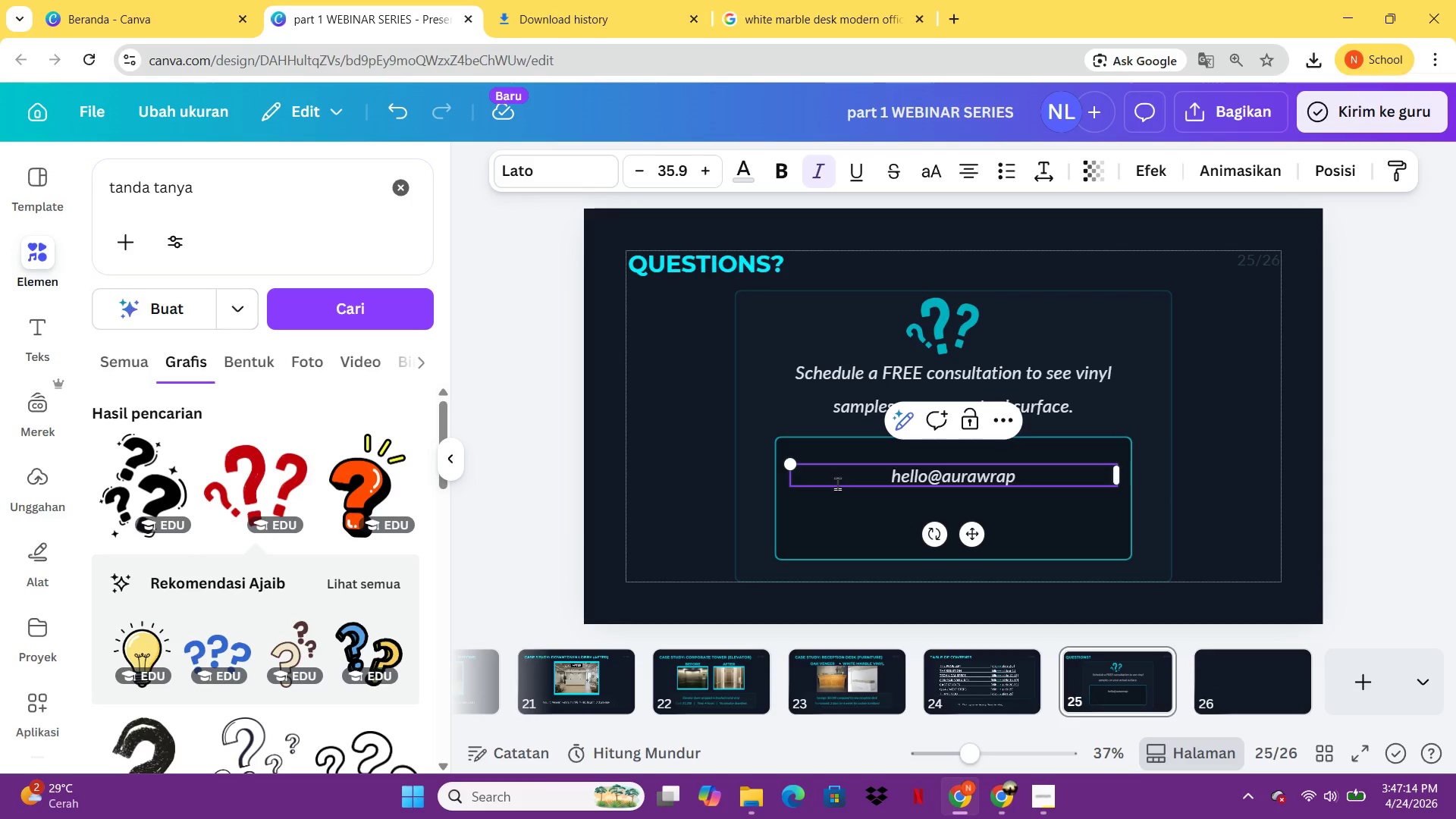 
type(.com)
 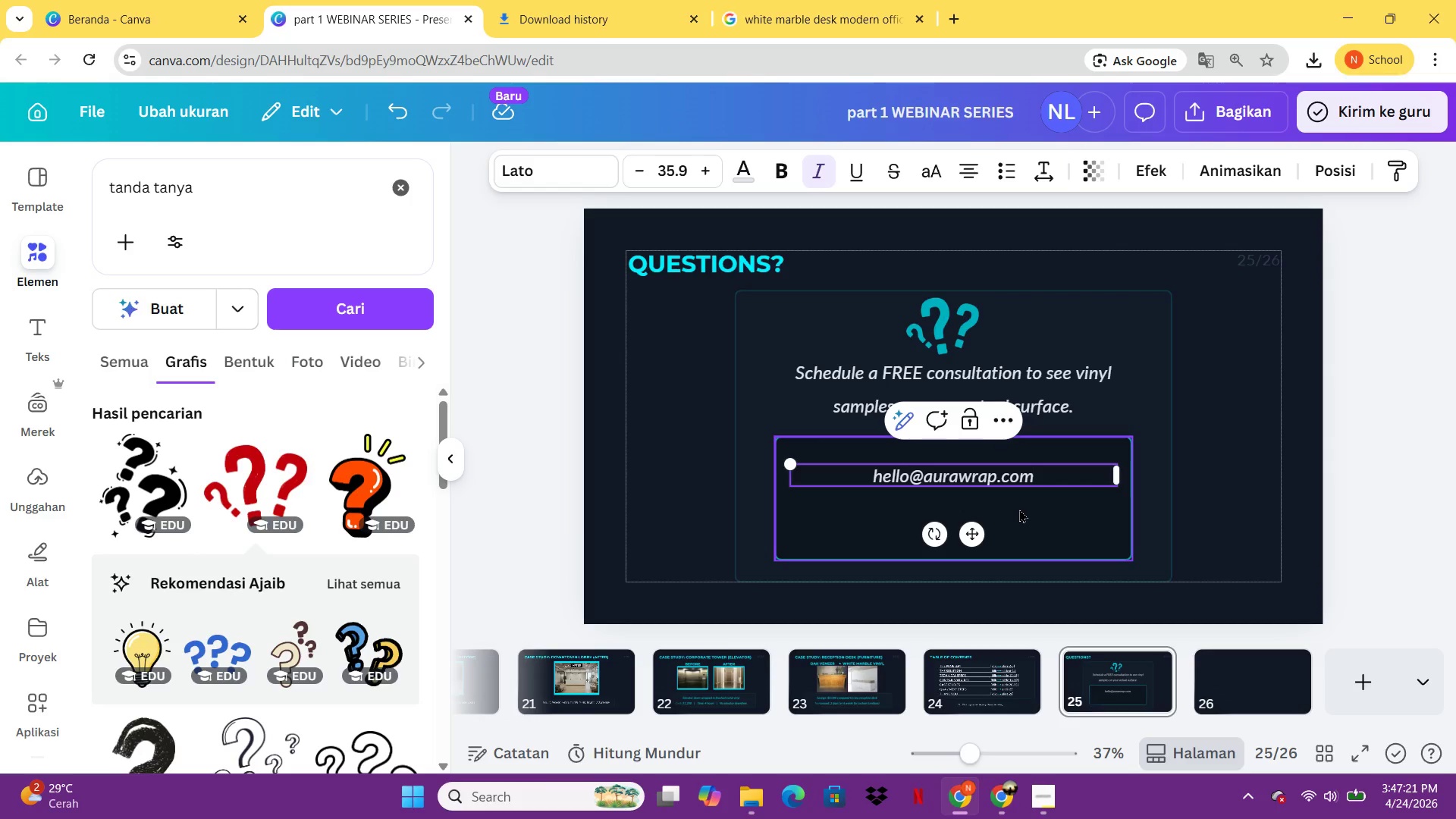 
key(Enter)
 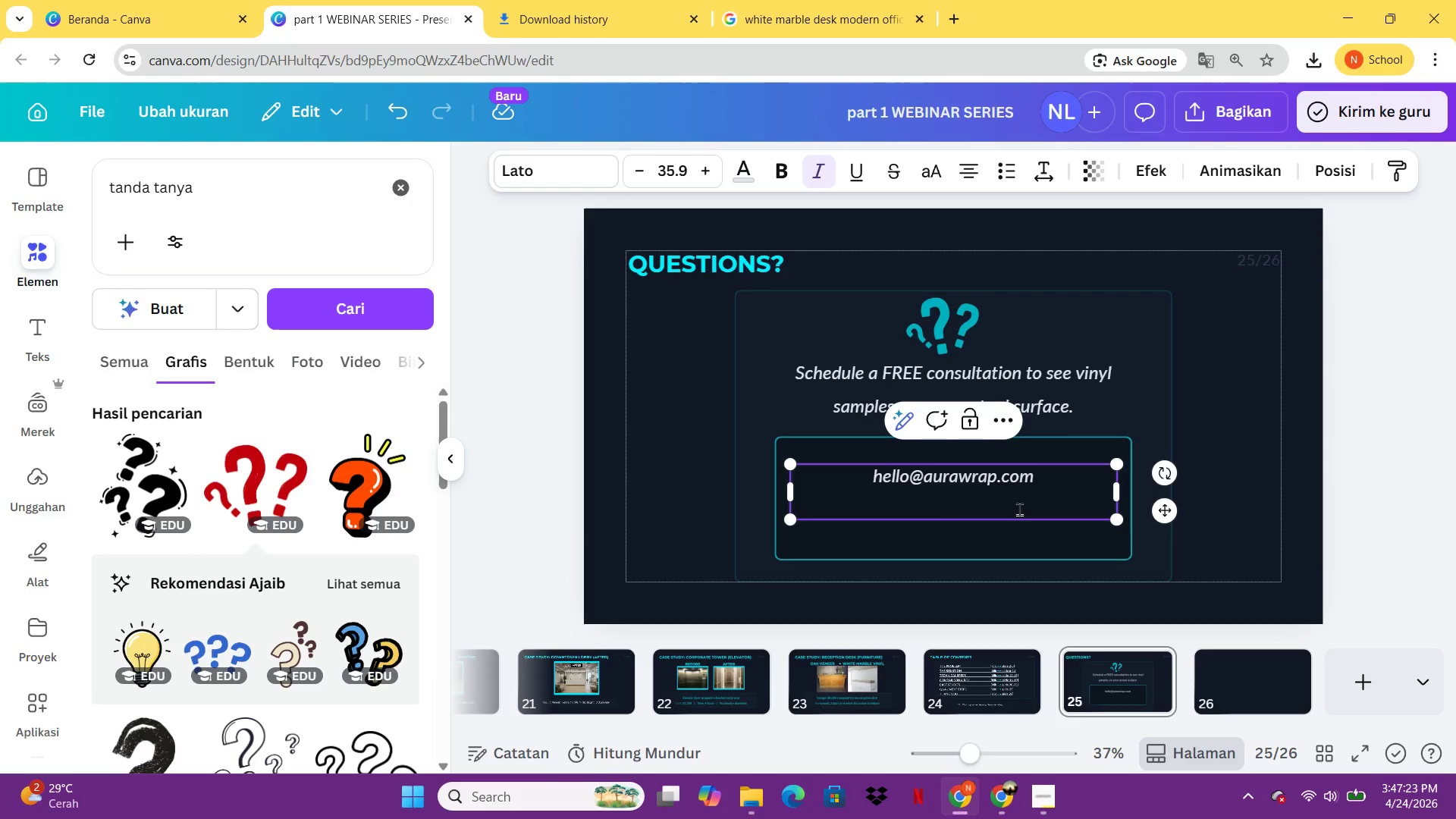 
type((555) 123-9876)
 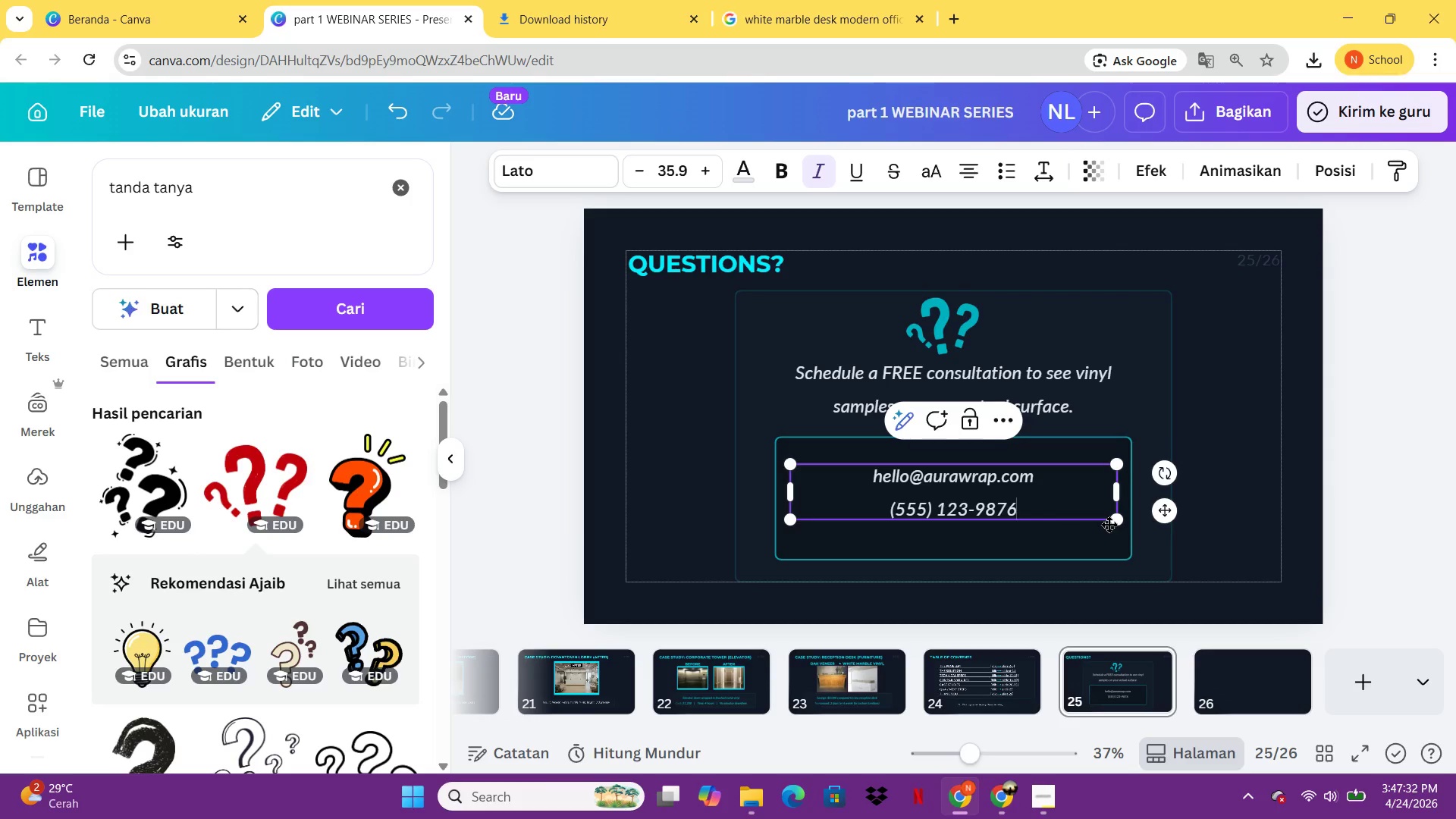 
key(Enter)
 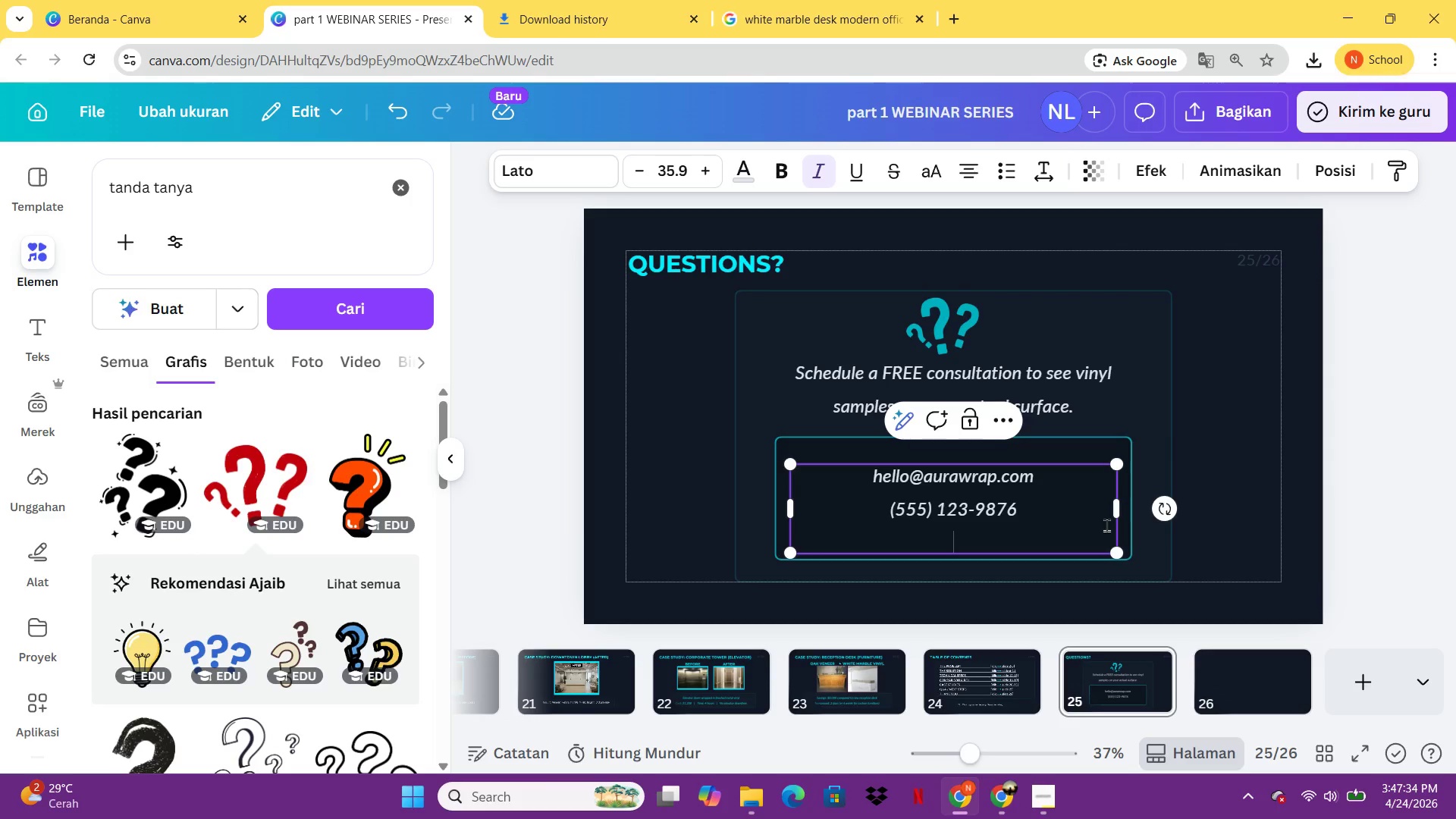 
type(aurawrap.com)
 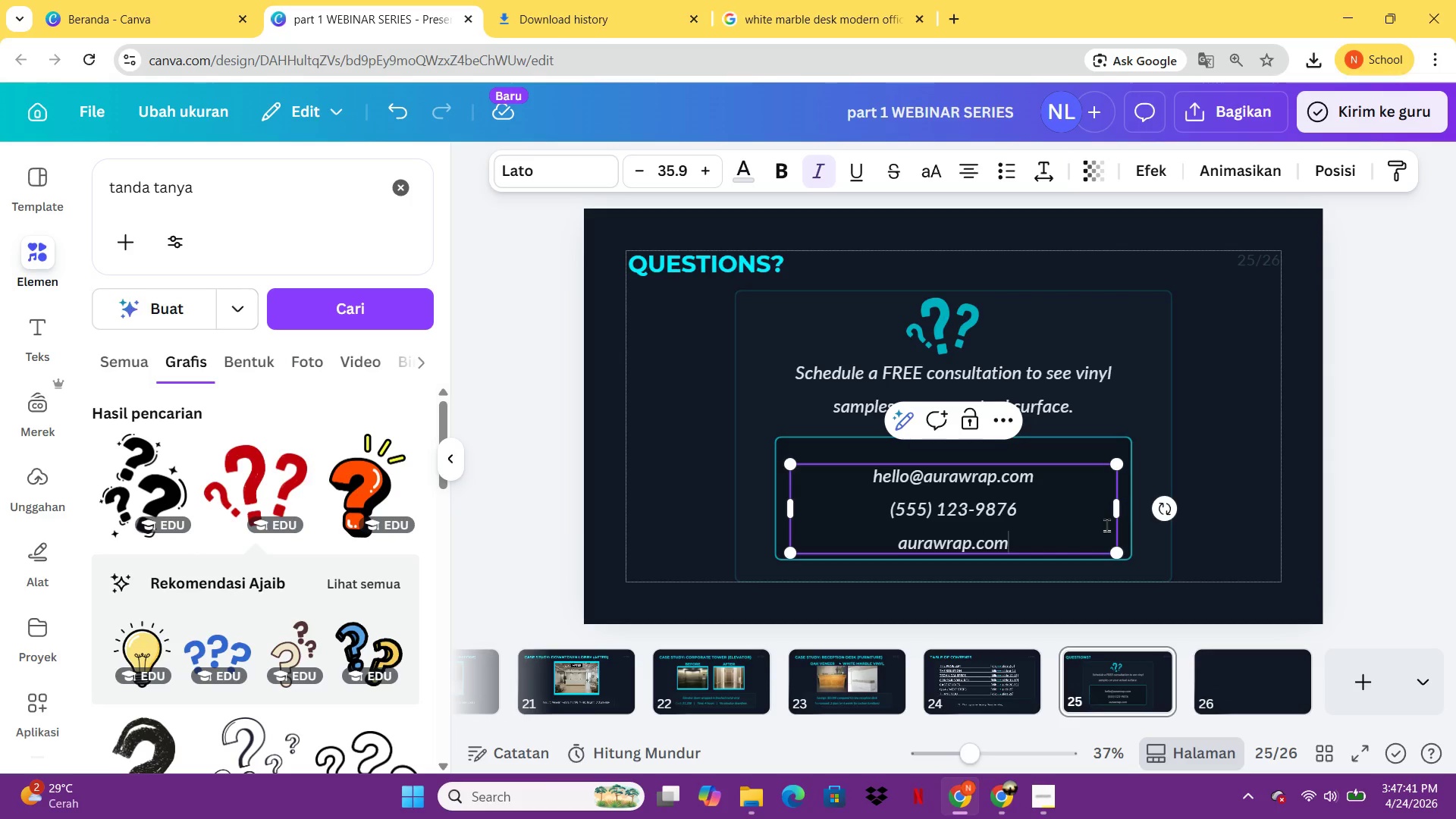 
left_click([1308, 435])
 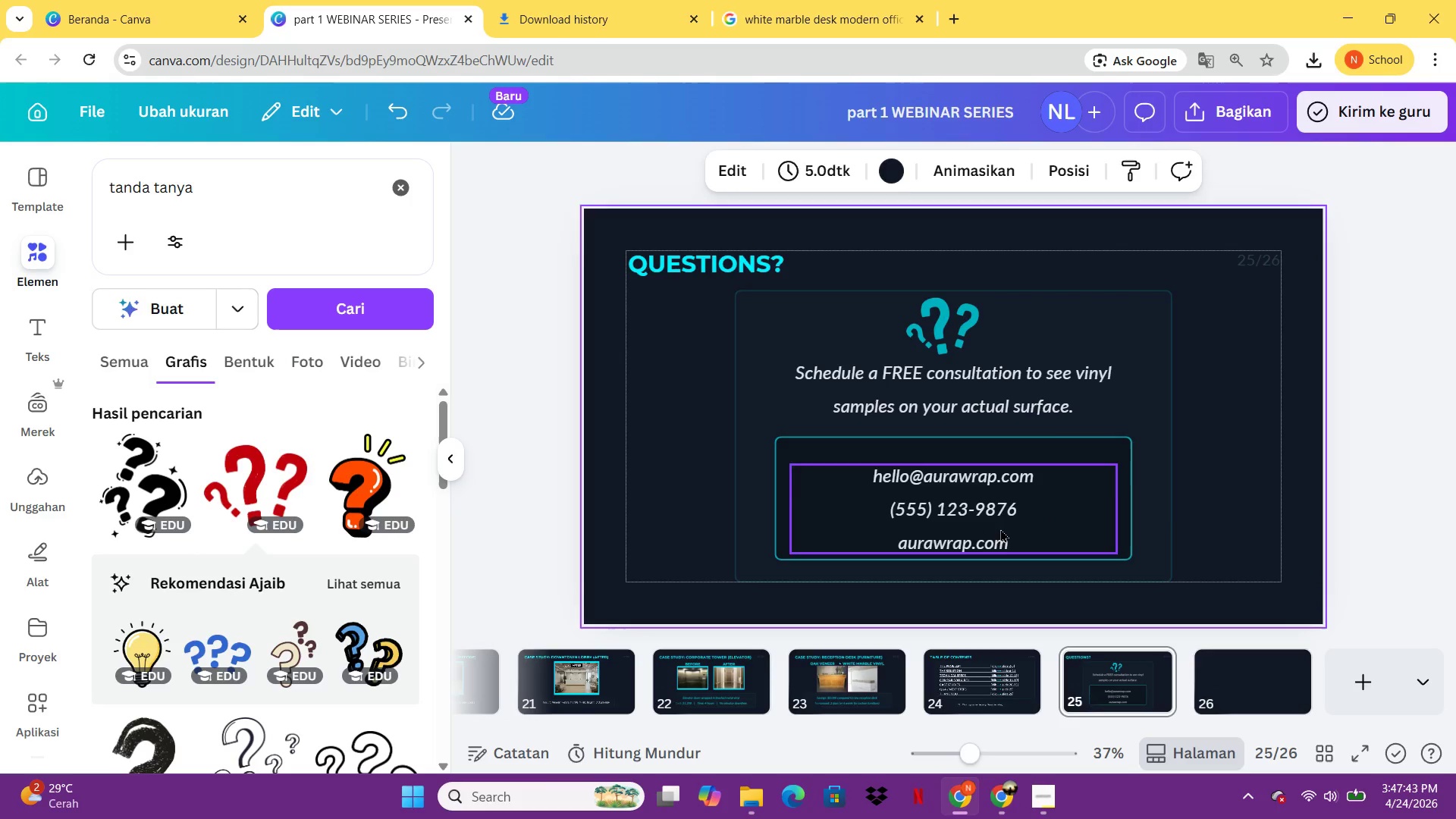 
left_click_drag(start_coordinate=[1000, 528], to_coordinate=[1000, 516])
 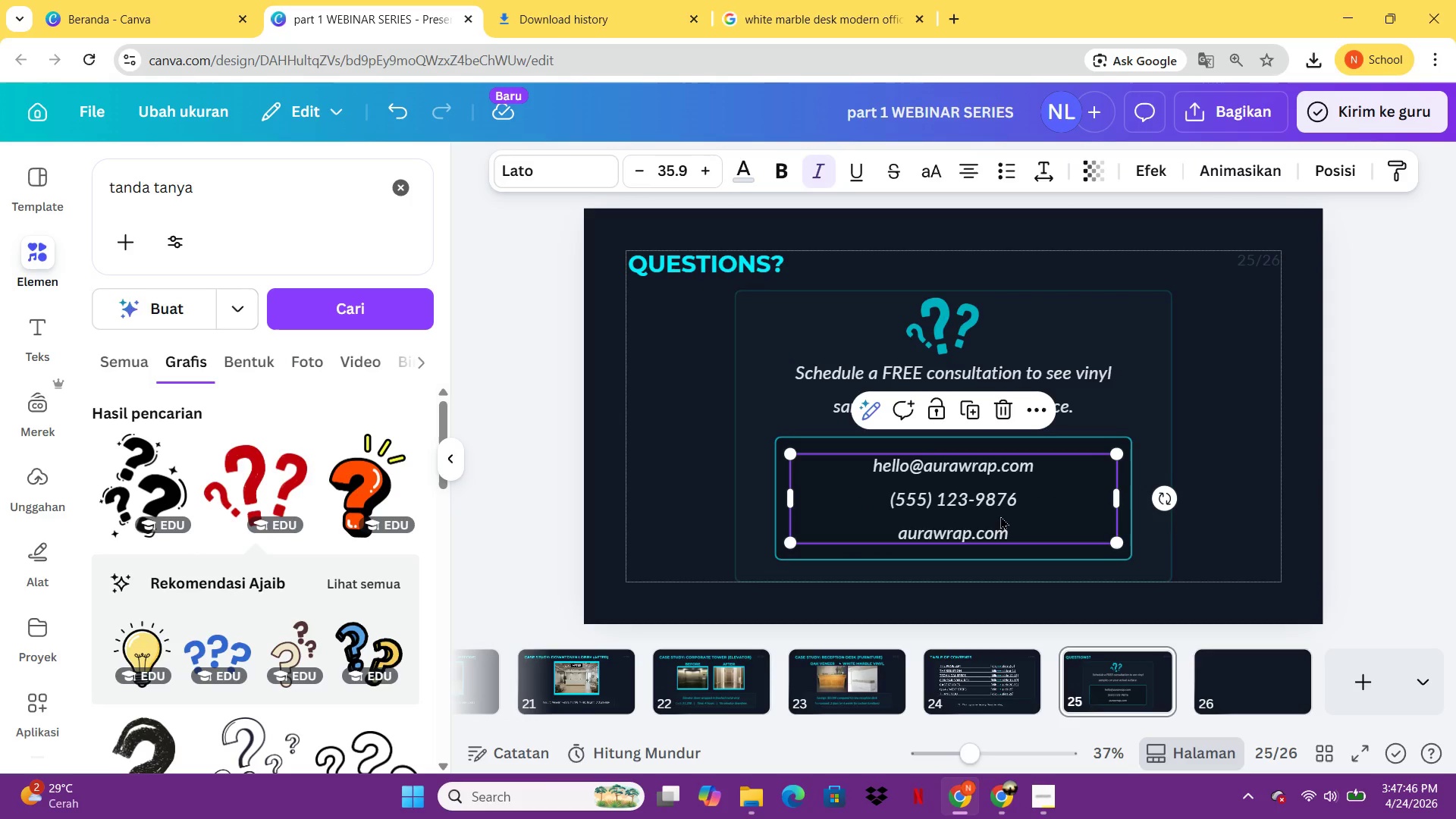 
left_click([1217, 482])
 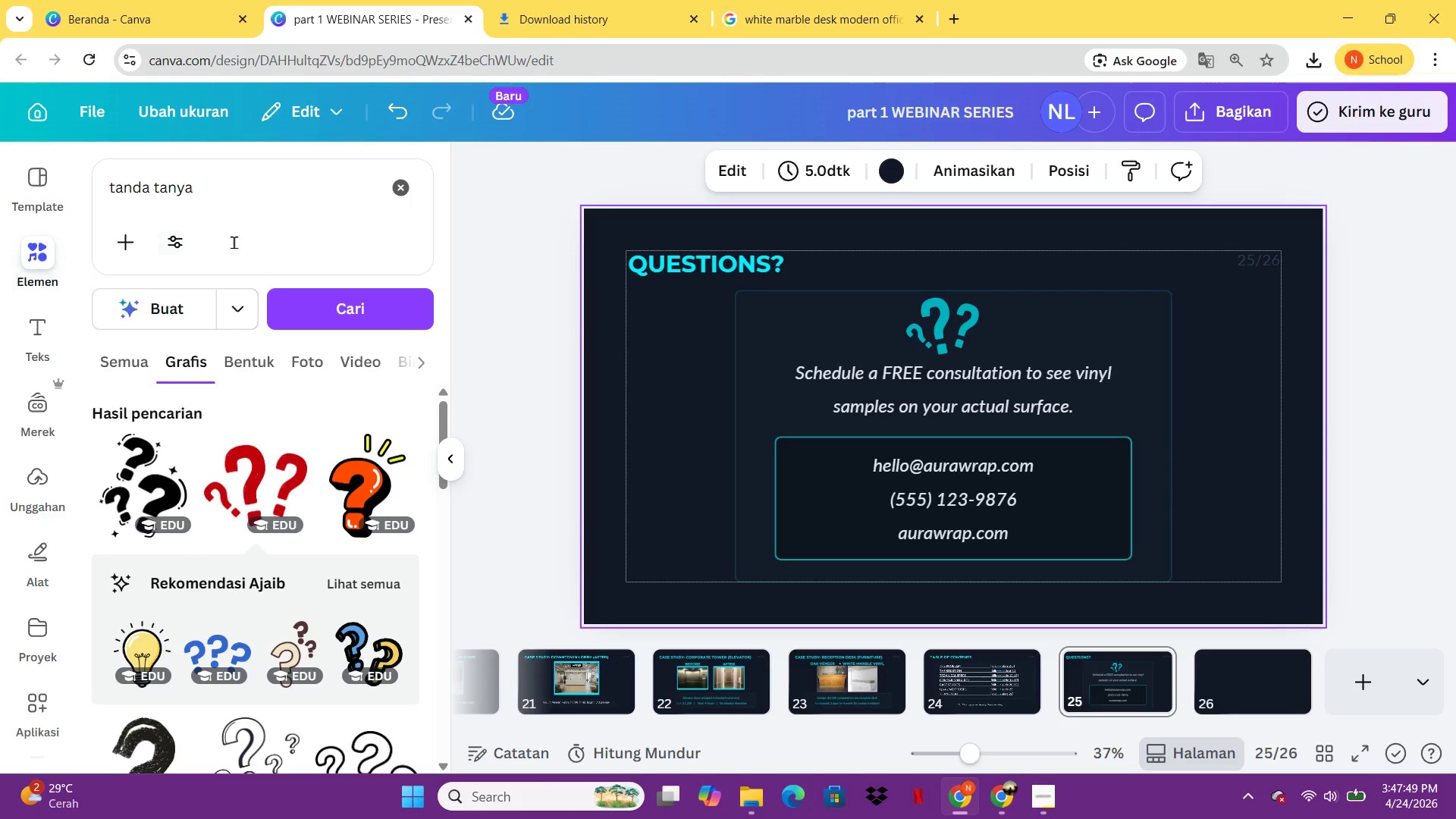 
left_click_drag(start_coordinate=[231, 206], to_coordinate=[103, 191])
 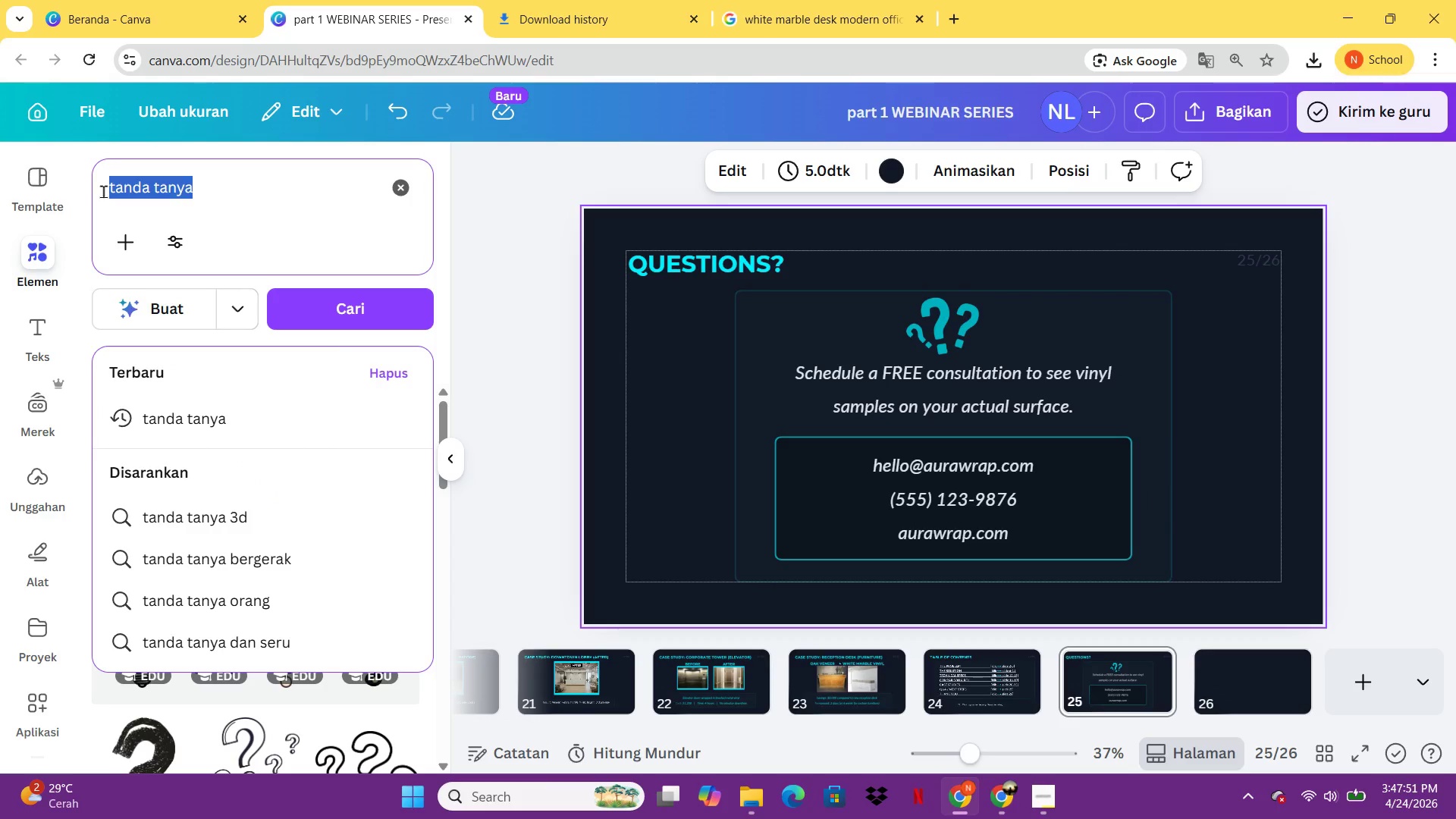 
type(email)
 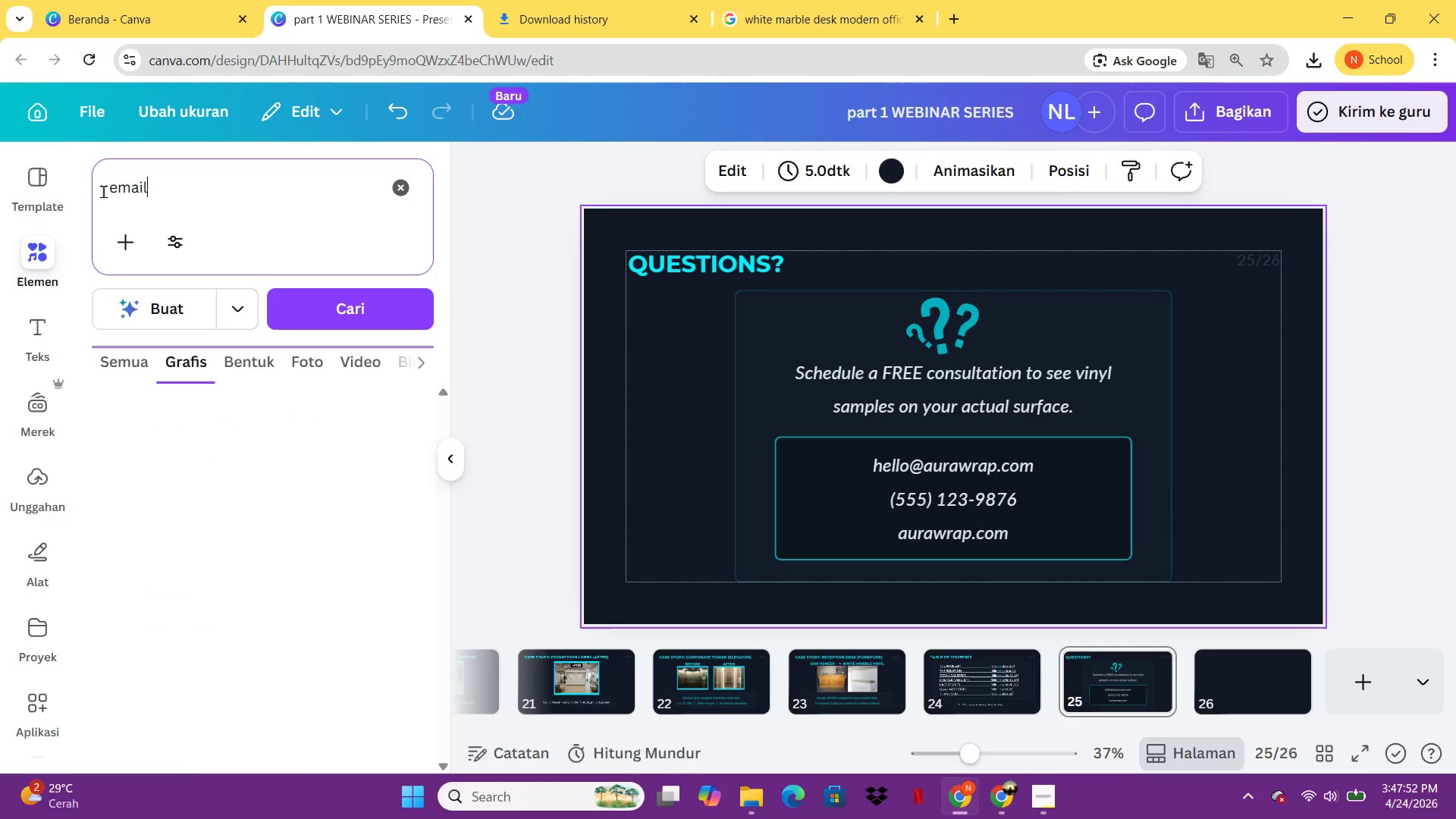 
key(Enter)
 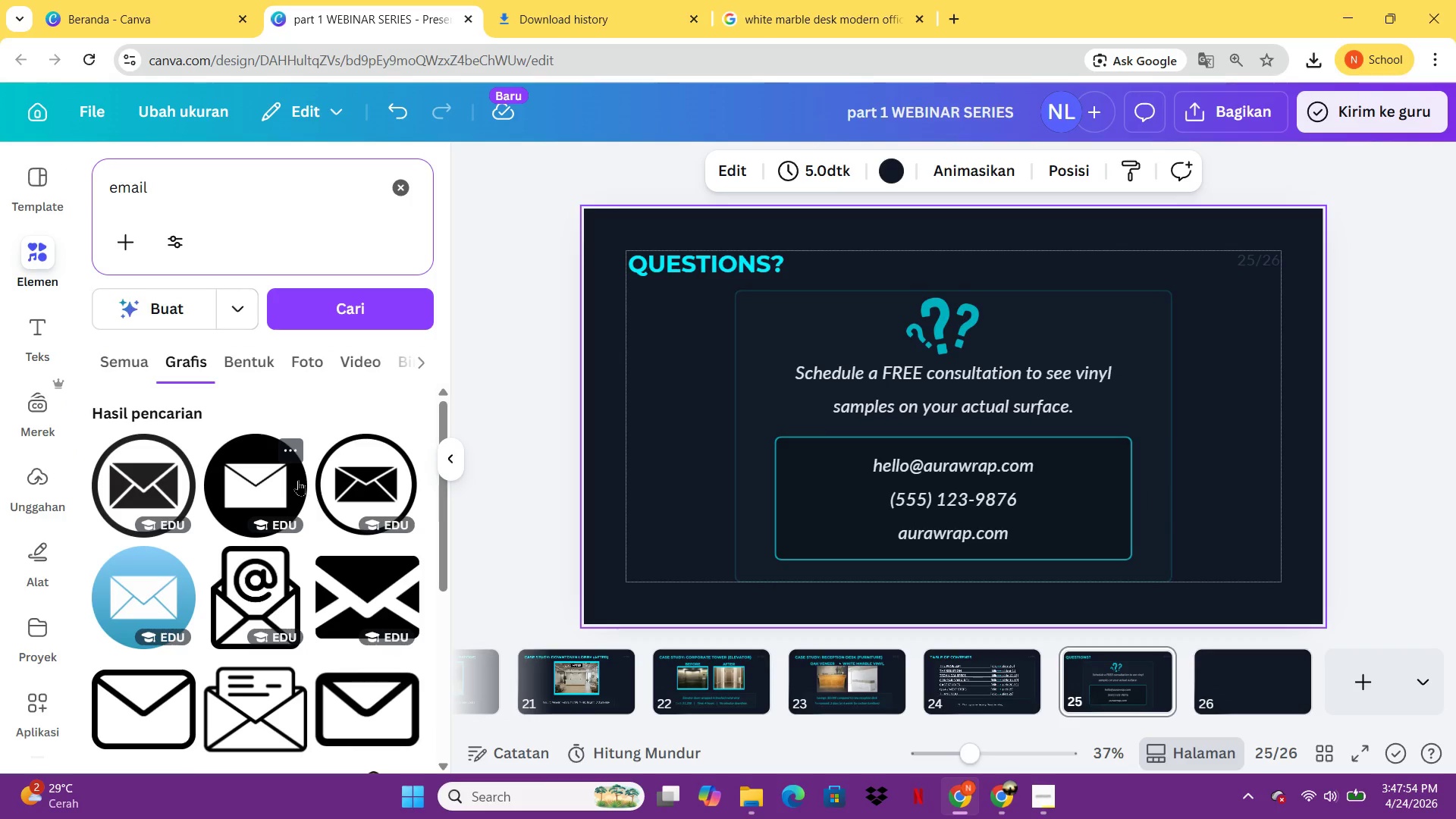 
left_click([278, 485])
 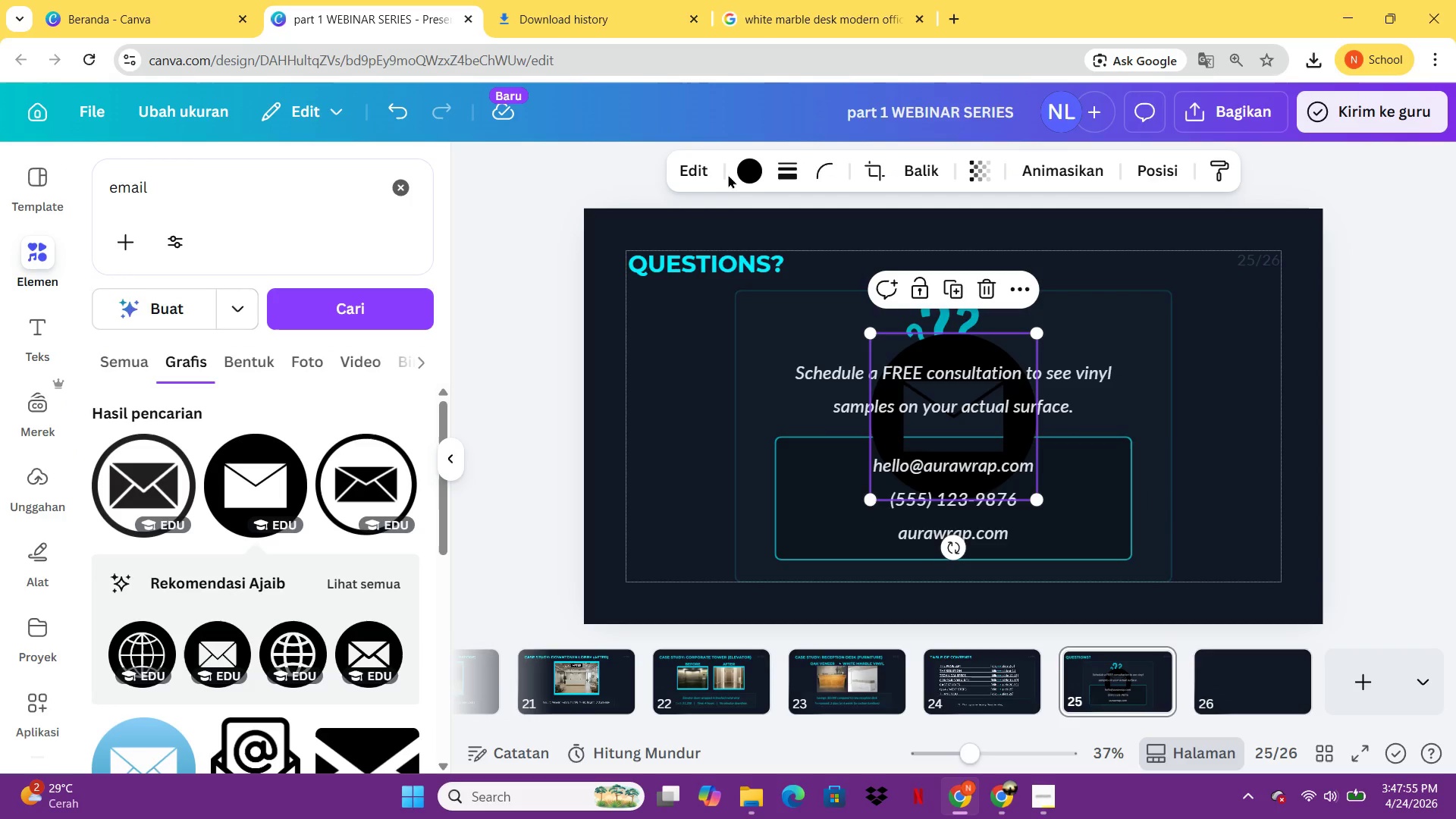 
left_click([730, 174])
 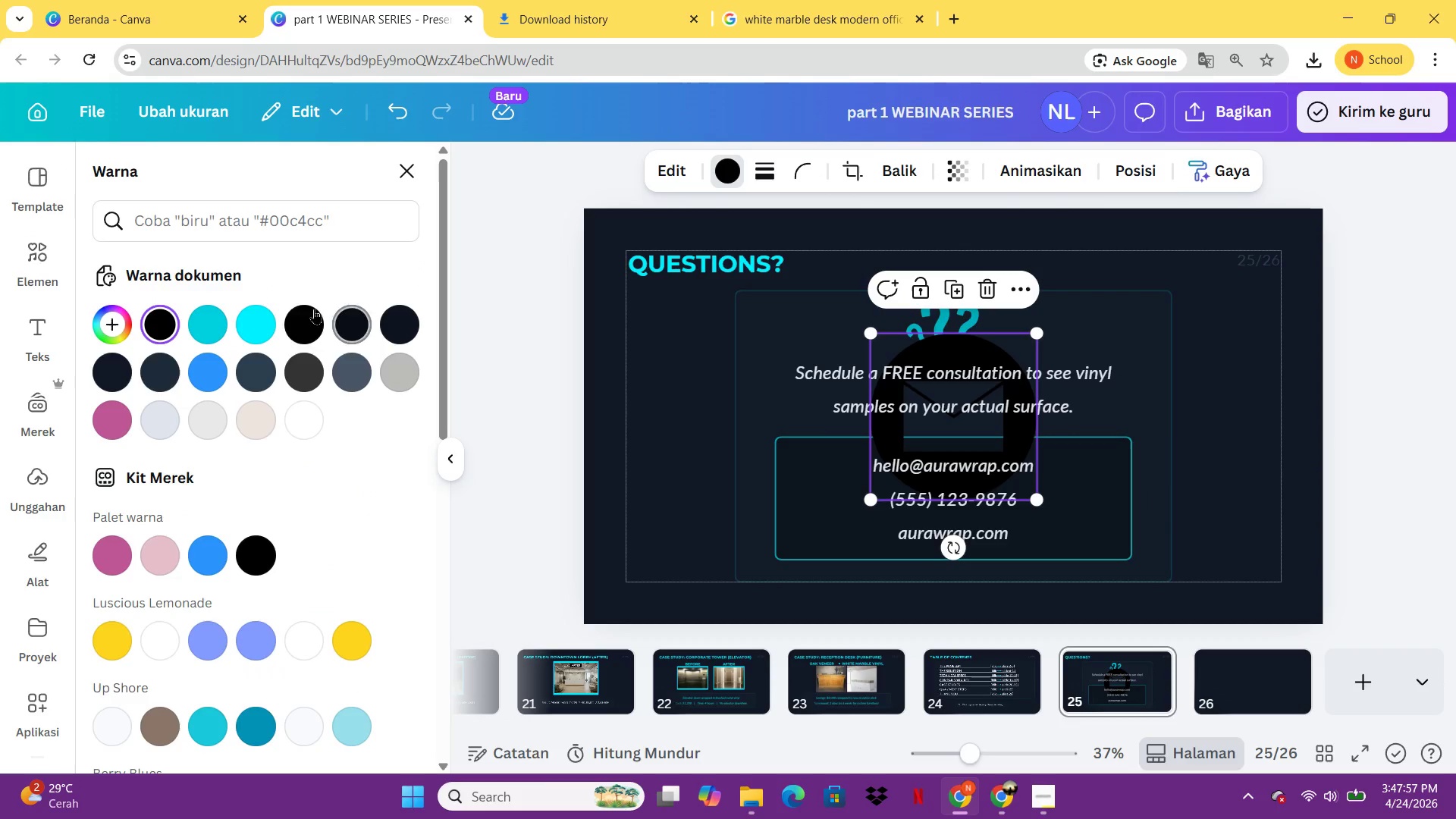 
left_click([256, 310])
 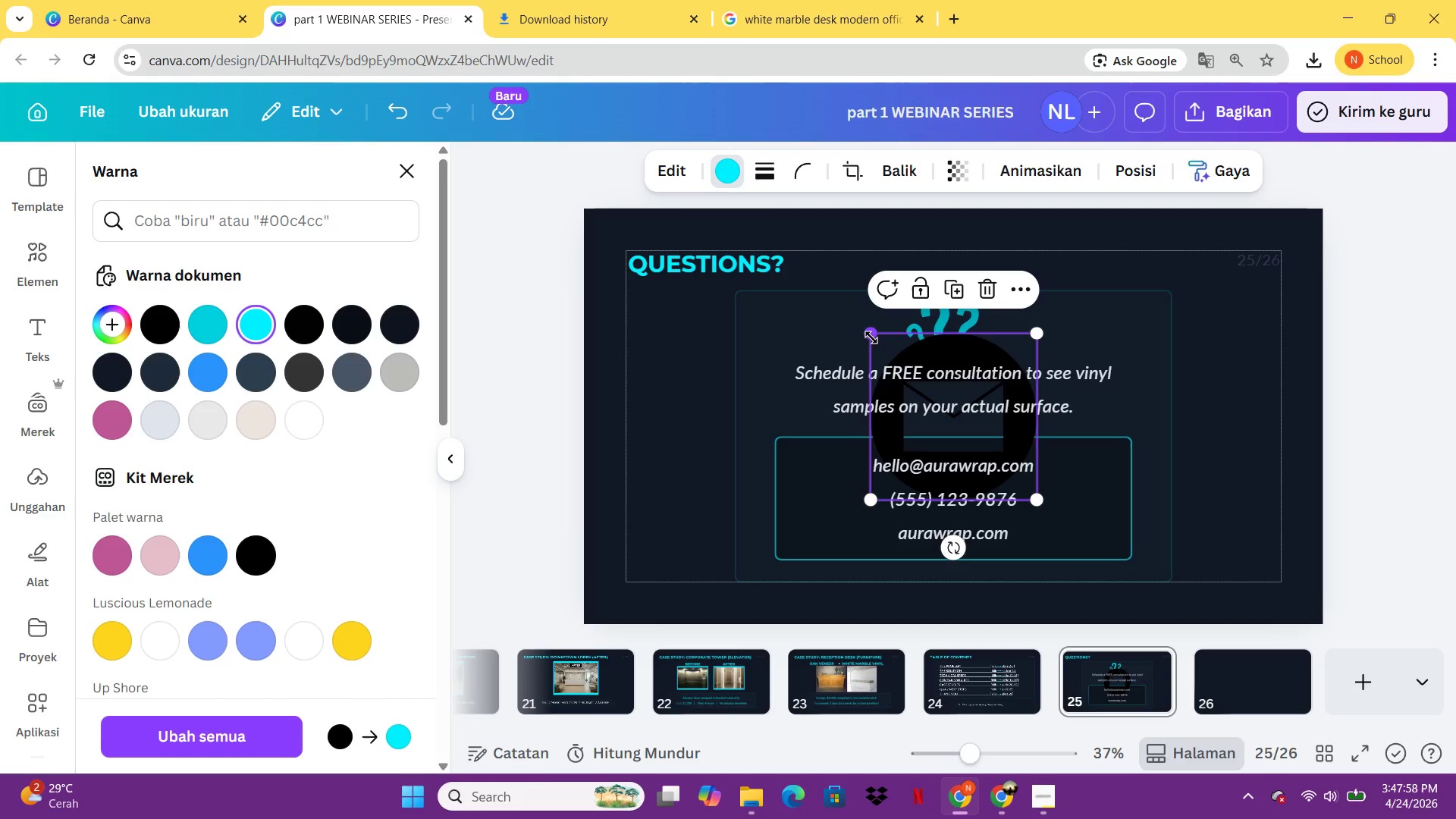 
left_click_drag(start_coordinate=[871, 337], to_coordinate=[1007, 477])
 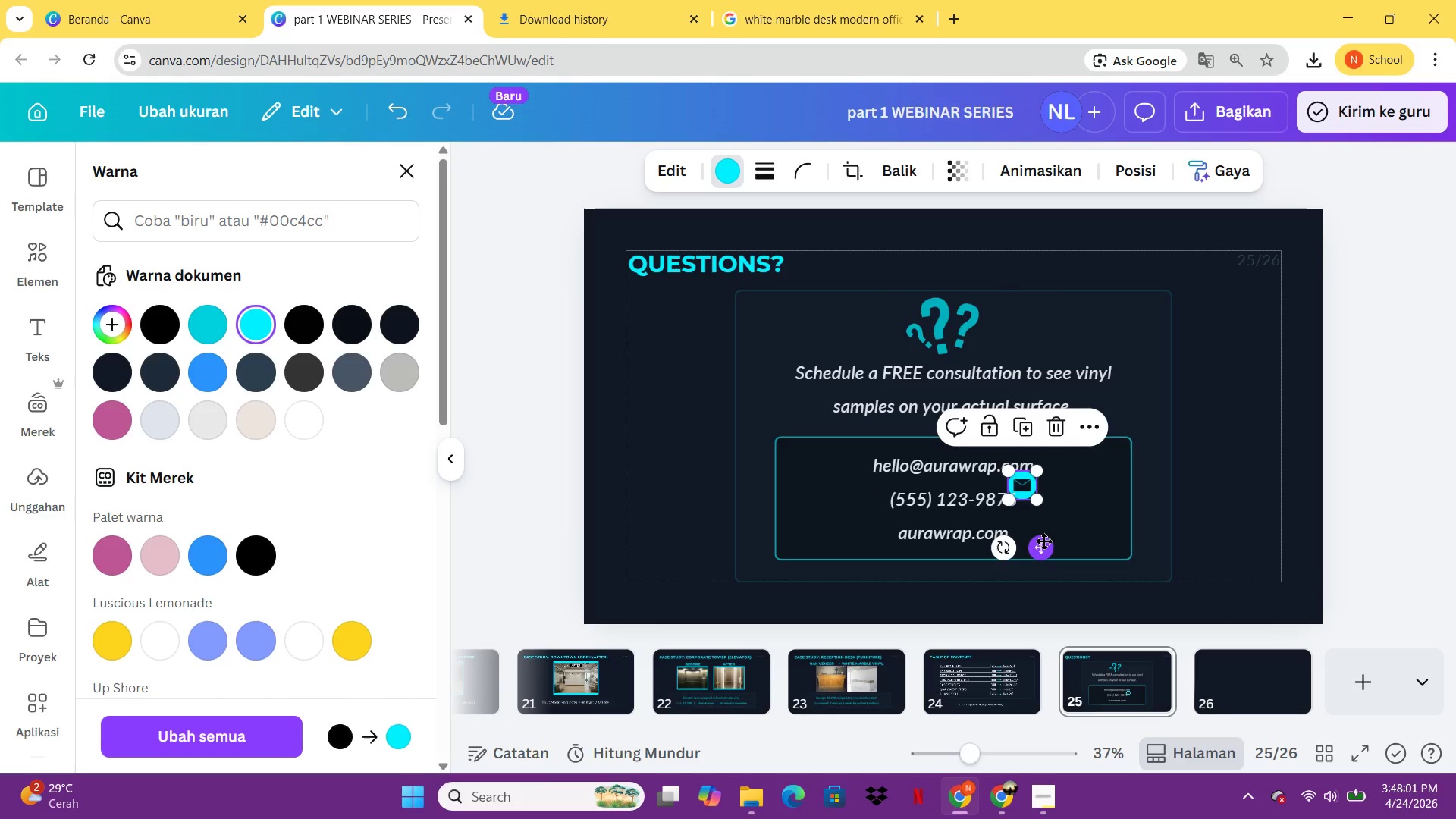 
left_click_drag(start_coordinate=[1043, 542], to_coordinate=[875, 523])
 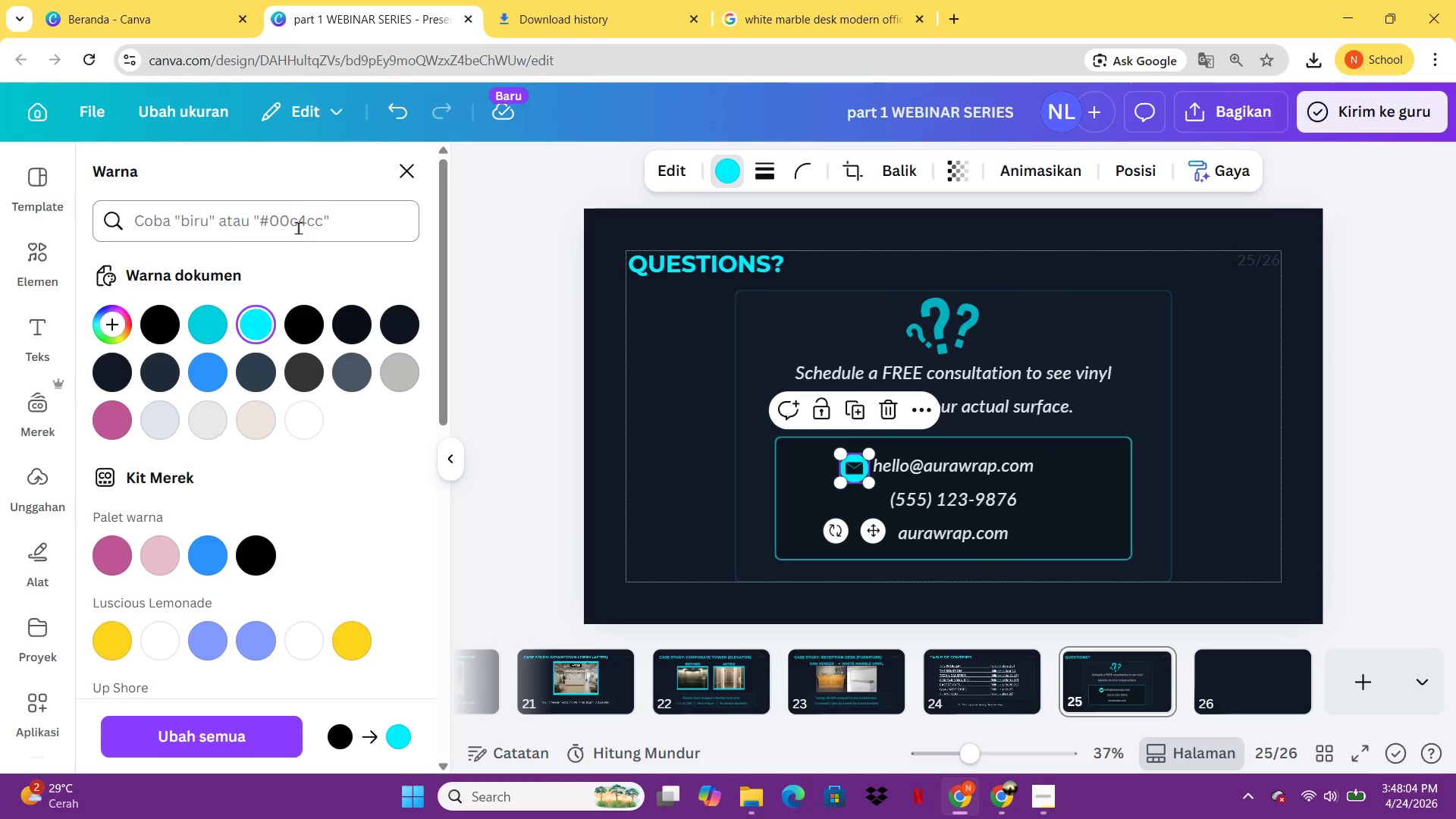 
left_click([39, 261])
 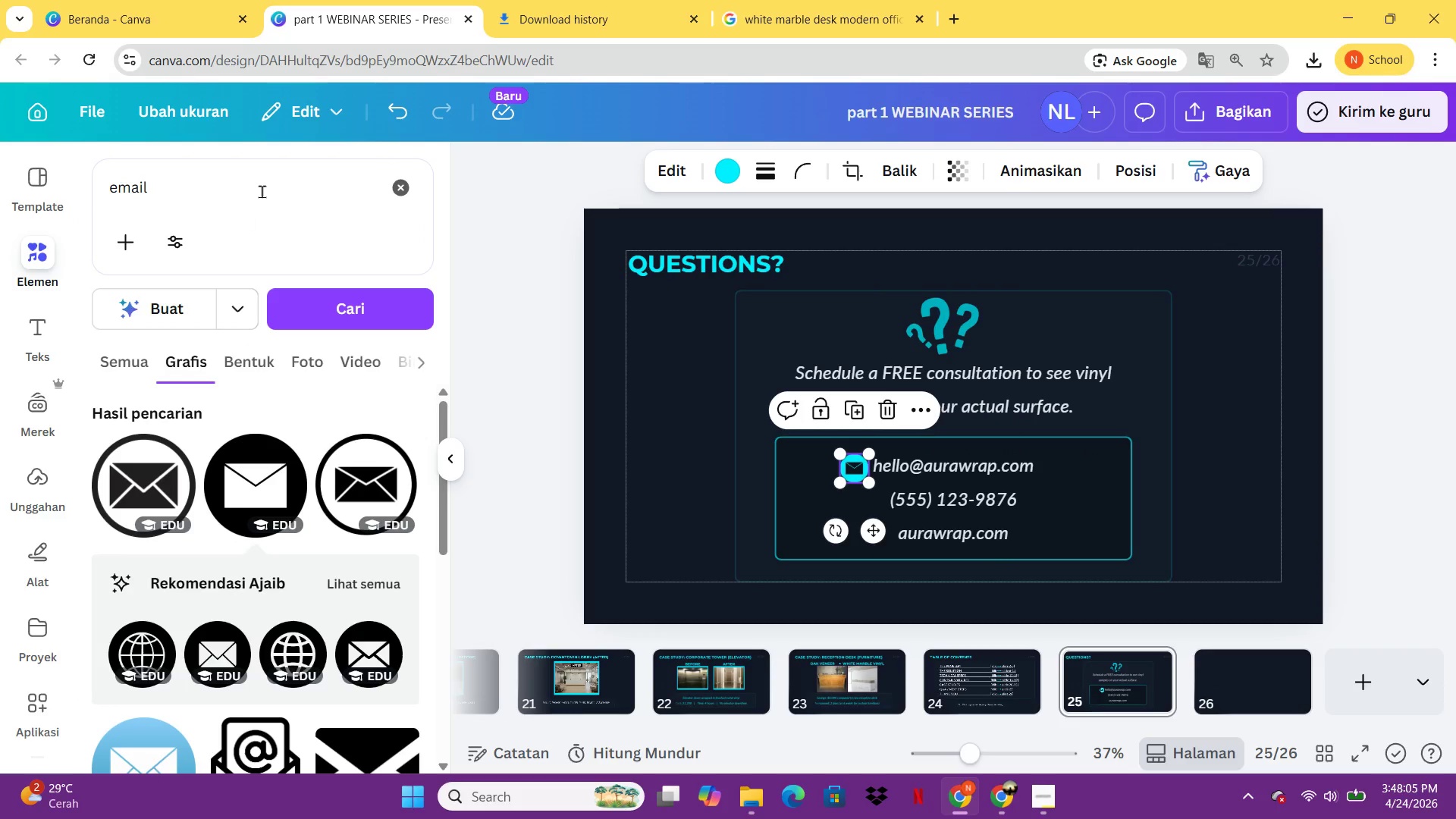 
left_click_drag(start_coordinate=[254, 181], to_coordinate=[71, 197])
 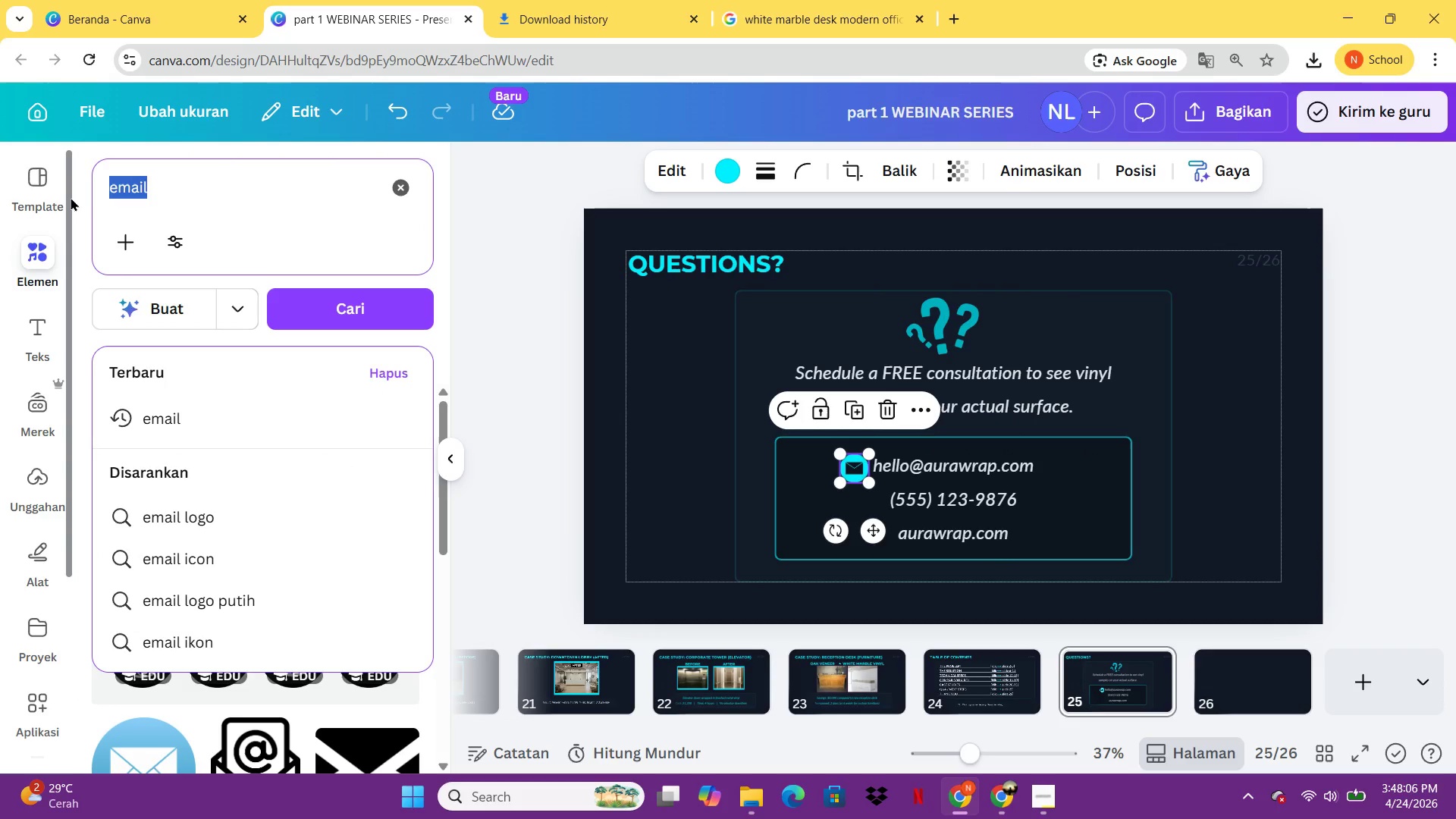 
type(telfon)
 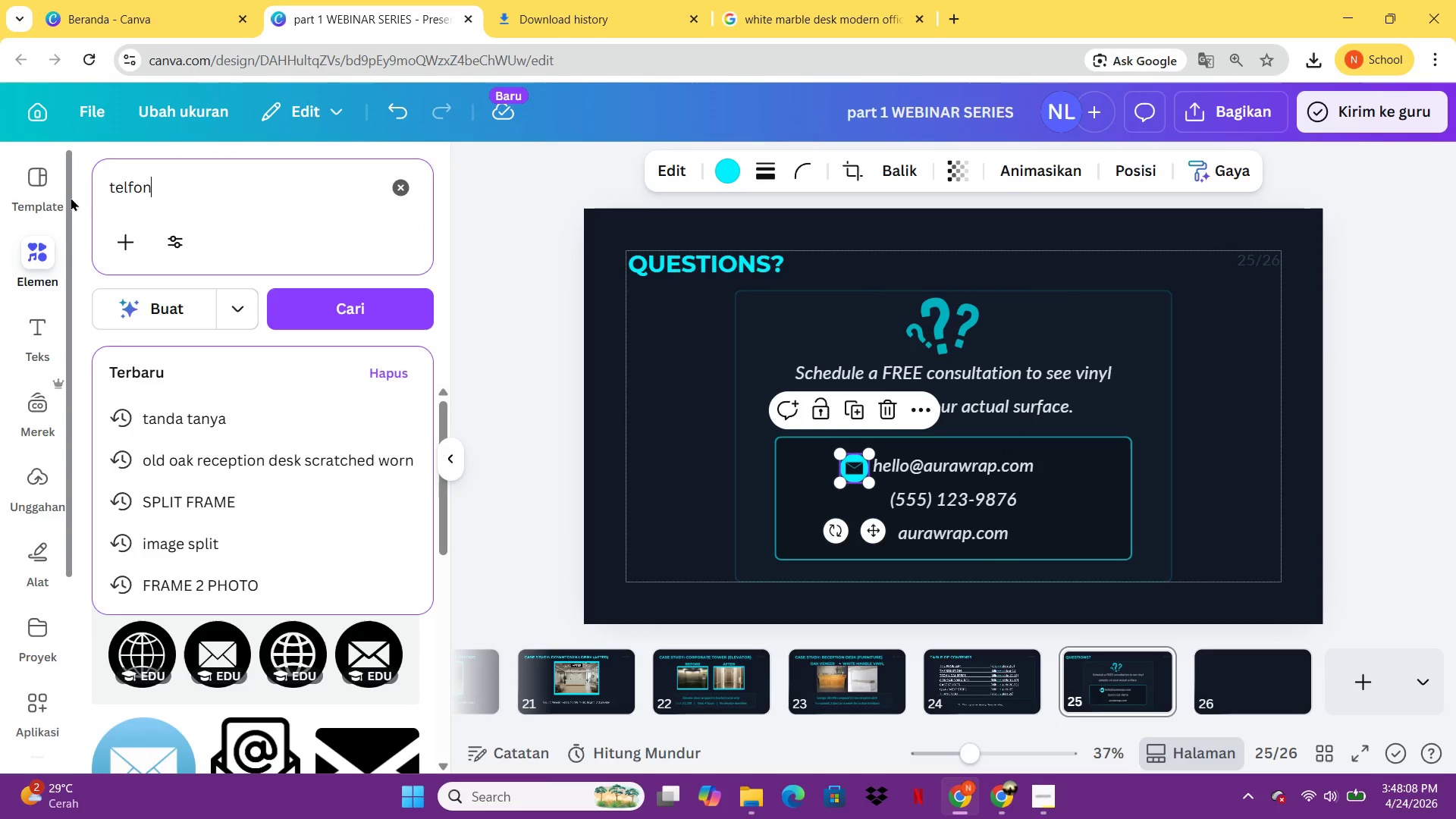 
key(Enter)
 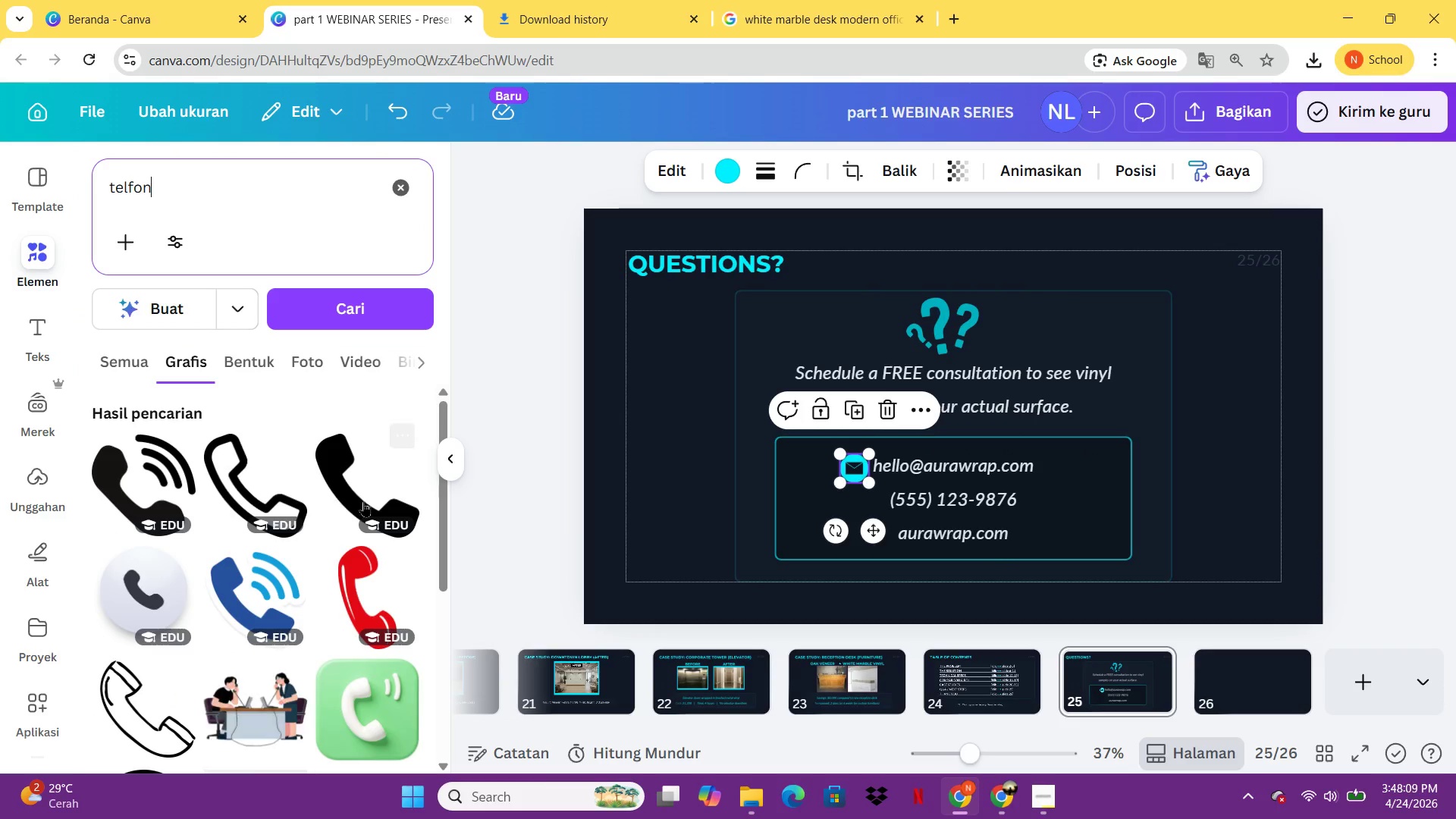 
left_click([365, 501])
 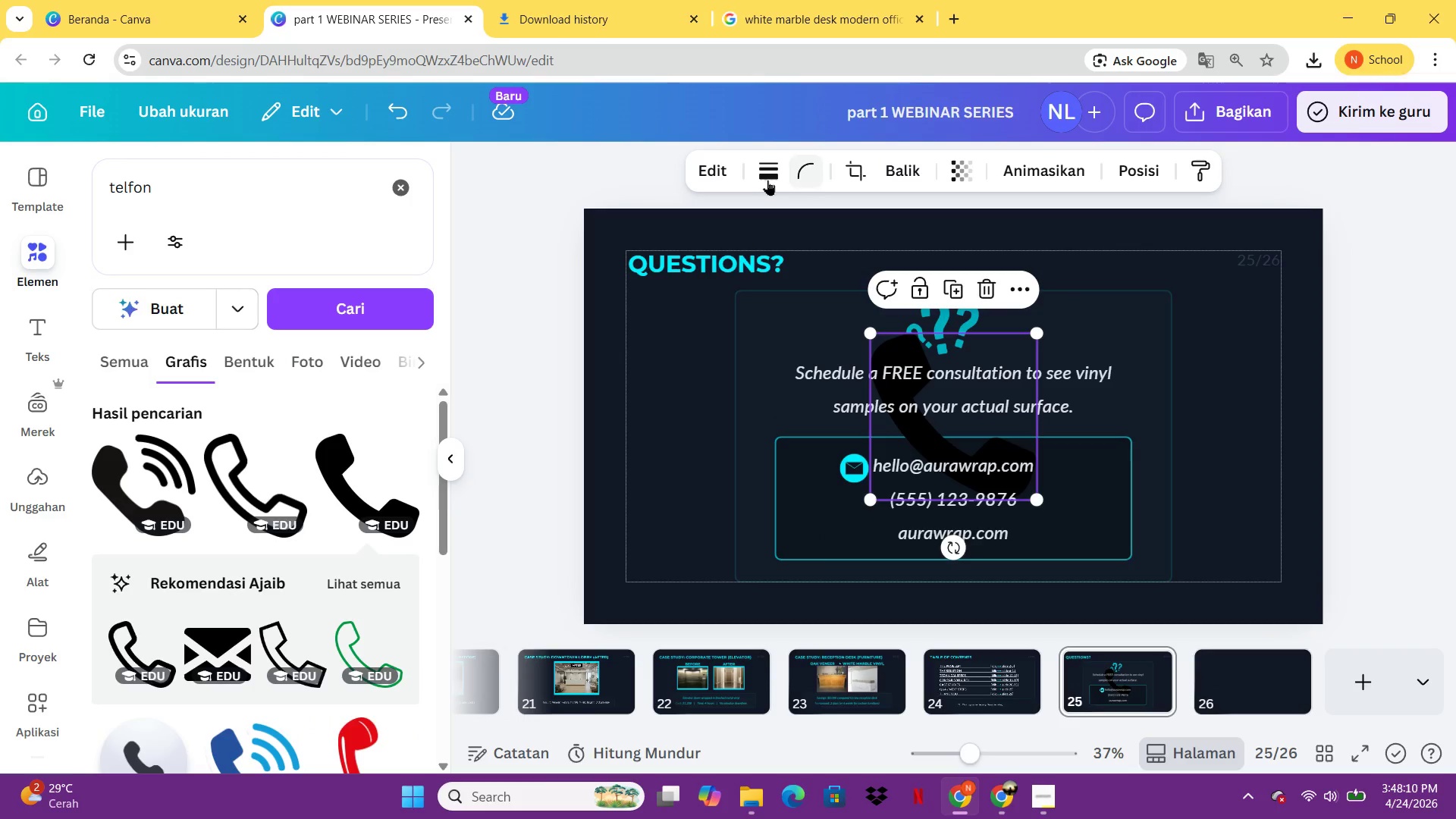 
left_click([758, 175])
 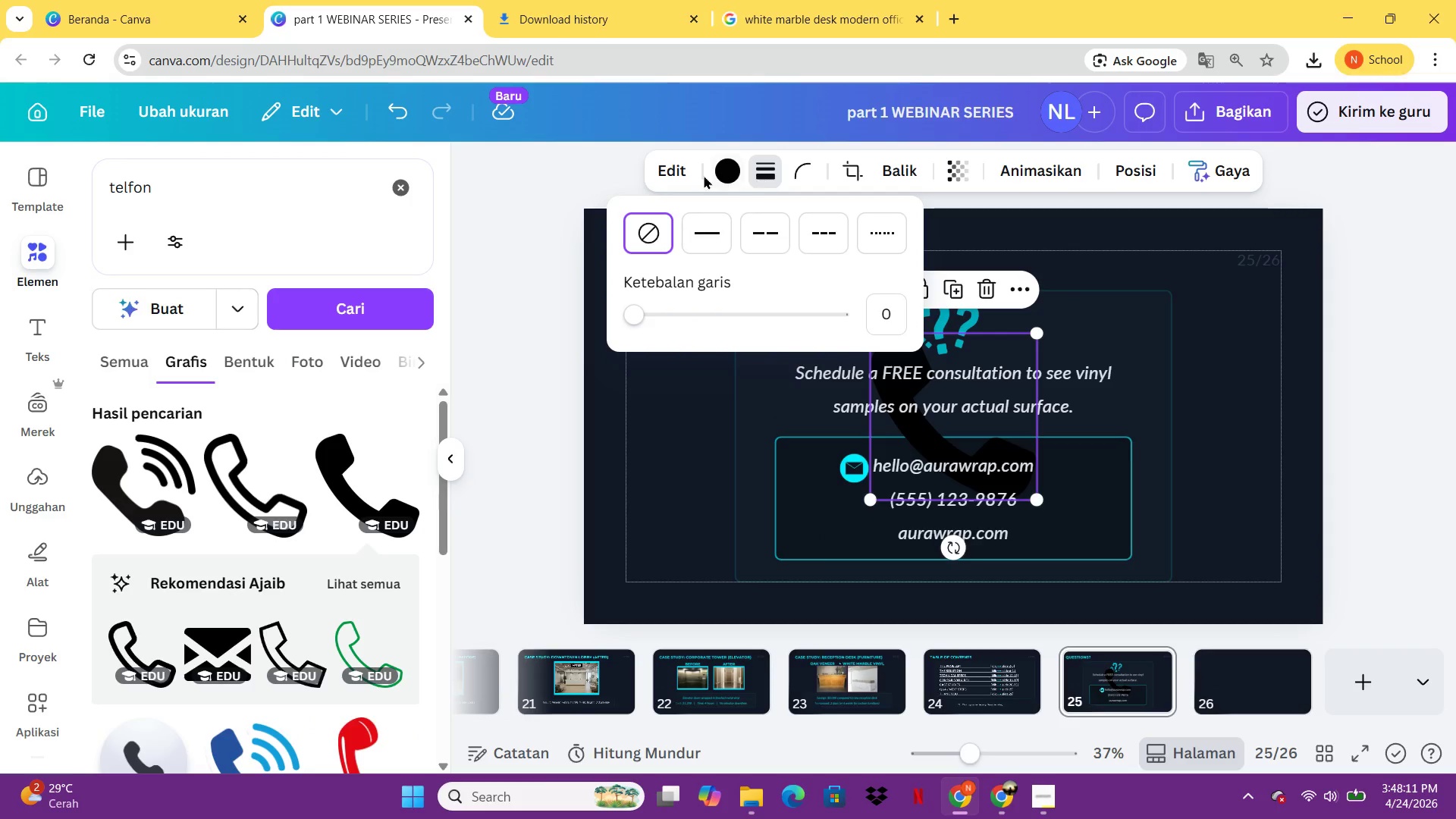 
left_click([701, 175])
 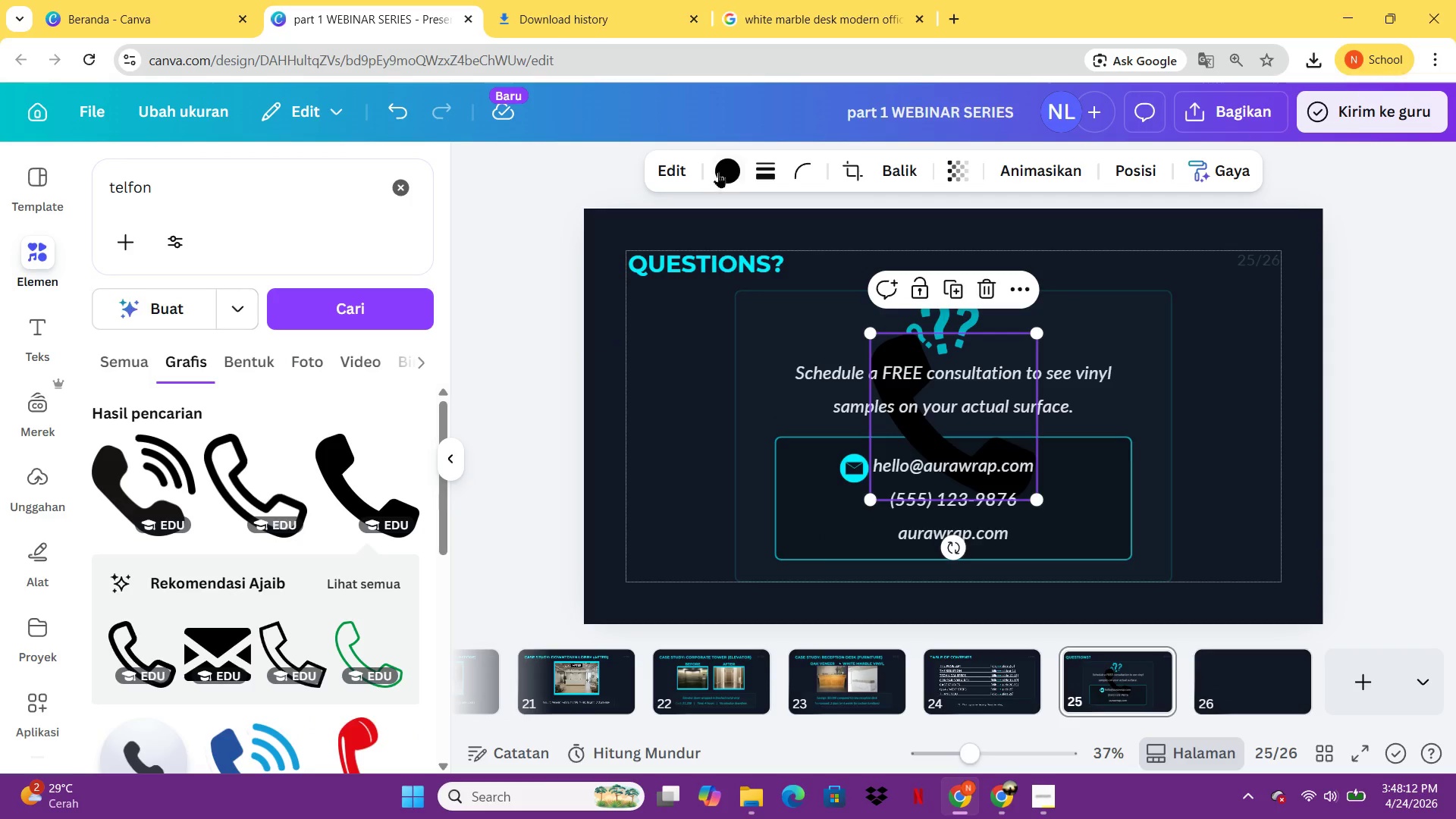 
left_click([718, 172])
 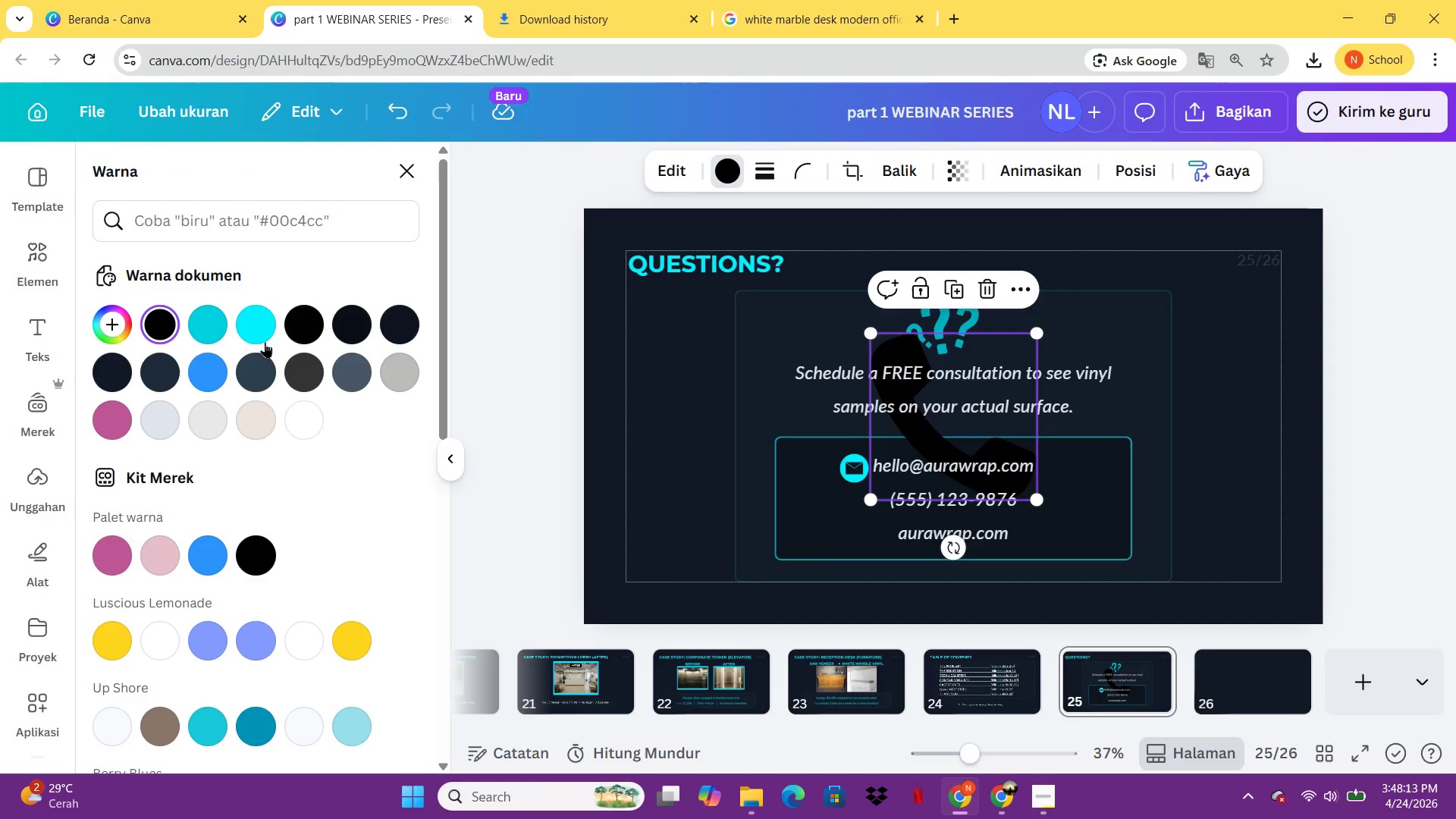 
left_click([256, 331])
 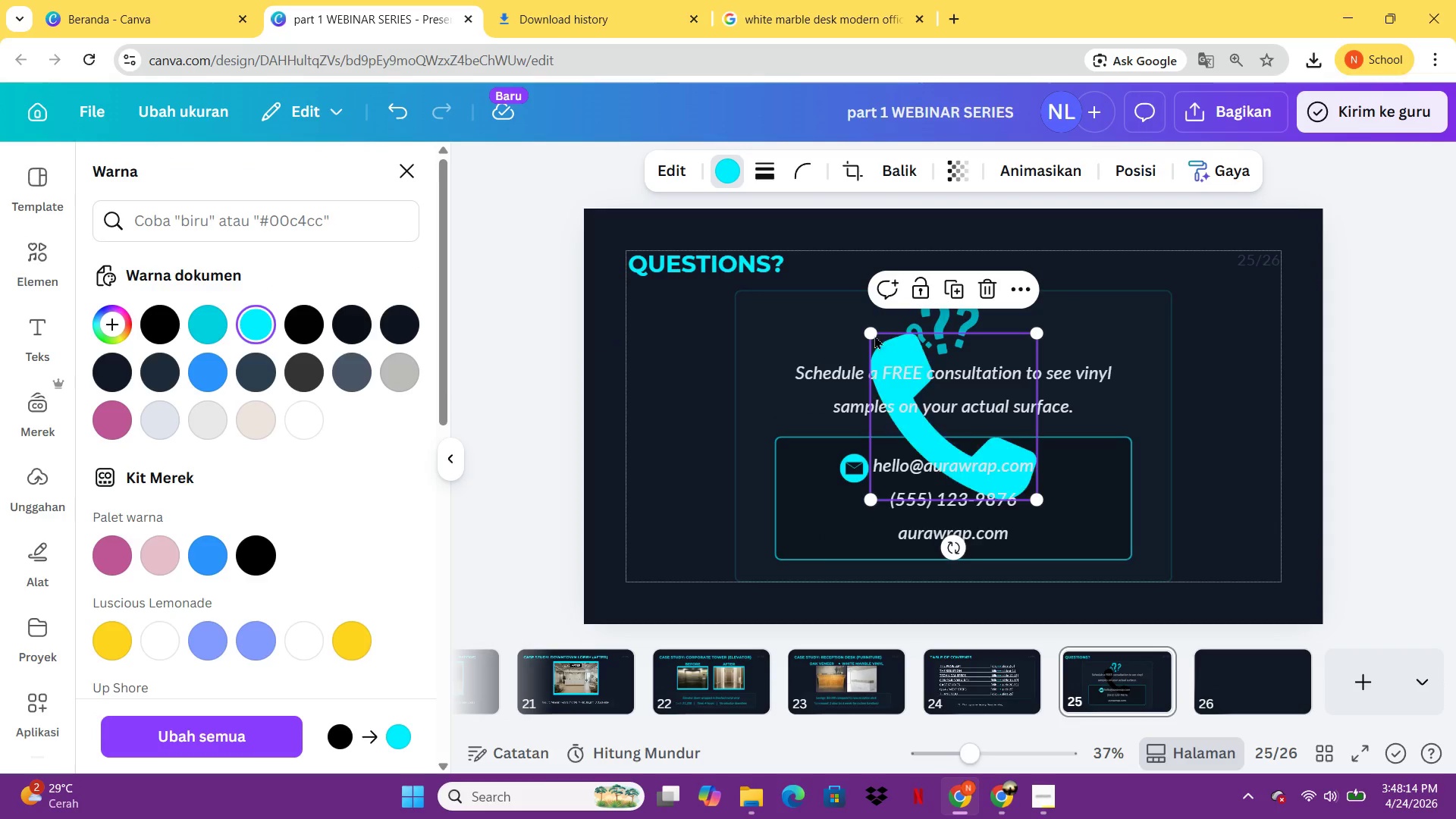 
left_click_drag(start_coordinate=[874, 335], to_coordinate=[1009, 482])
 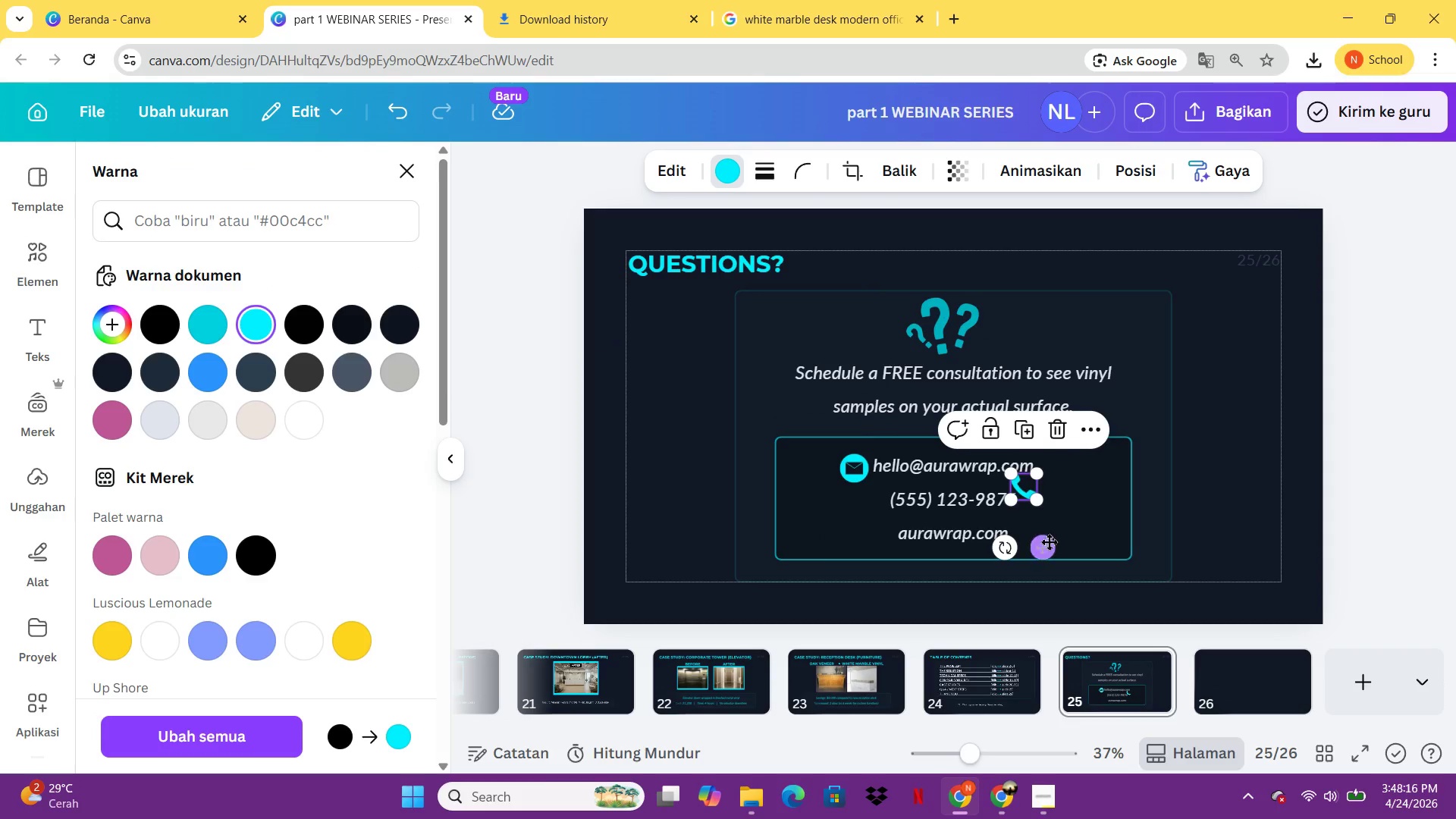 
left_click_drag(start_coordinate=[1050, 542], to_coordinate=[899, 557])
 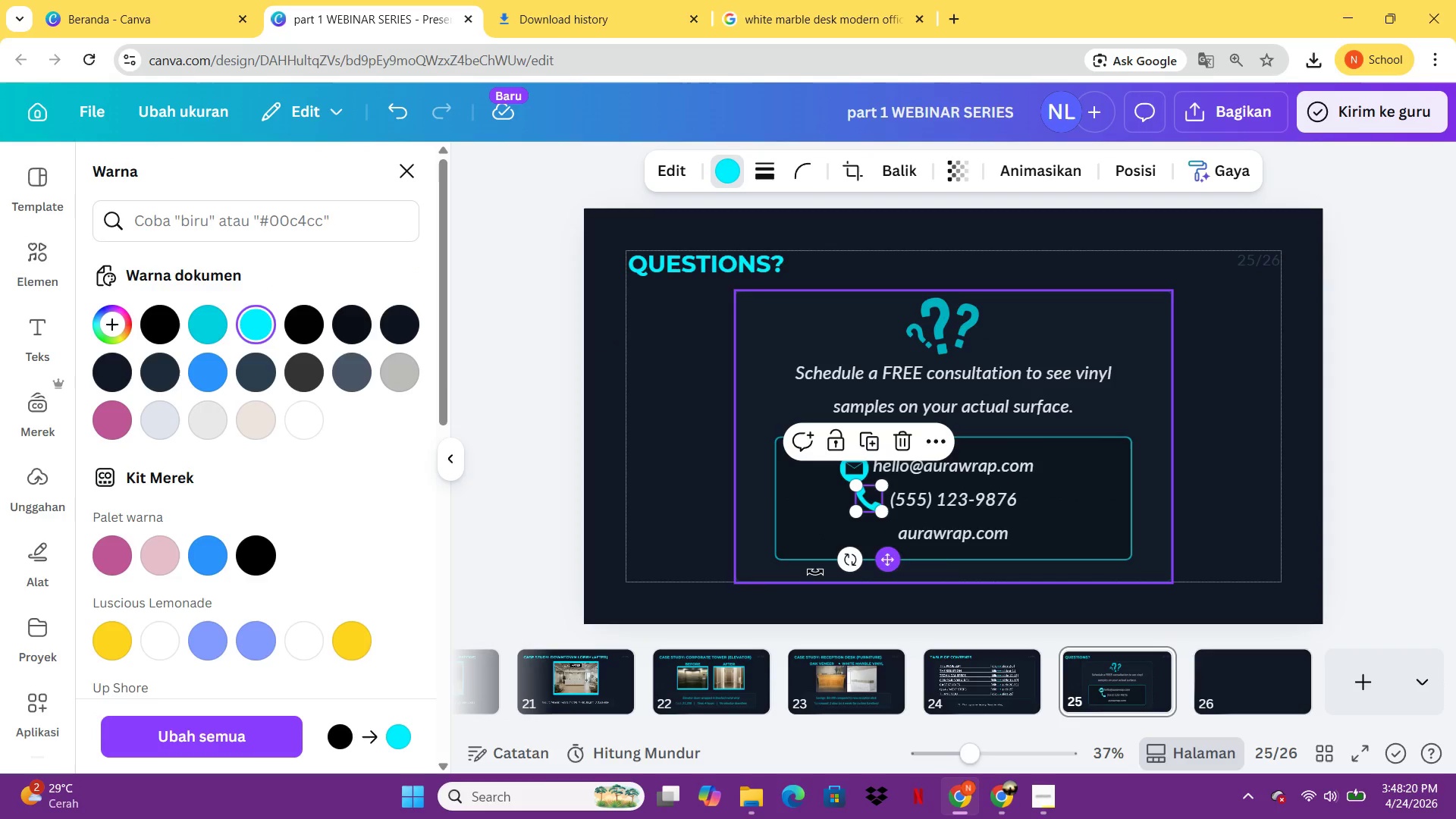 
left_click([751, 585])
 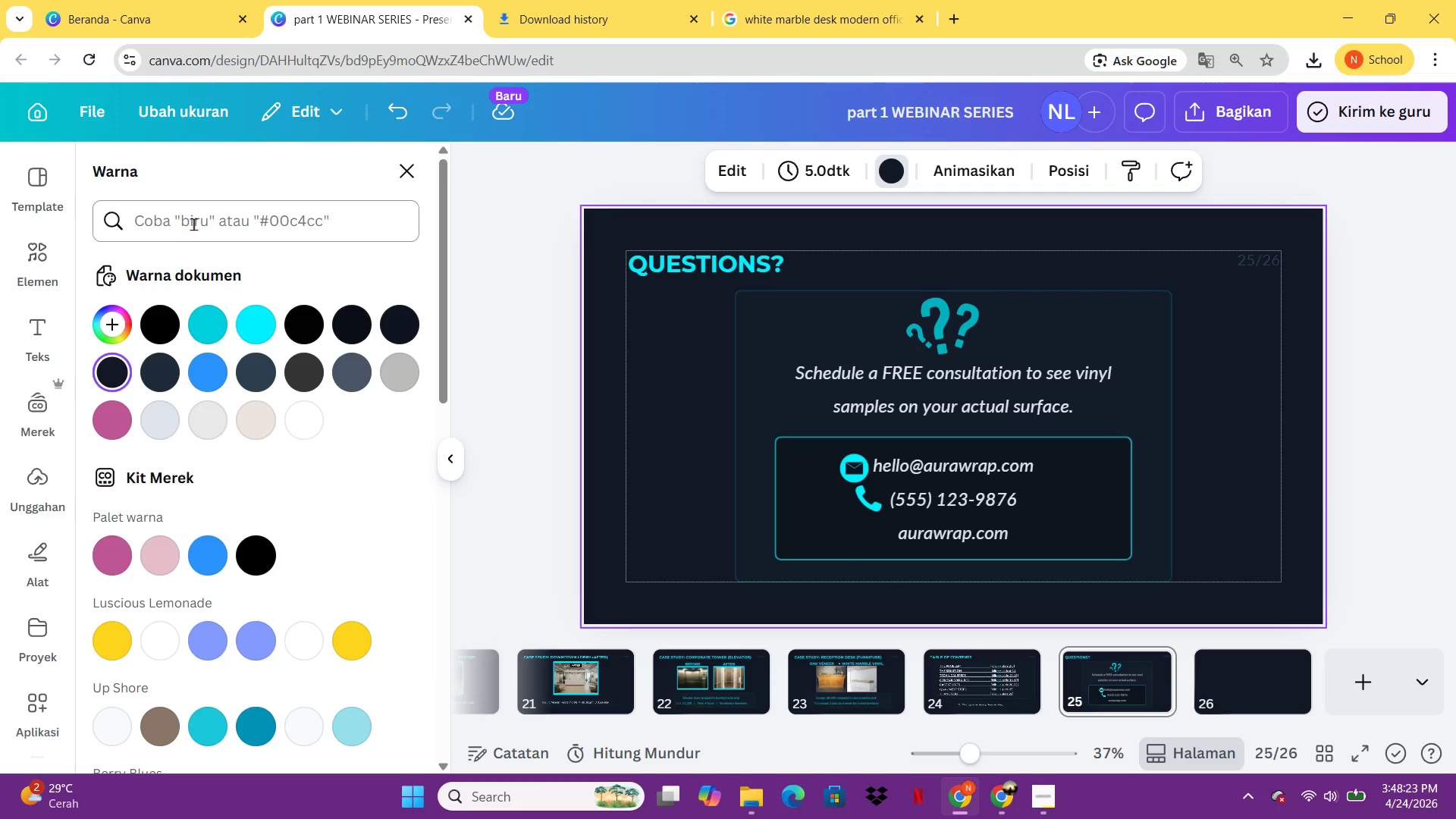 
left_click([26, 268])
 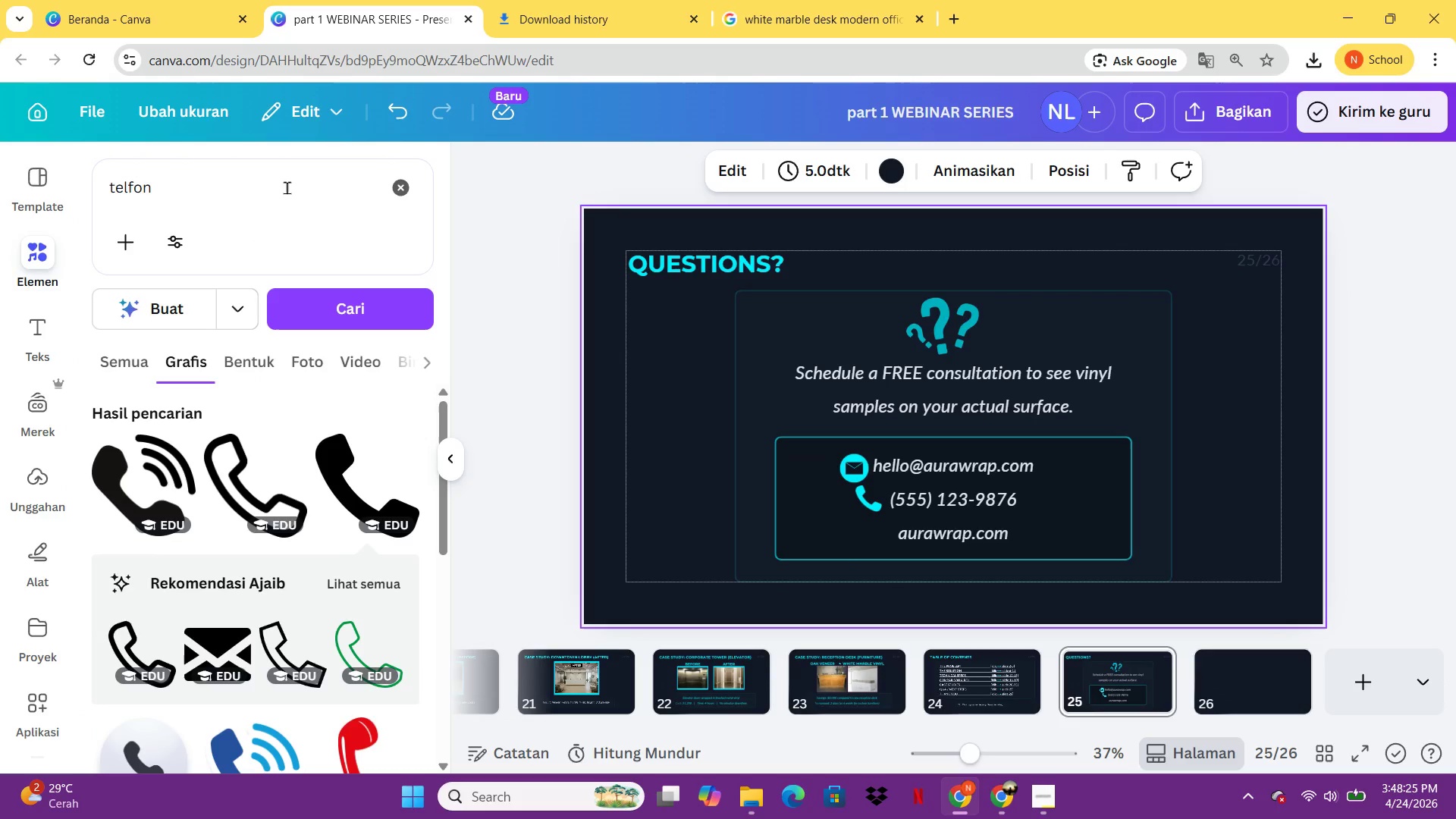 
left_click_drag(start_coordinate=[287, 187], to_coordinate=[84, 193])
 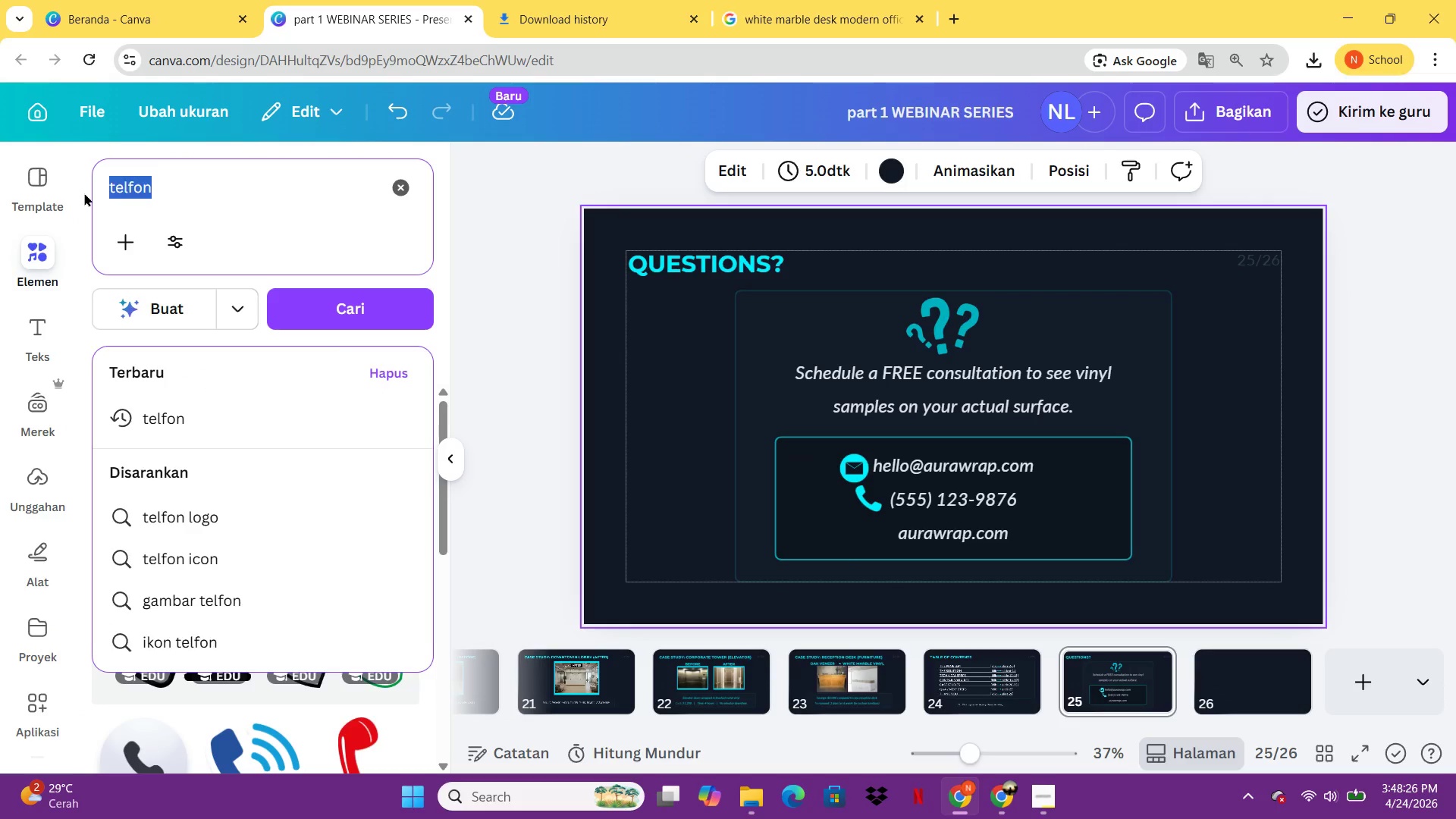 
type(websiyte)
key(Backspace)
key(Backspace)
key(Backspace)
type(te)
 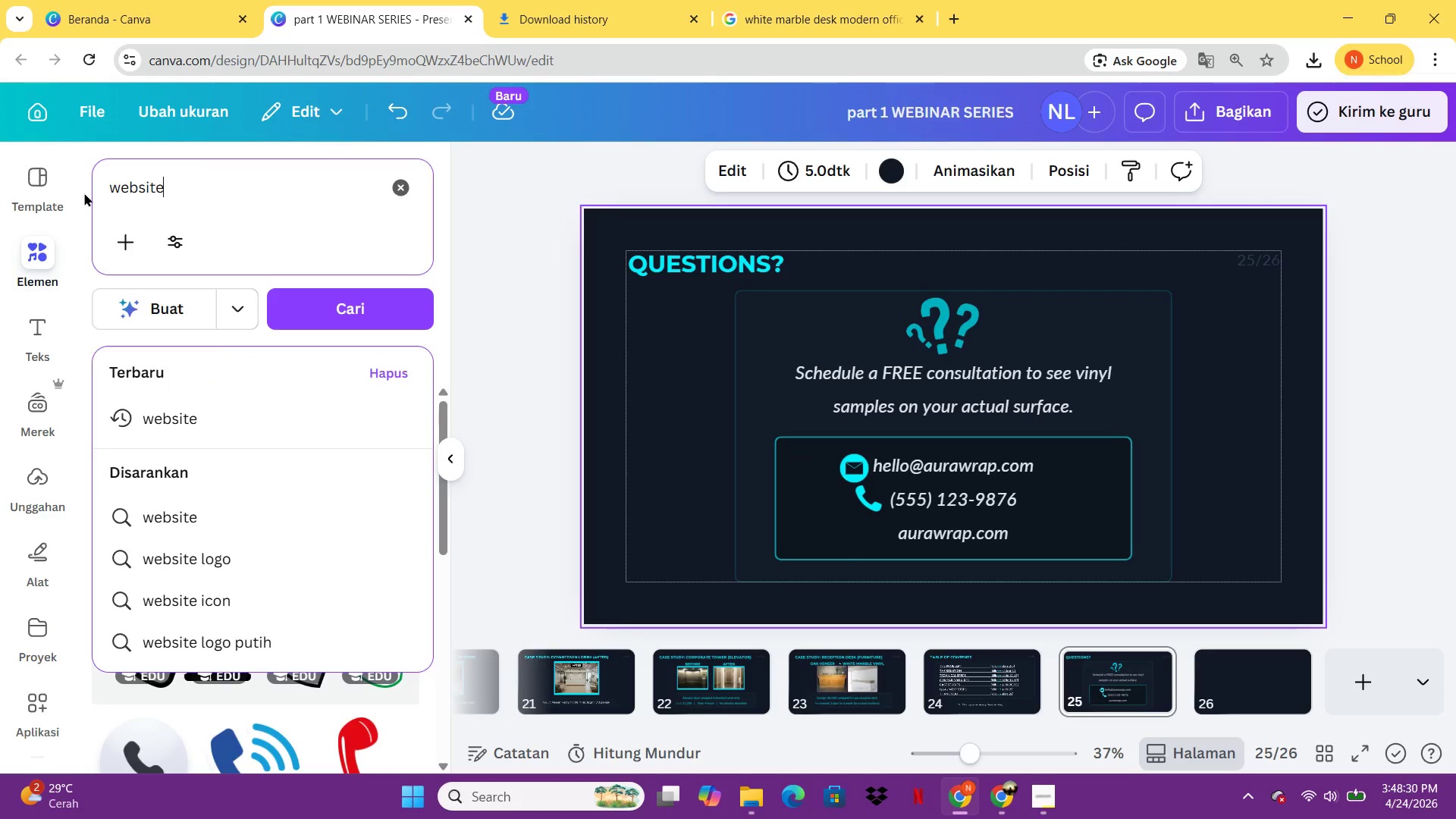 
key(Enter)
 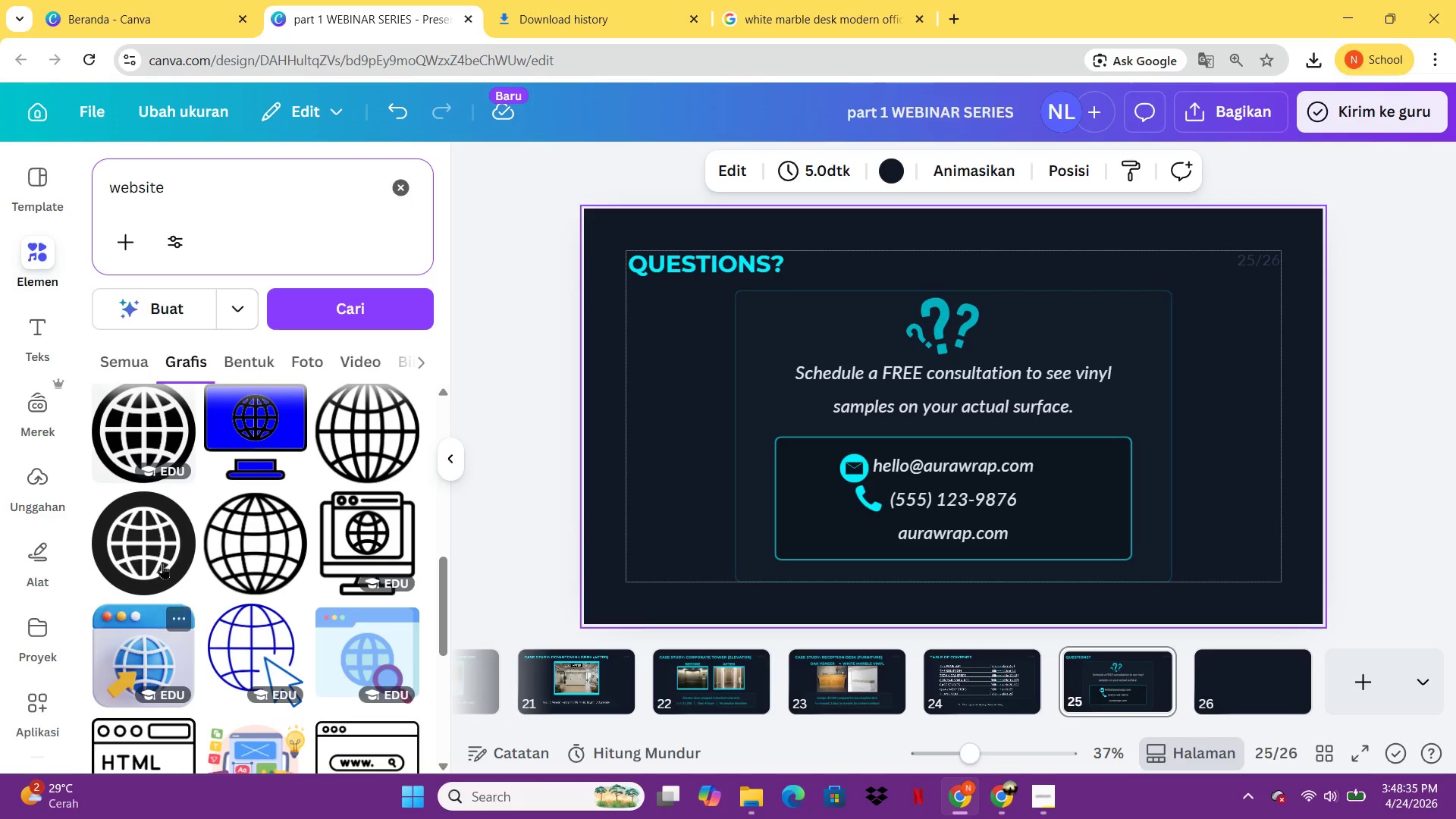 
wait(6.56)
 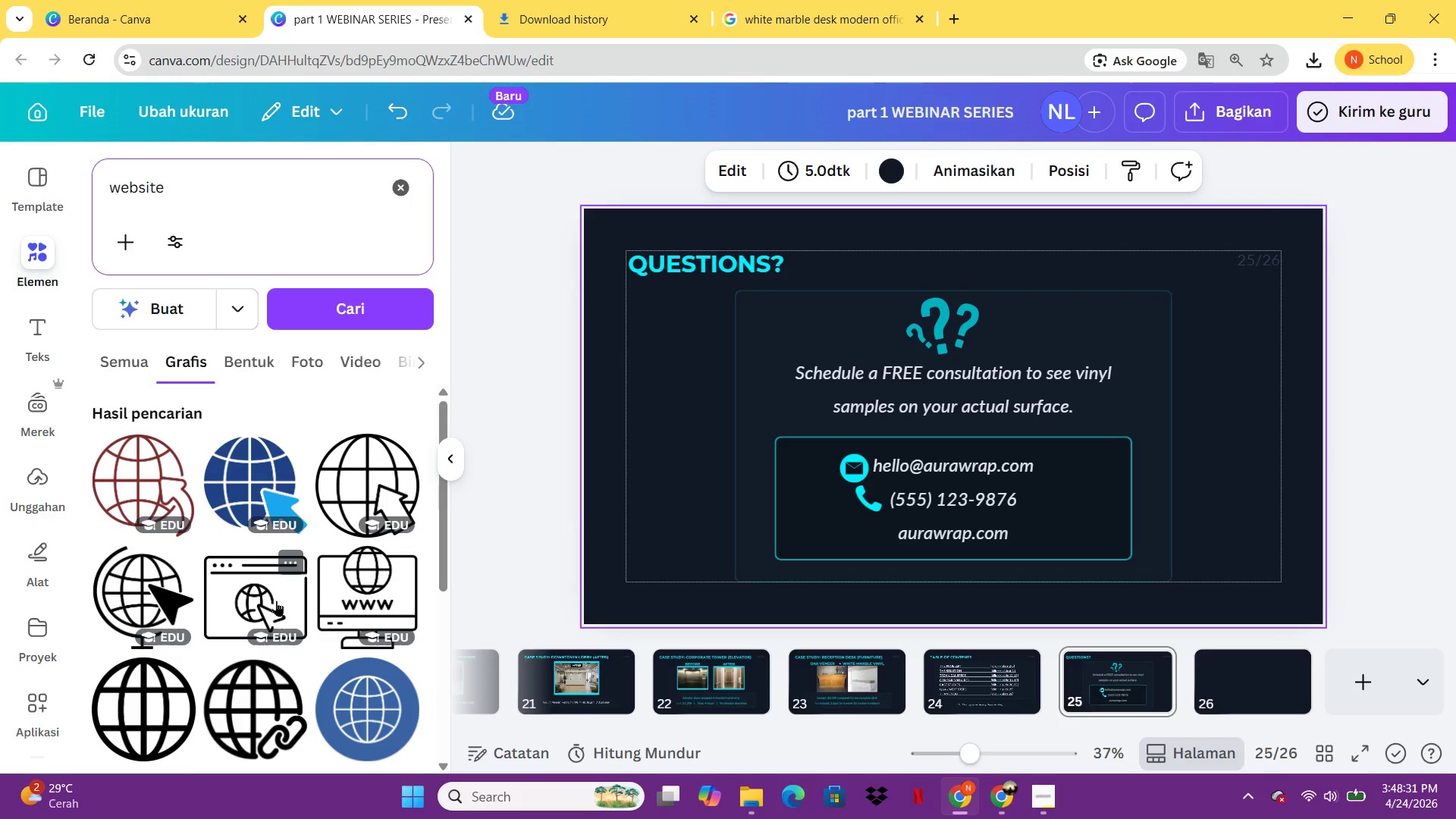 
left_click([139, 584])
 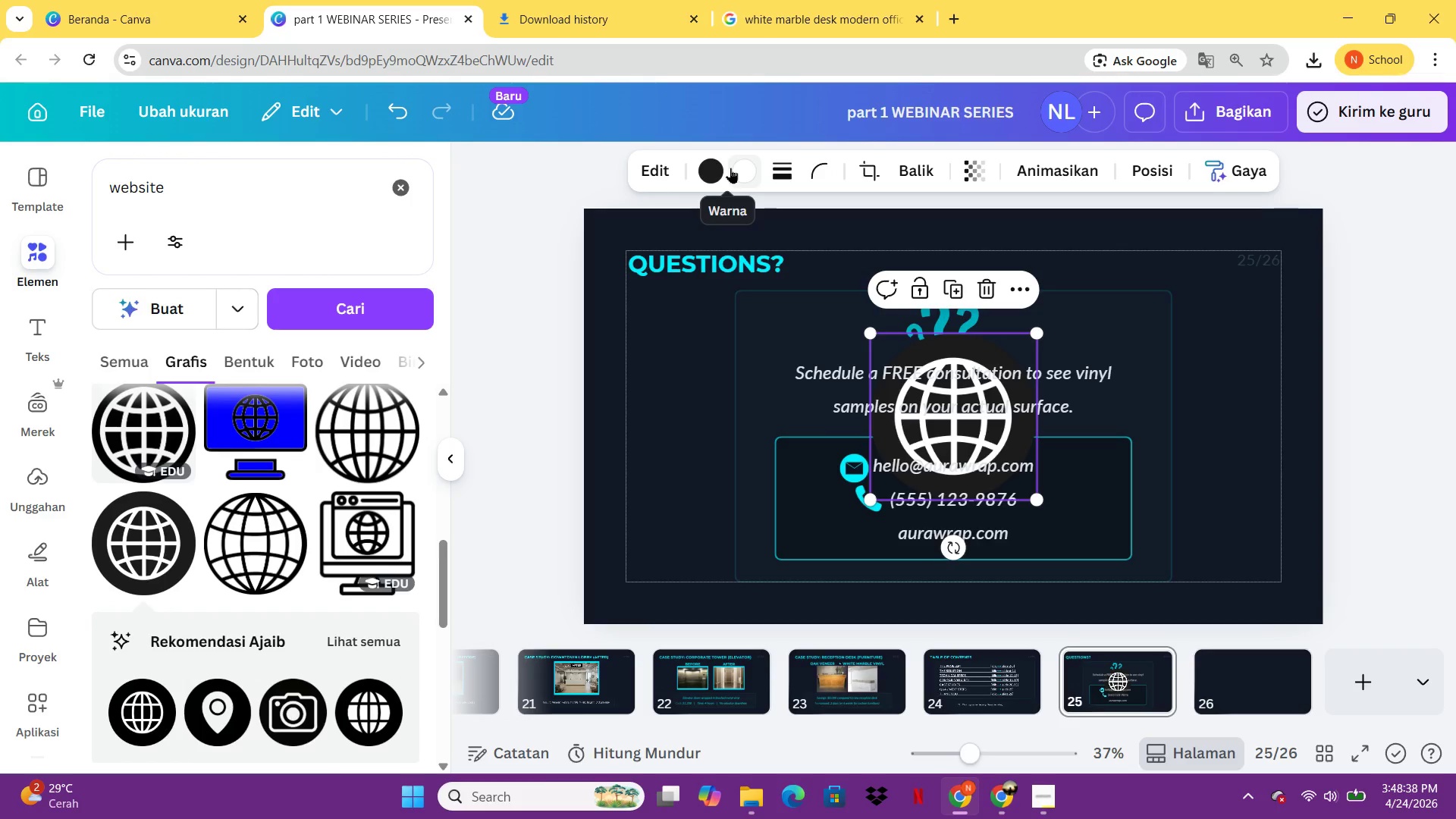 
left_click([708, 168])
 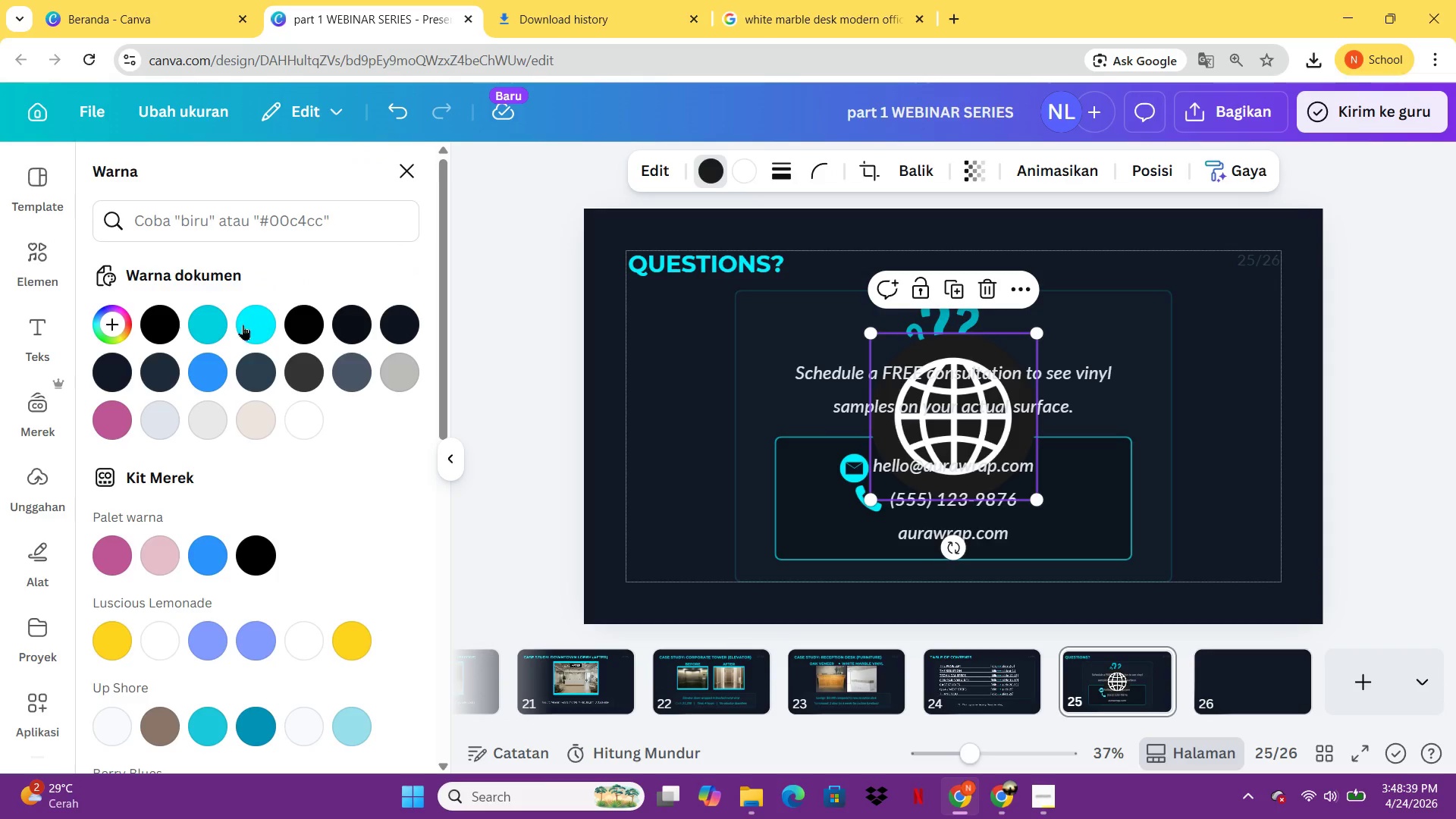 
left_click([243, 326])
 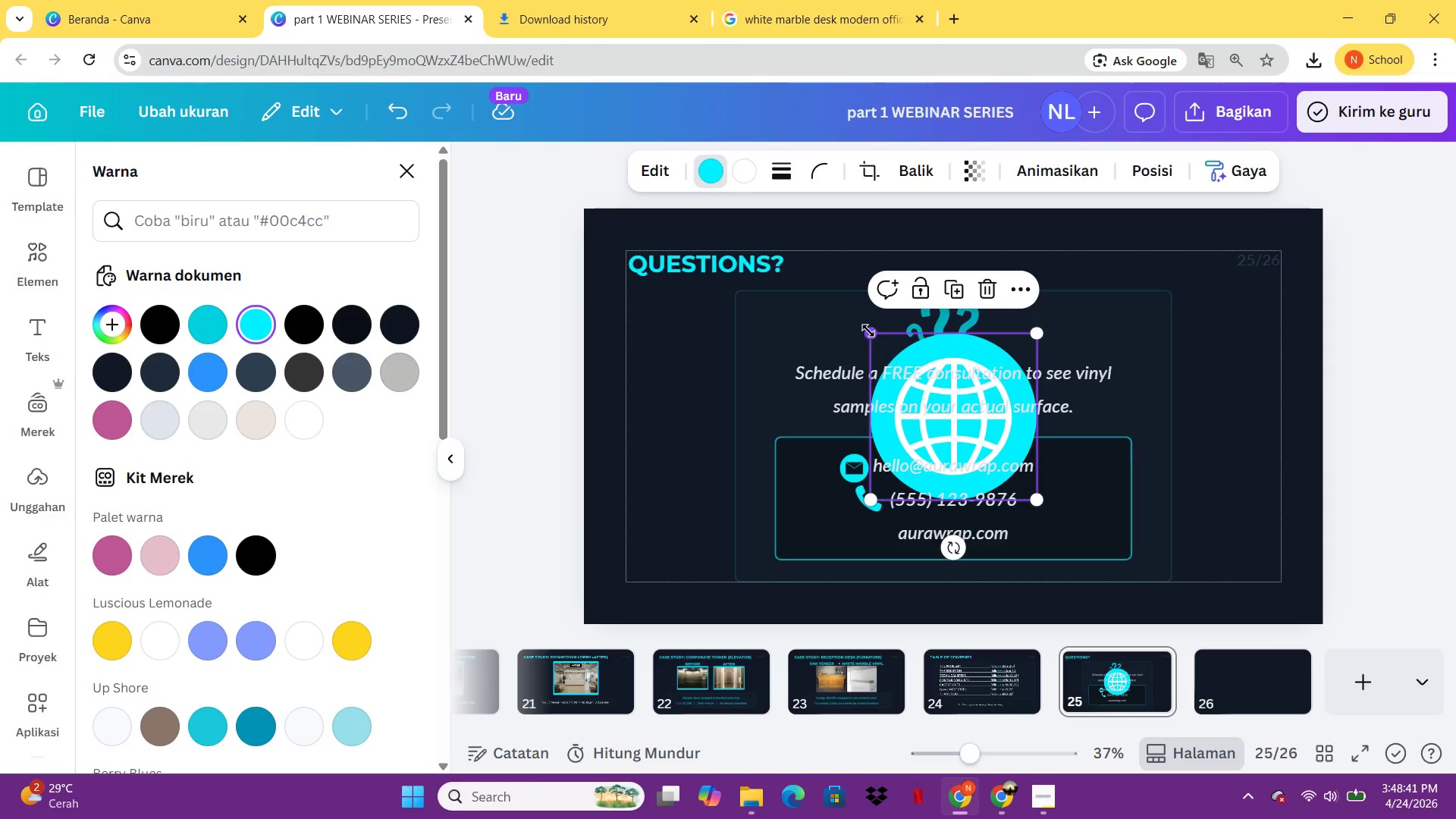 
left_click_drag(start_coordinate=[869, 331], to_coordinate=[1010, 472])
 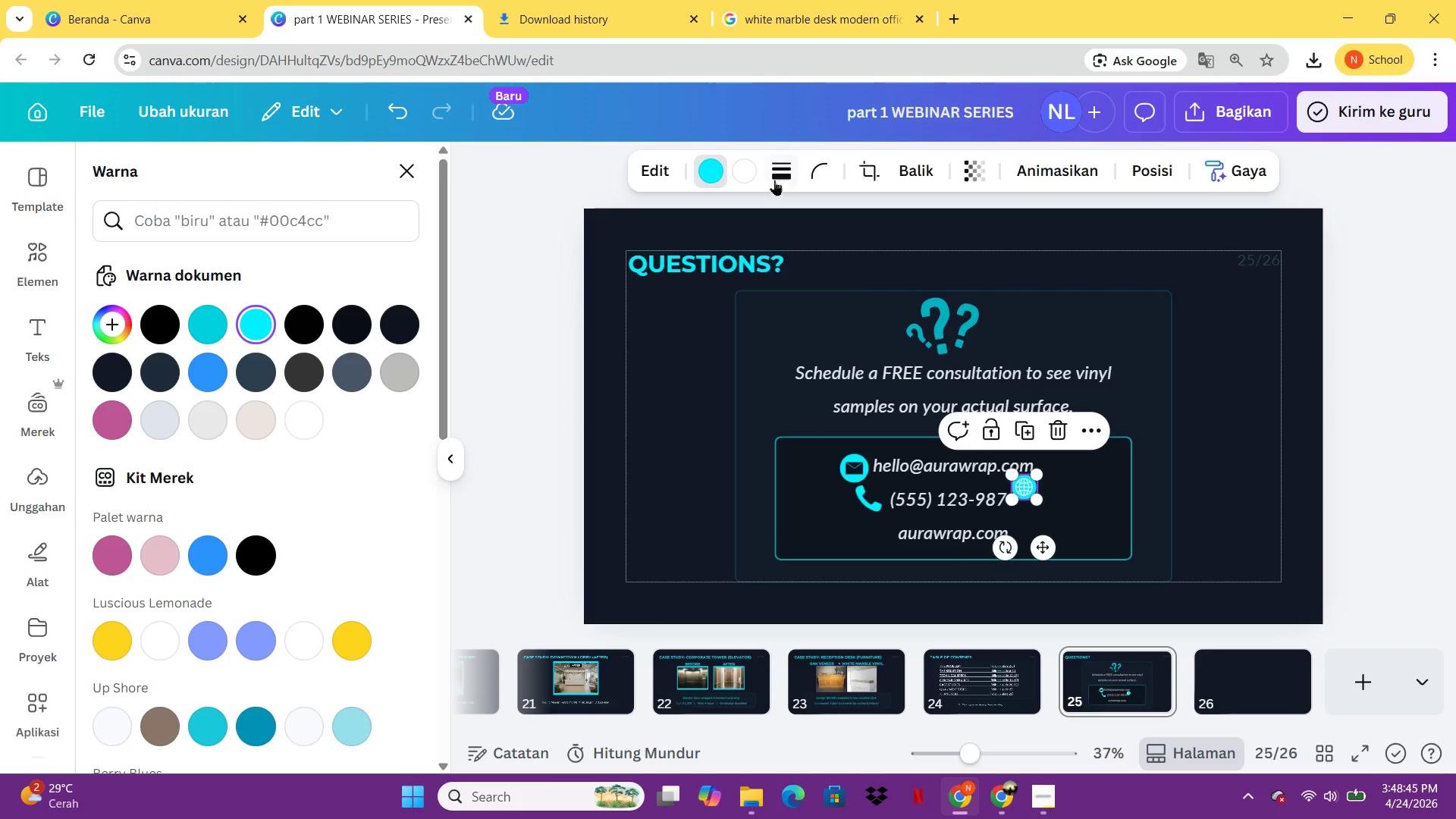 
left_click([745, 171])
 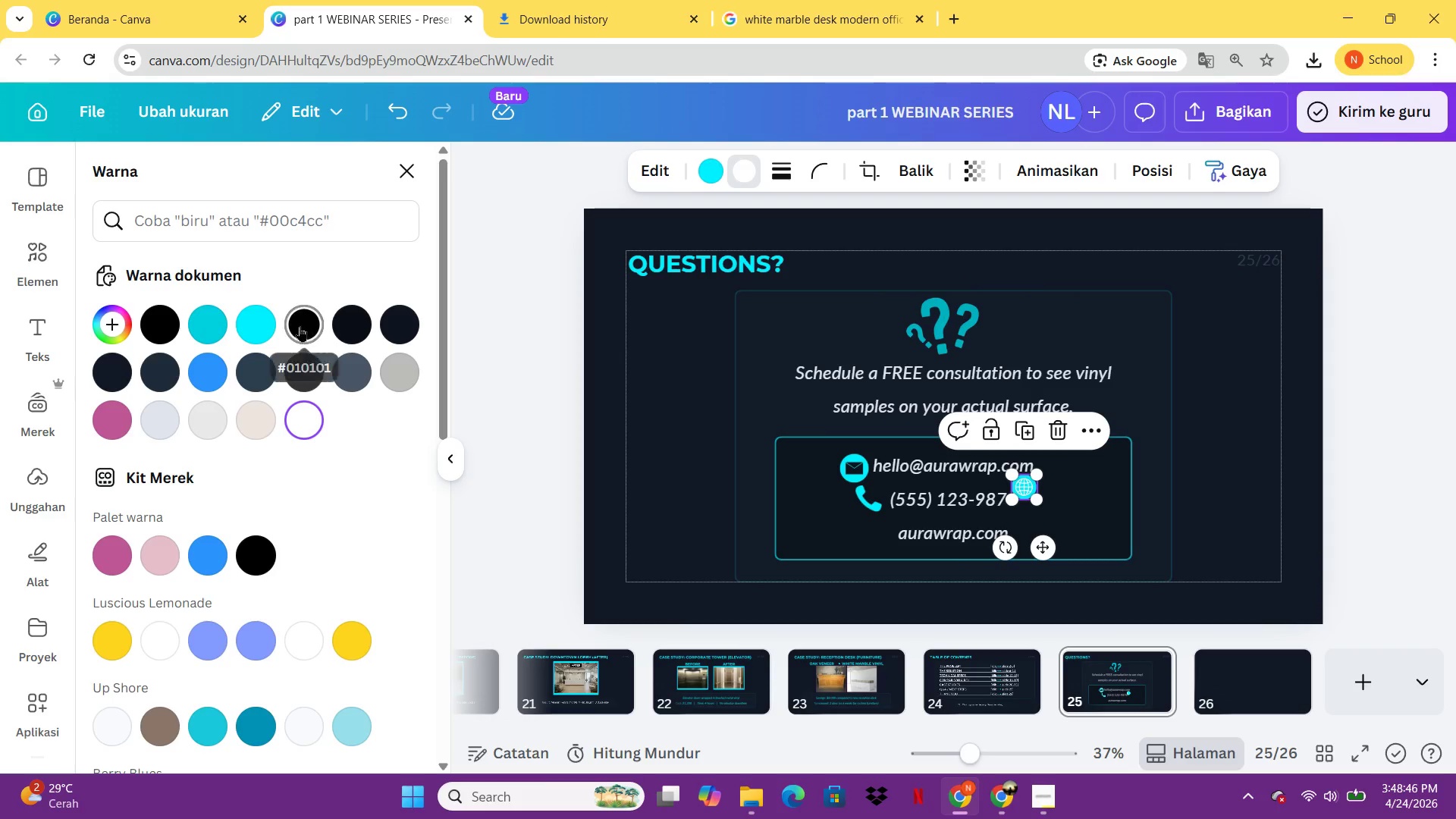 
left_click([170, 318])
 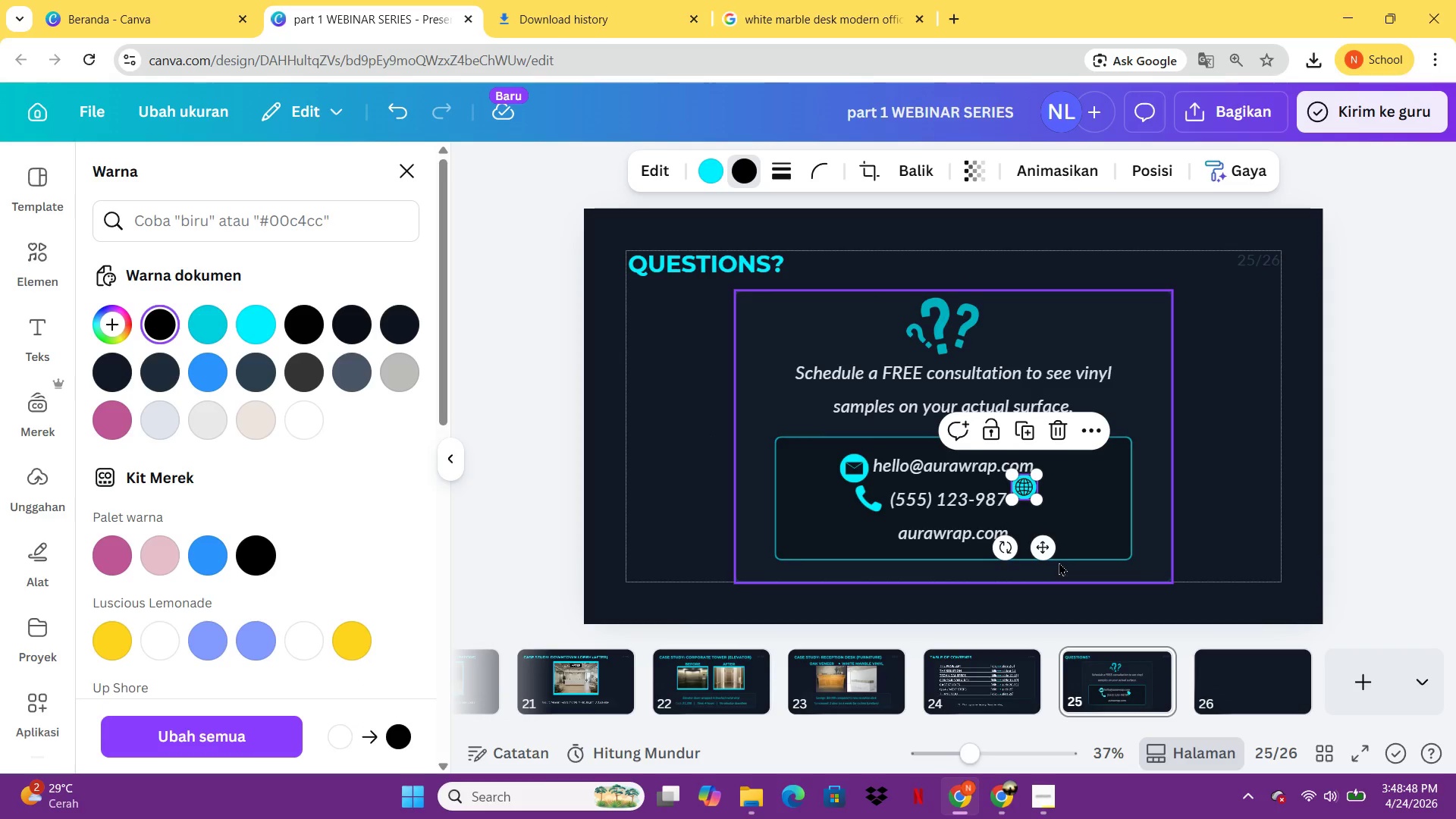 
left_click_drag(start_coordinate=[1049, 549], to_coordinate=[902, 592])
 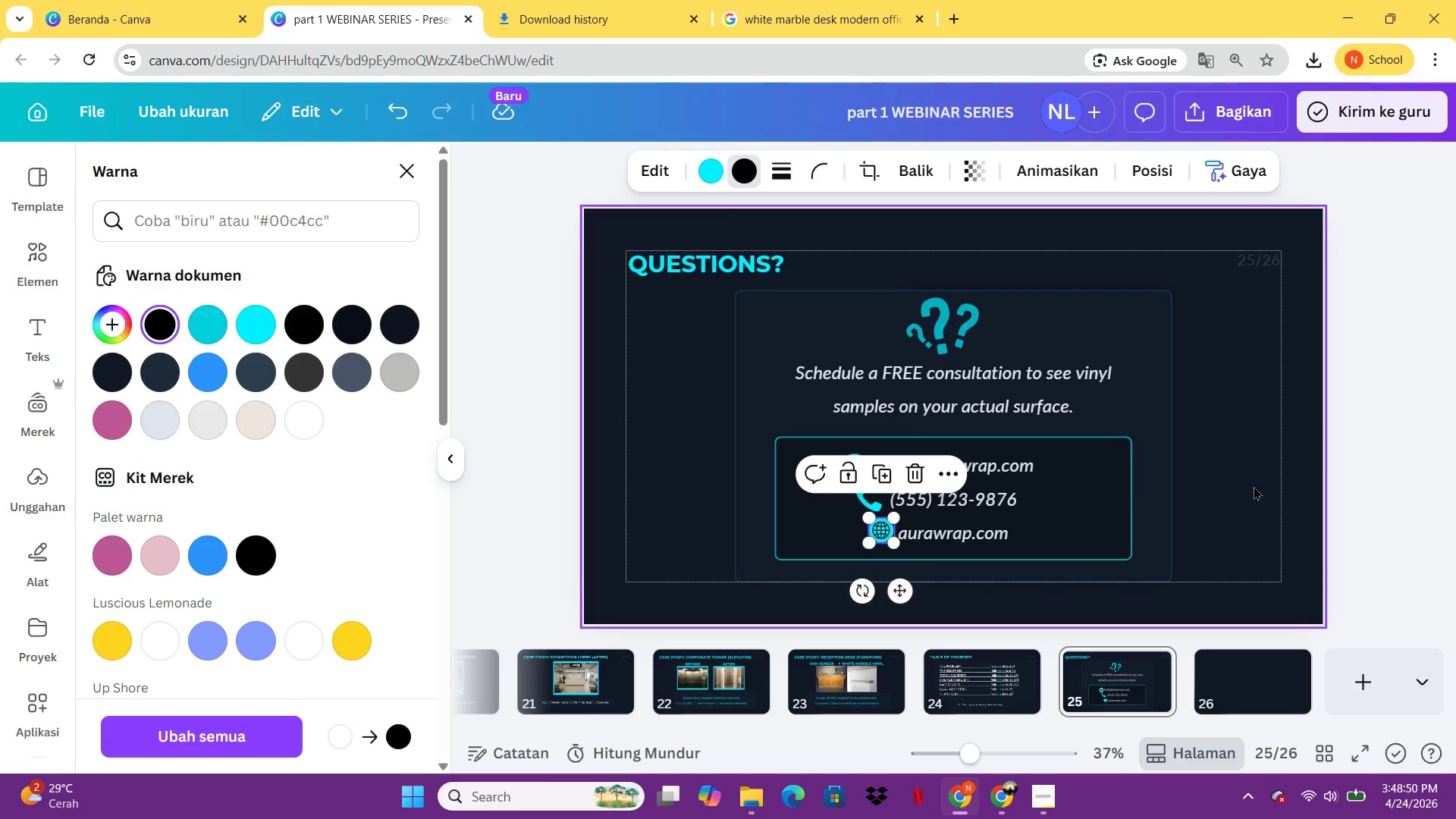 
left_click([1255, 486])
 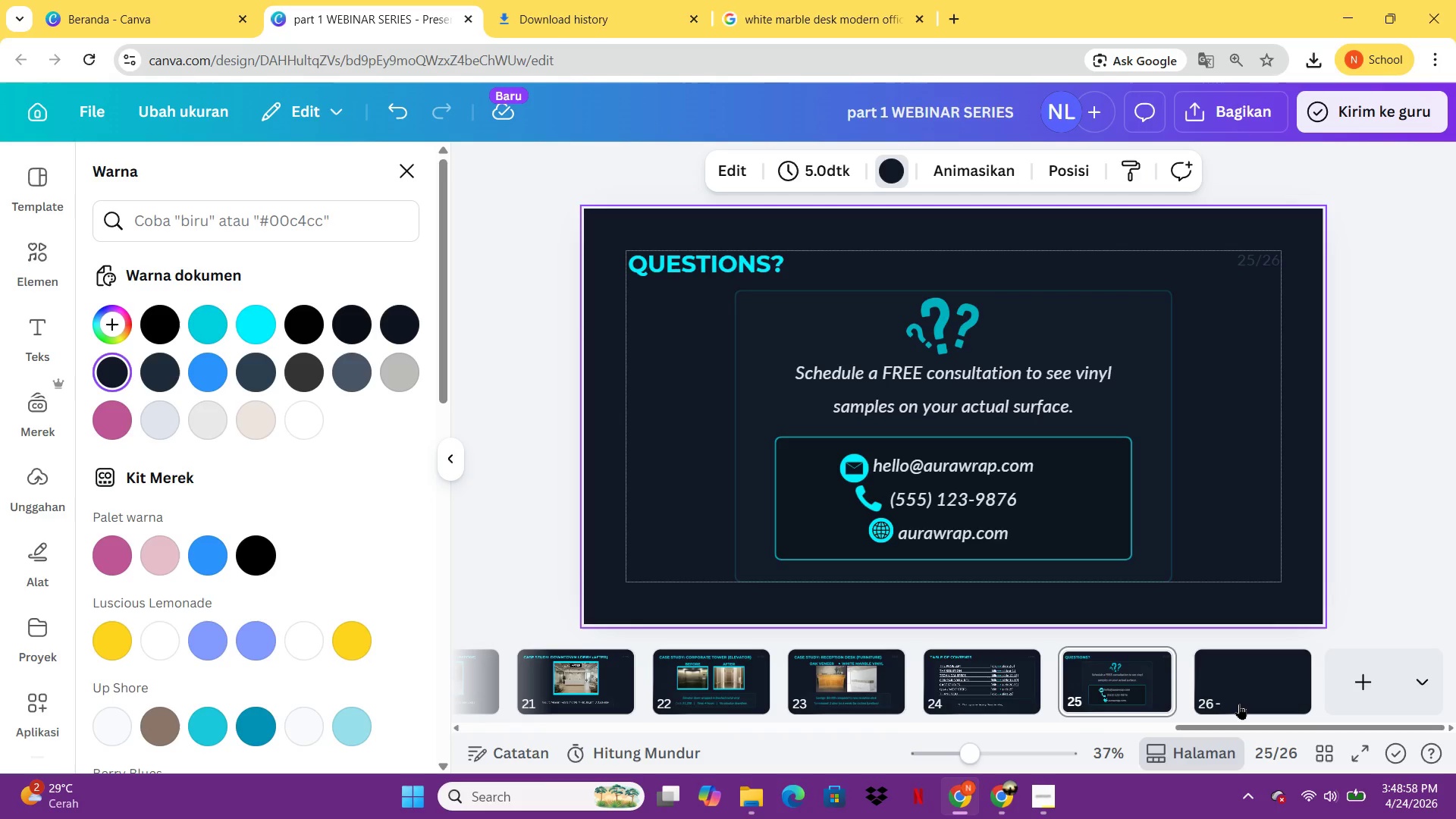 
wait(12.44)
 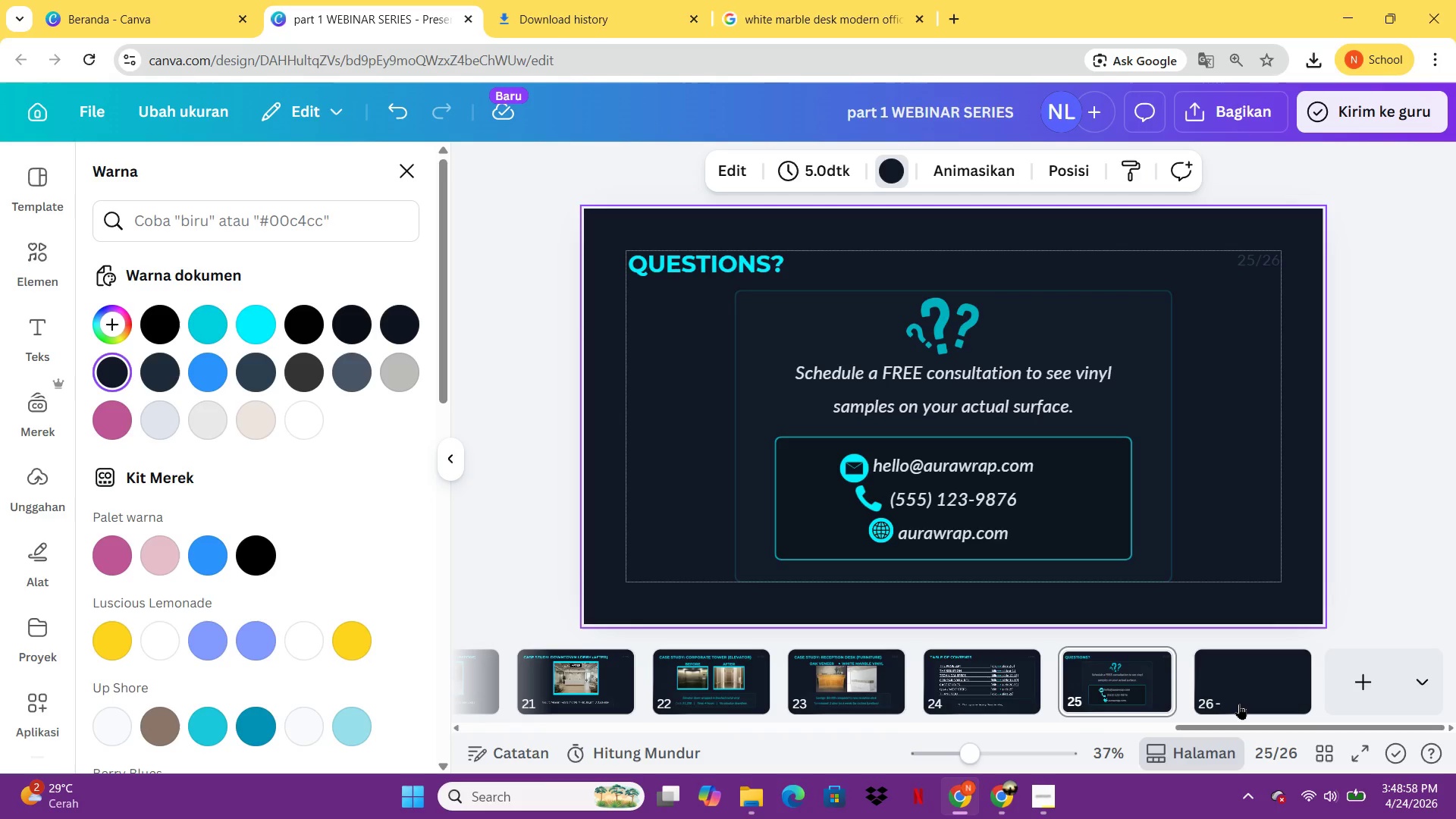 
left_click([1239, 704])
 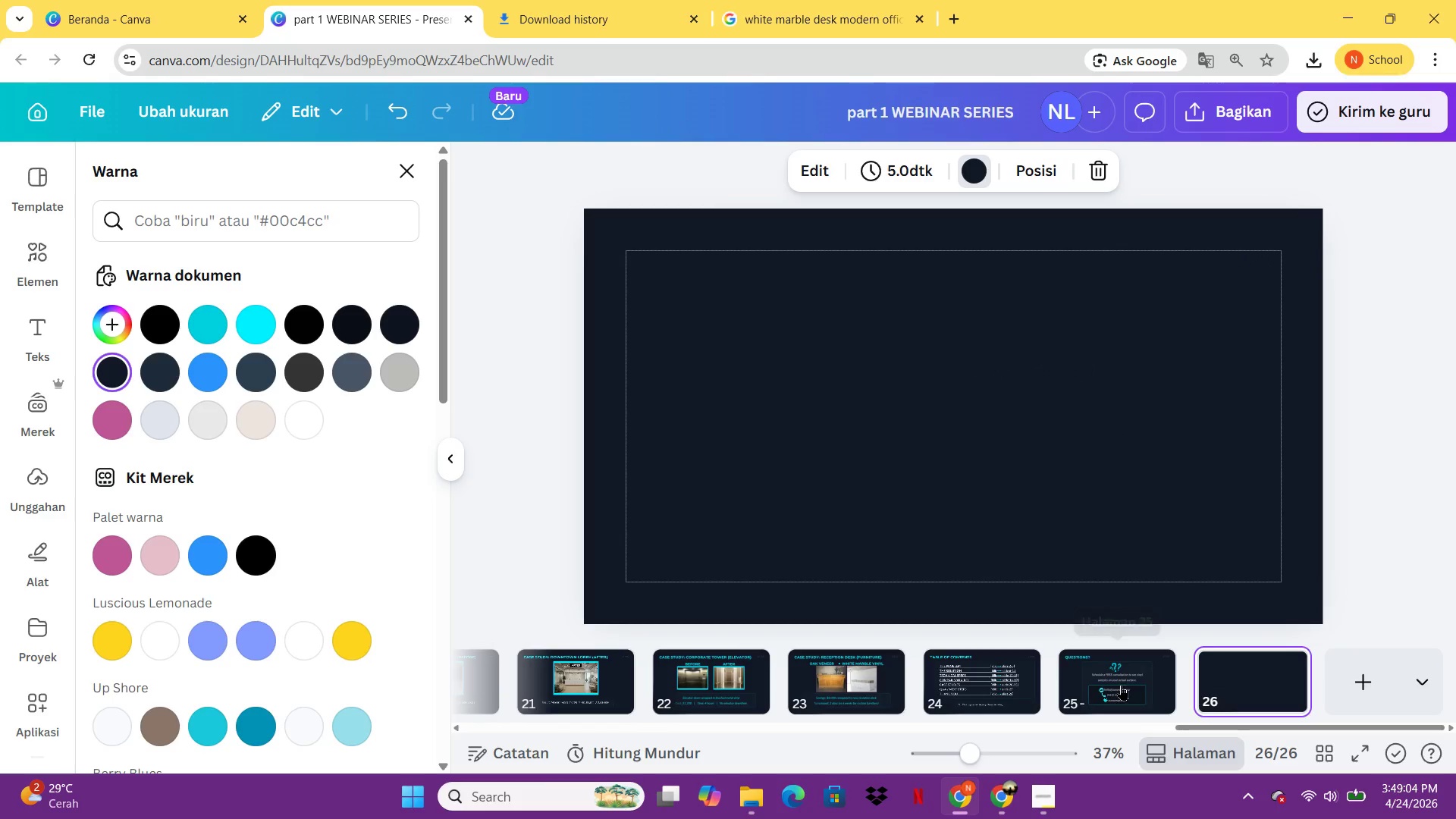 
left_click([1119, 685])
 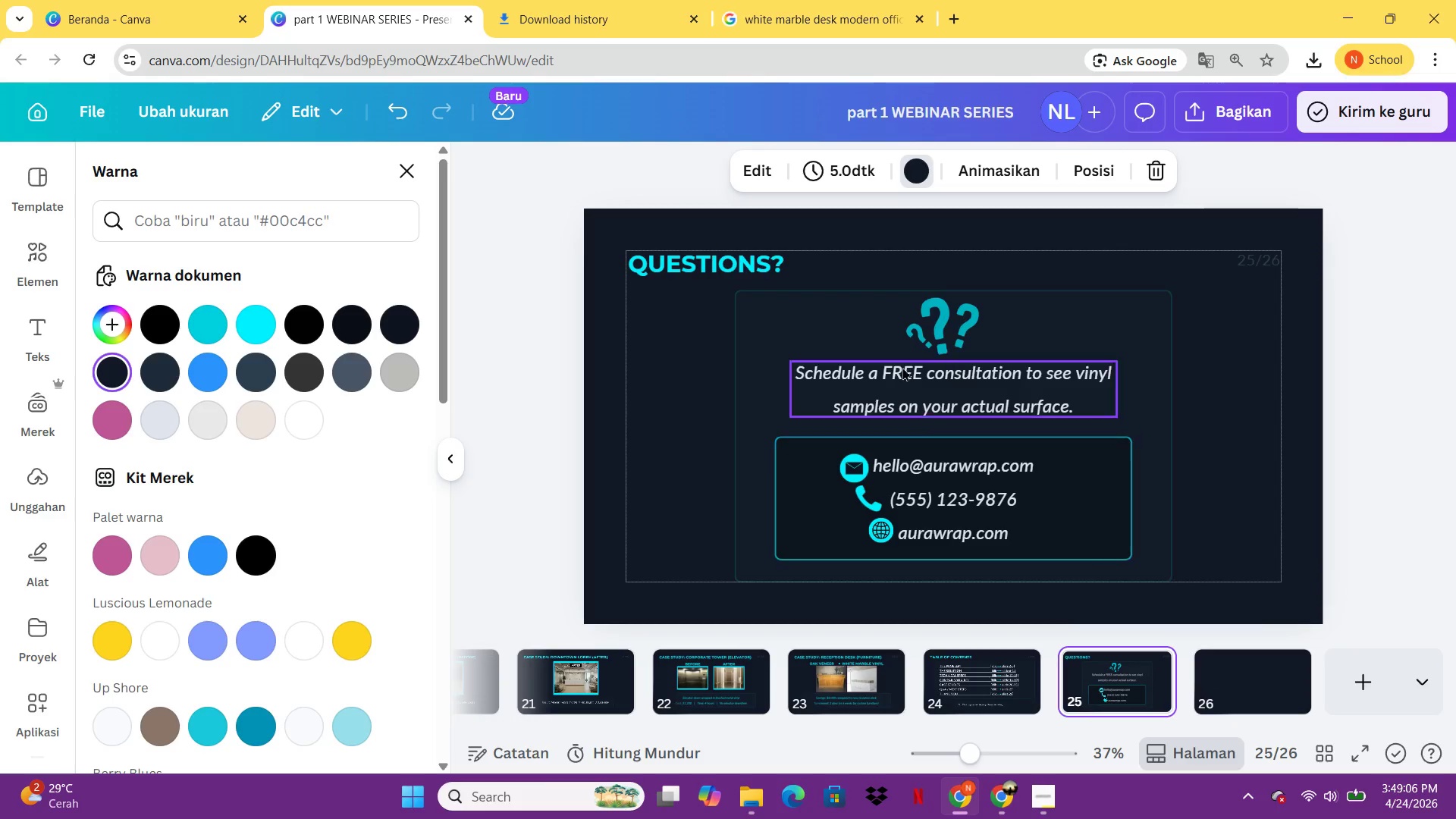 
left_click([751, 272])
 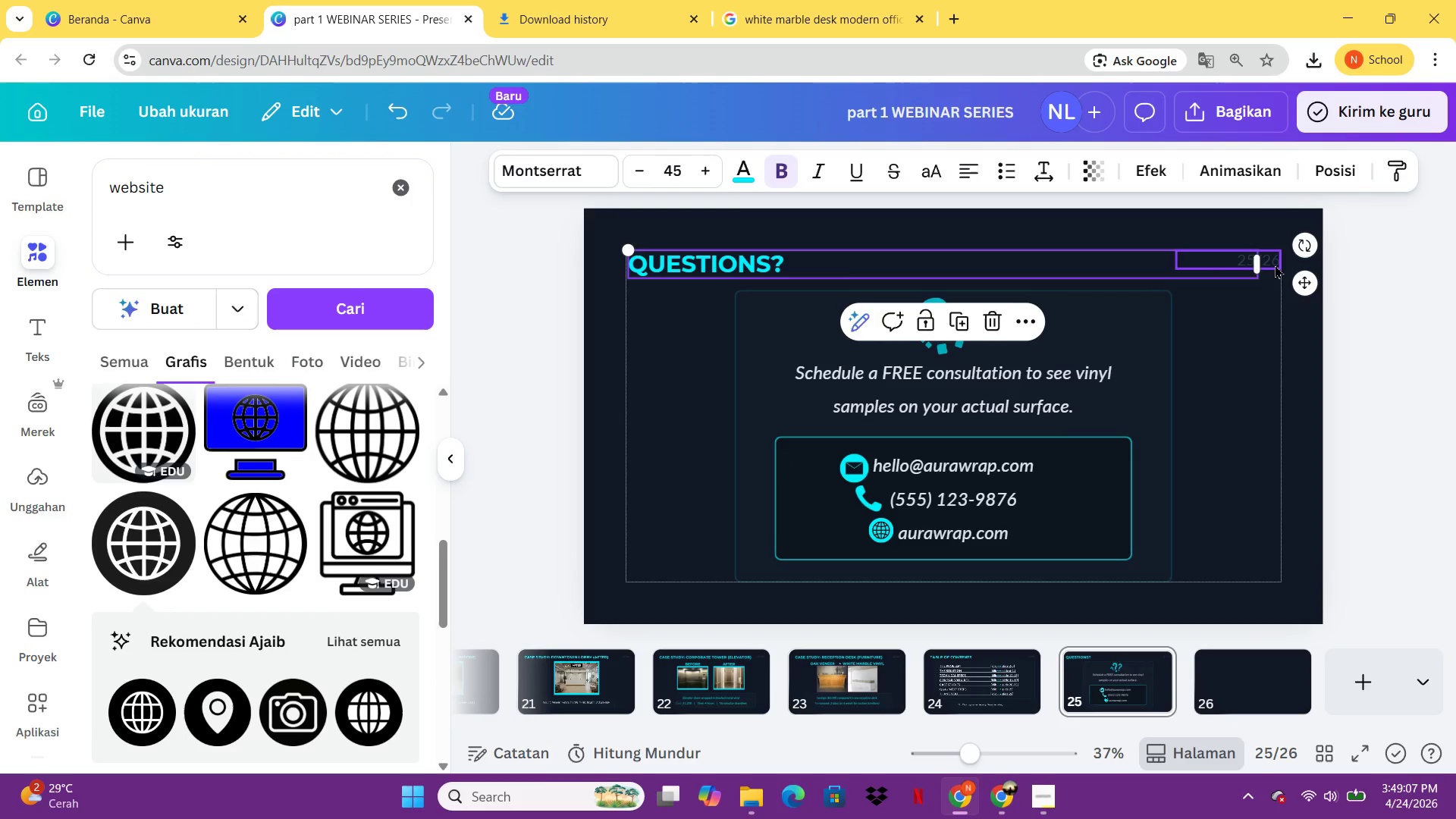 
hold_key(key=ShiftLeft, duration=0.47)
left_click([1273, 265])
 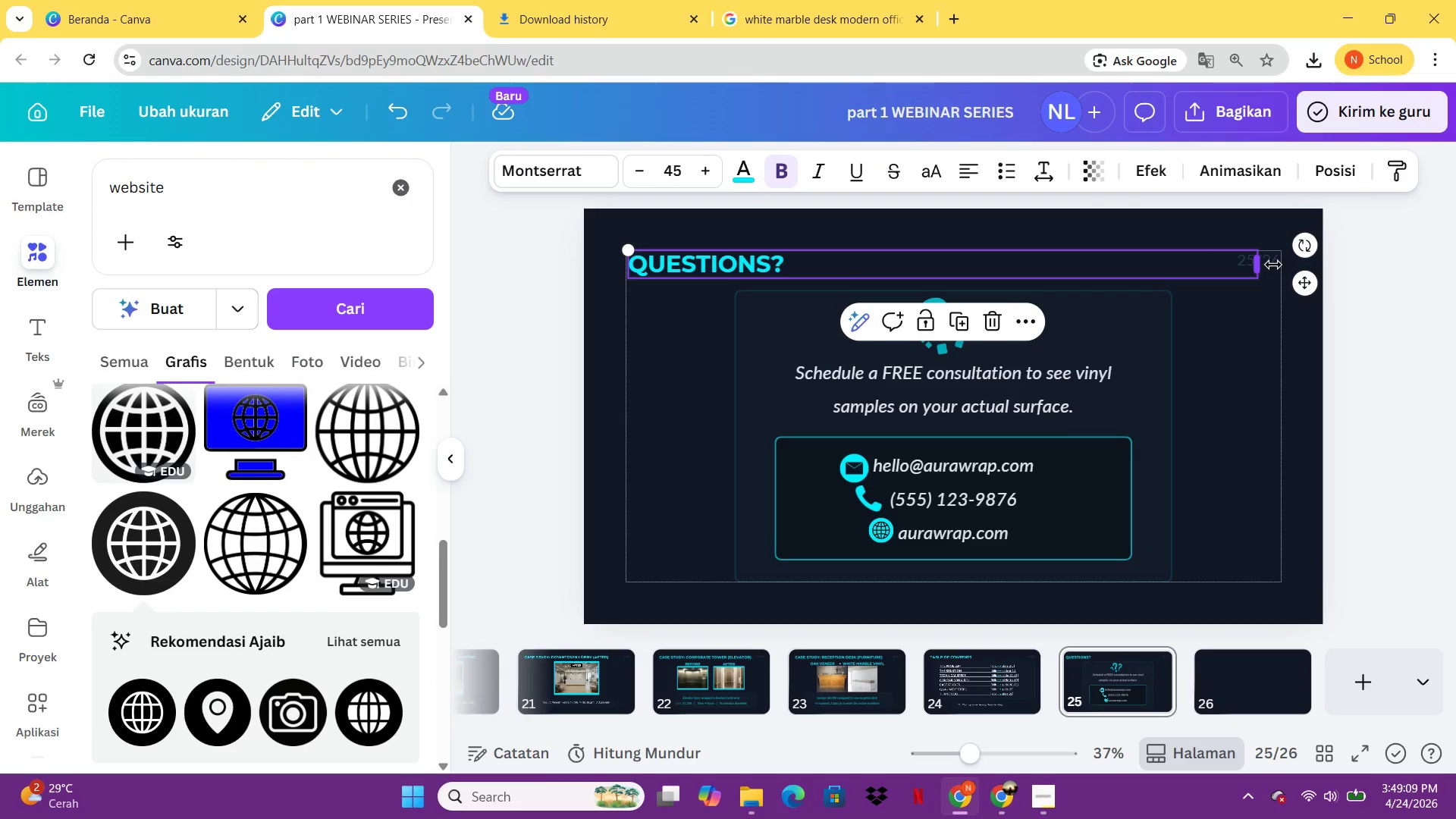 
key(Control+C)
 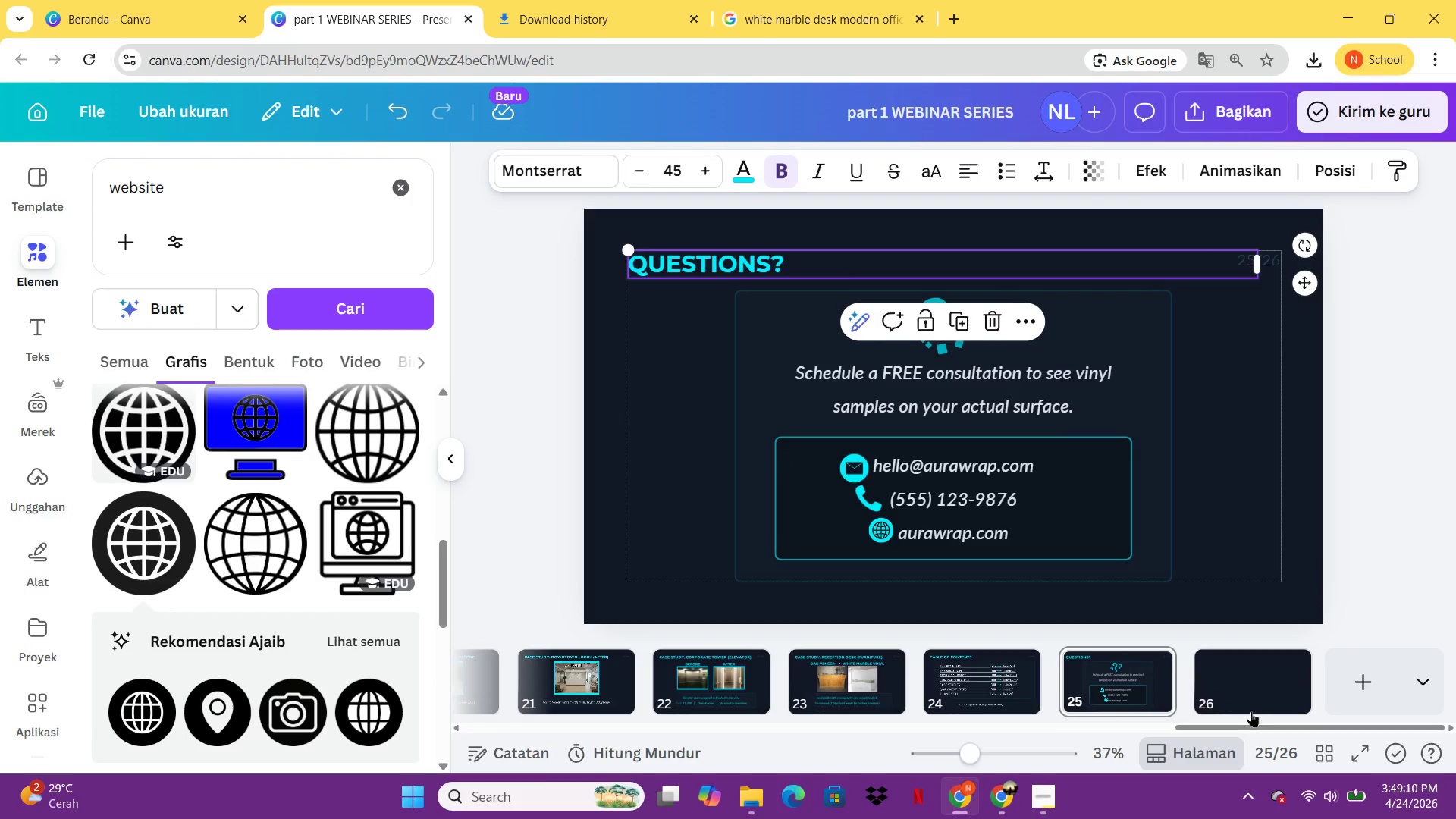 
left_click([1253, 692])
 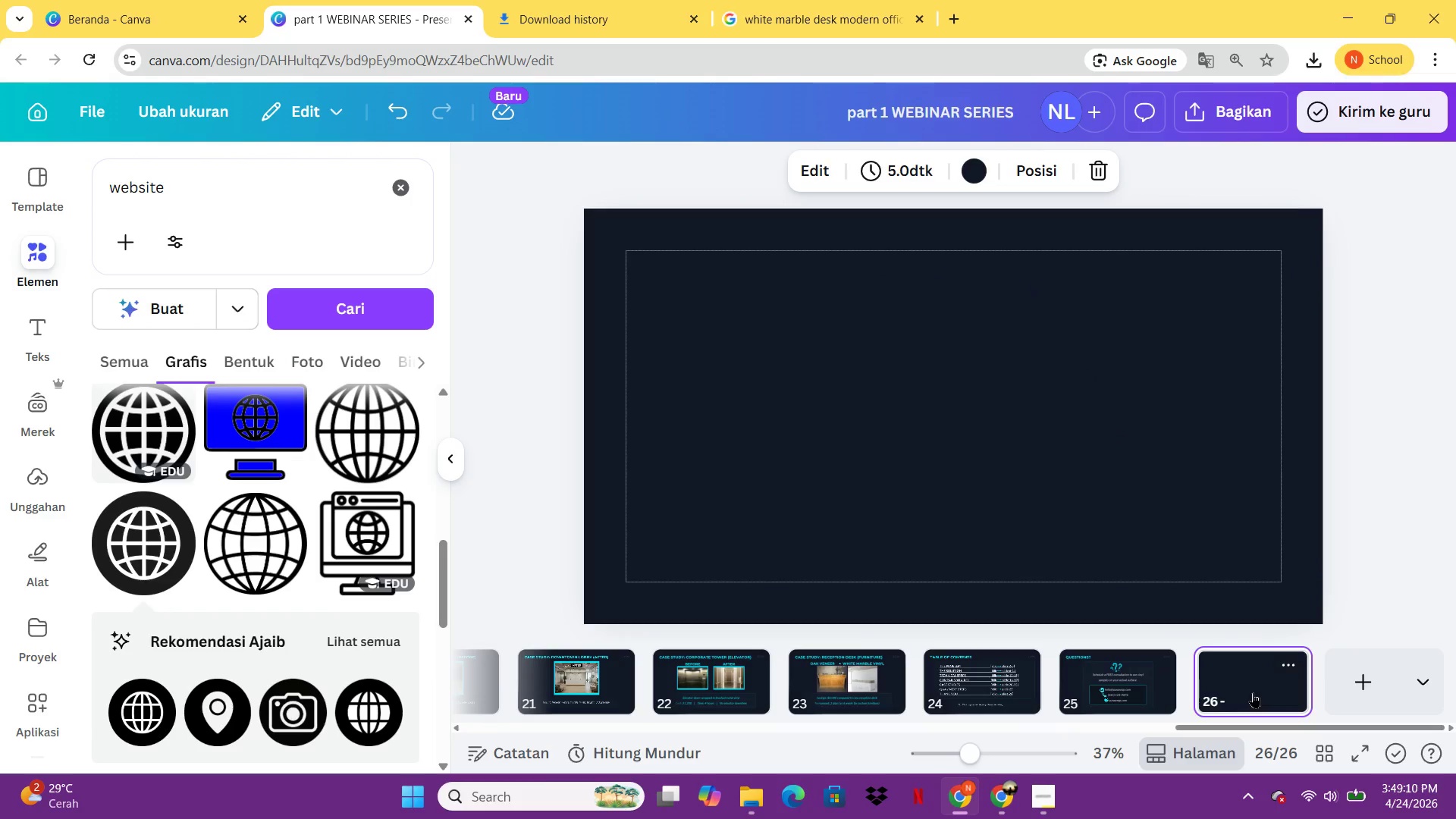 
key(Control+ControlLeft)
 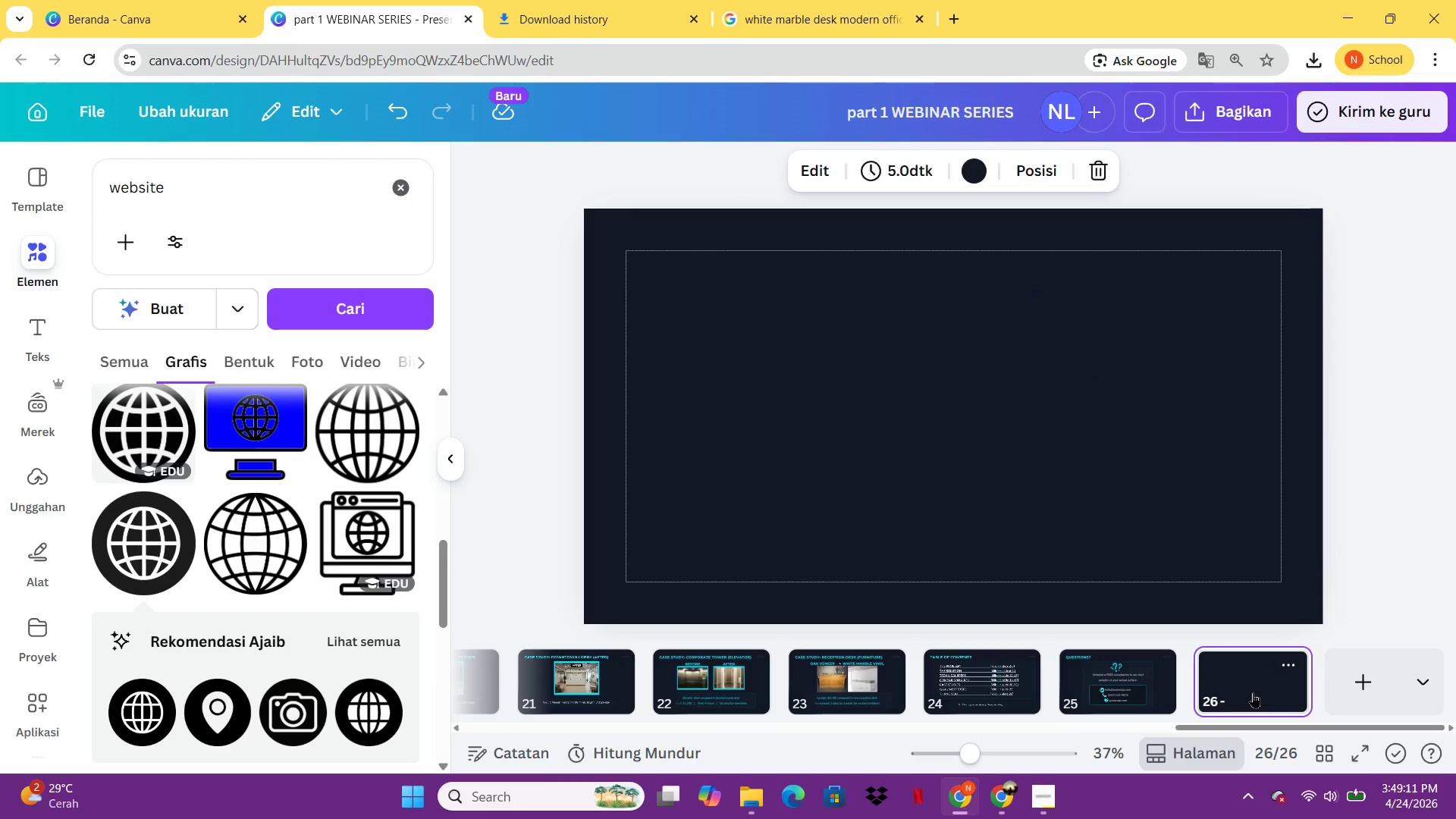 
key(Control+V)
 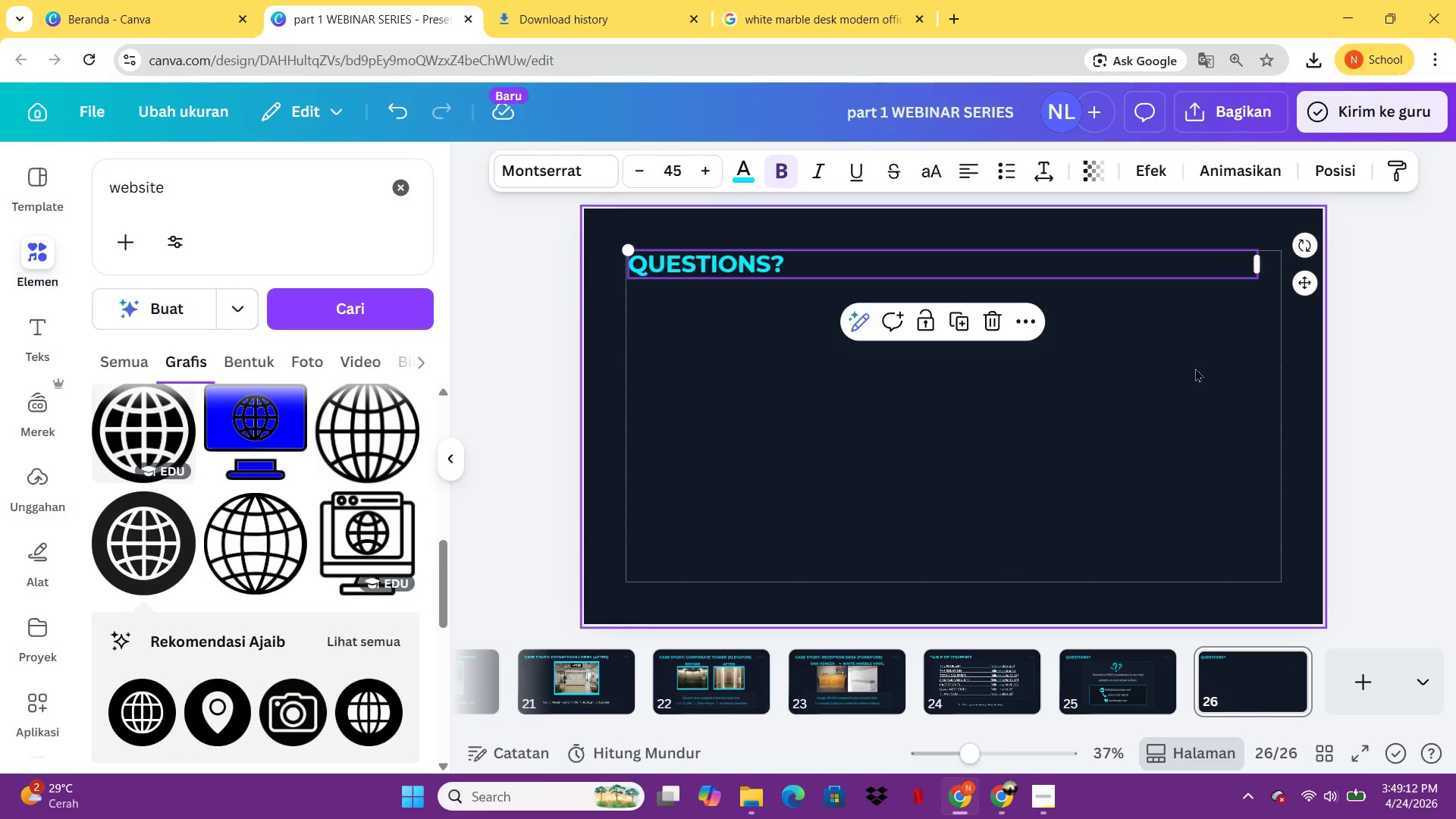 
left_click([1086, 701])
 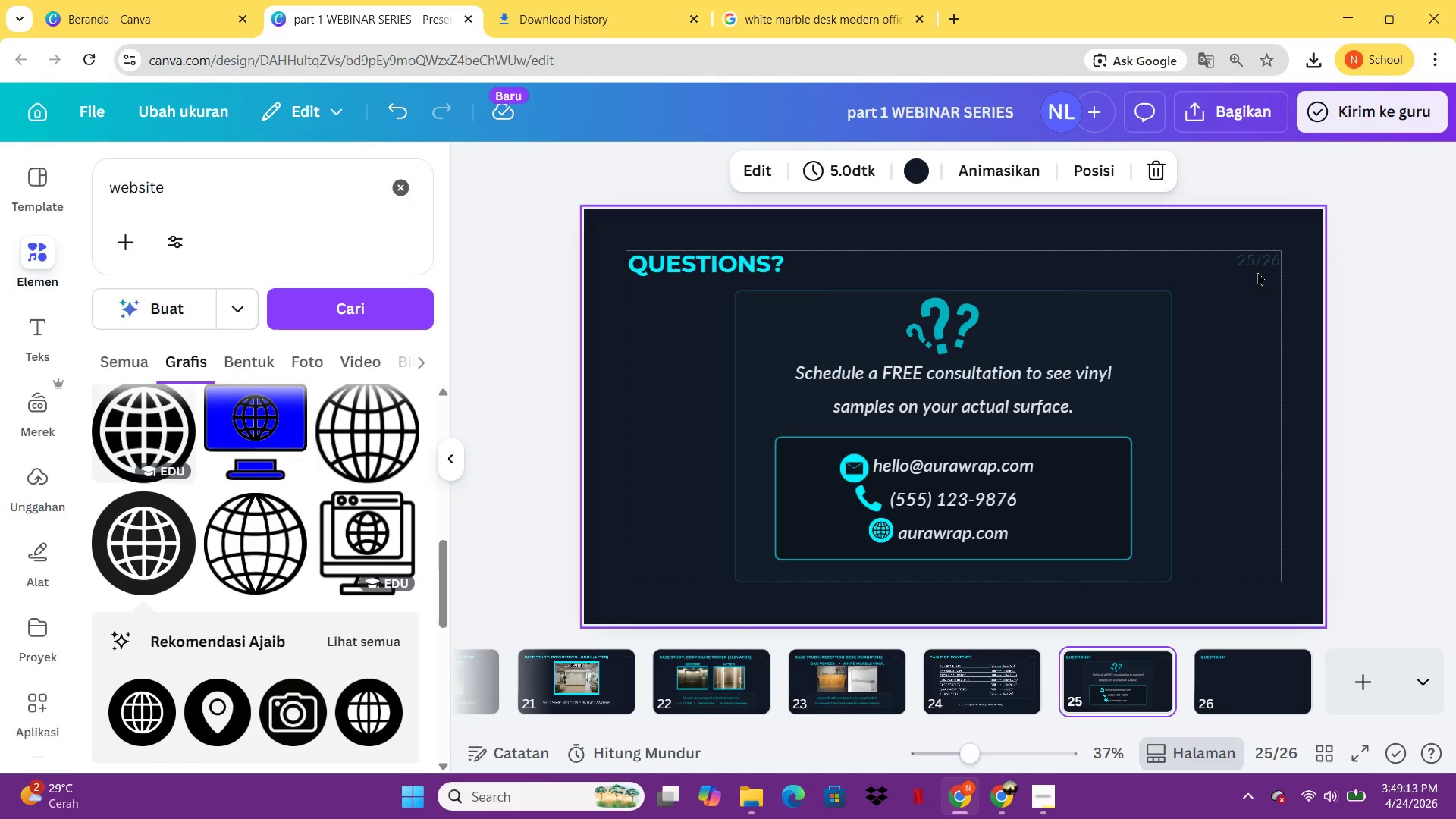 
left_click([1257, 267])
 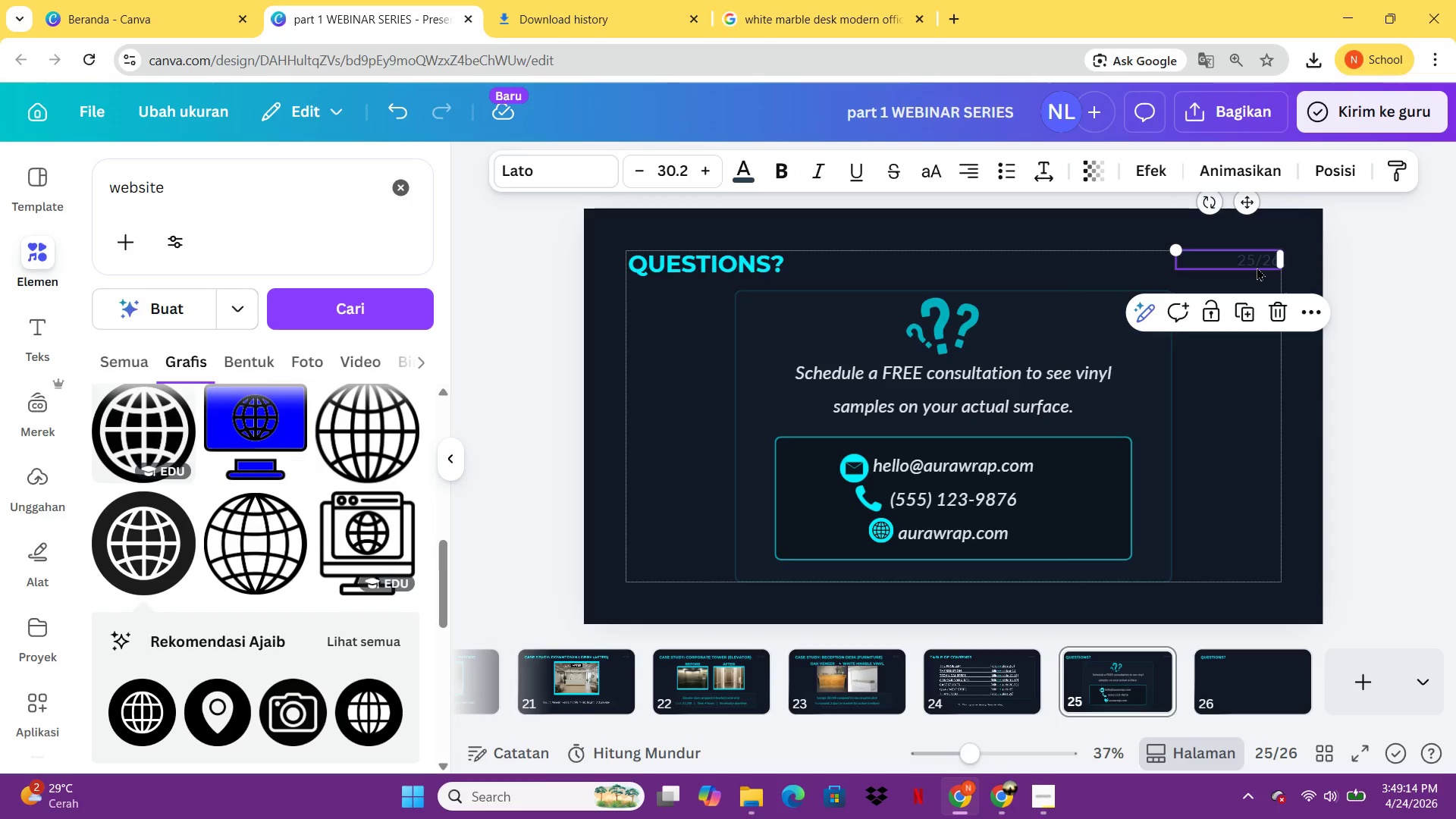 
key(Control+C)
 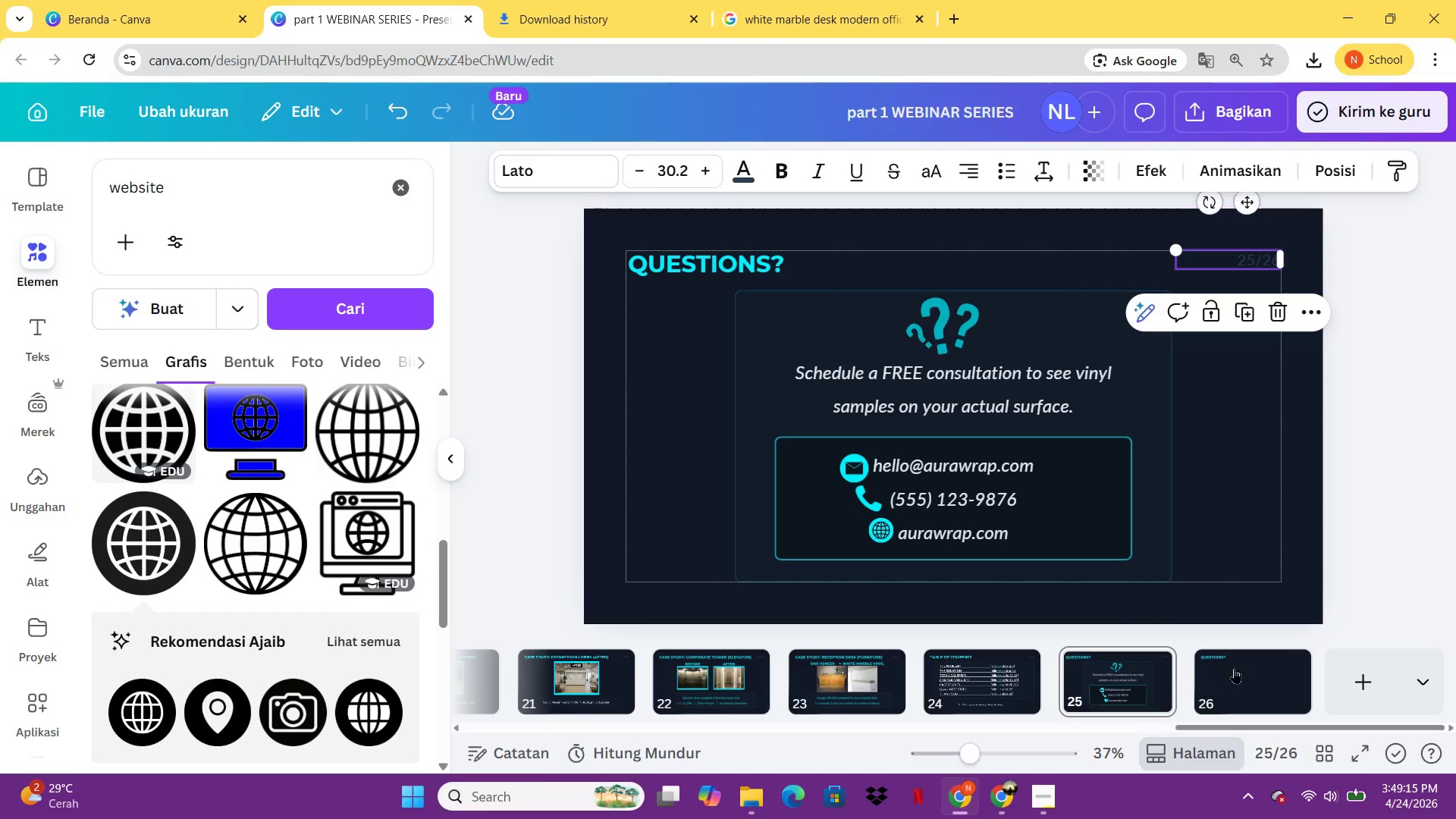 
left_click([1233, 681])
 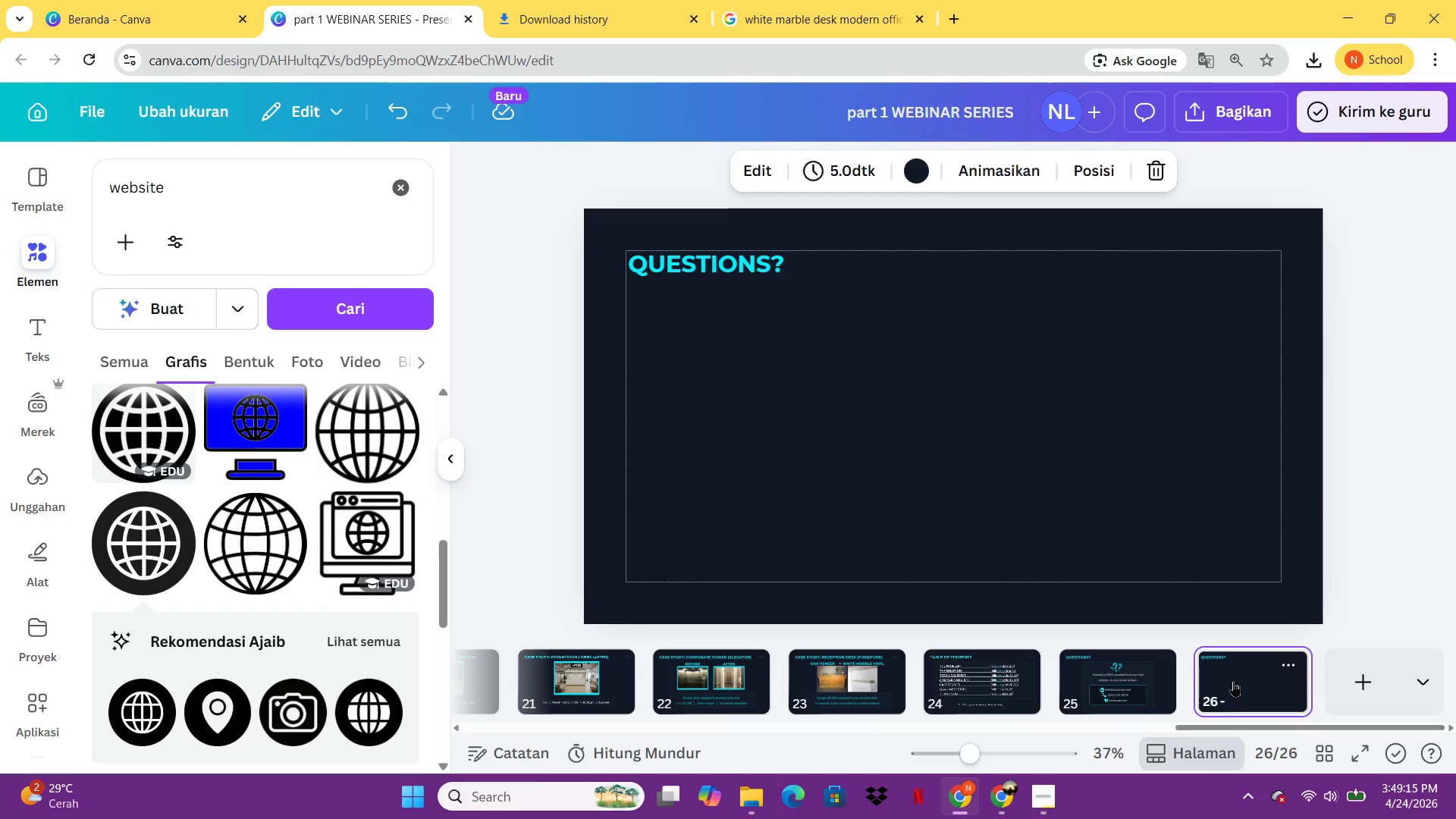 
key(Control+ControlLeft)
 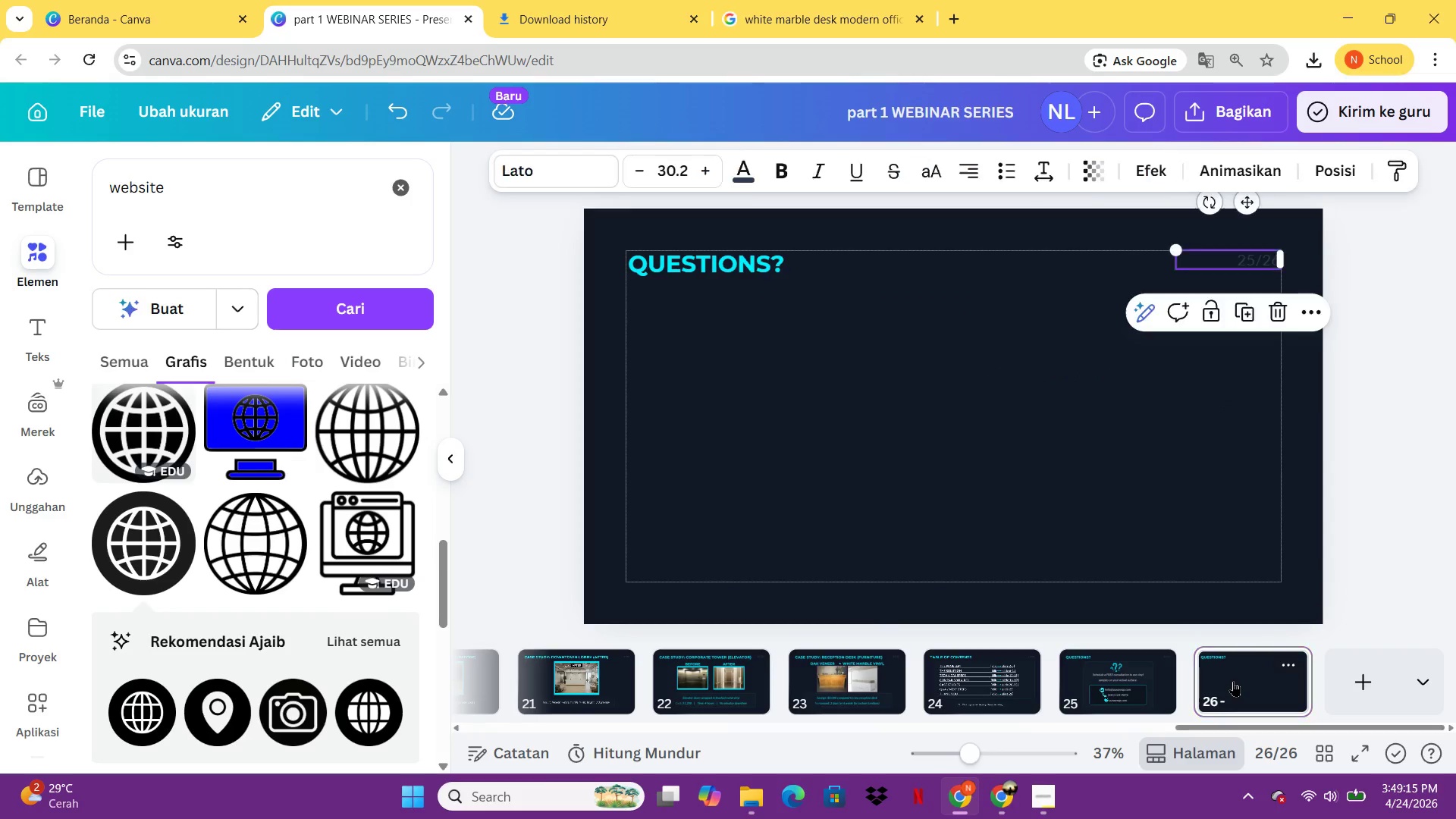 
key(Control+V)
 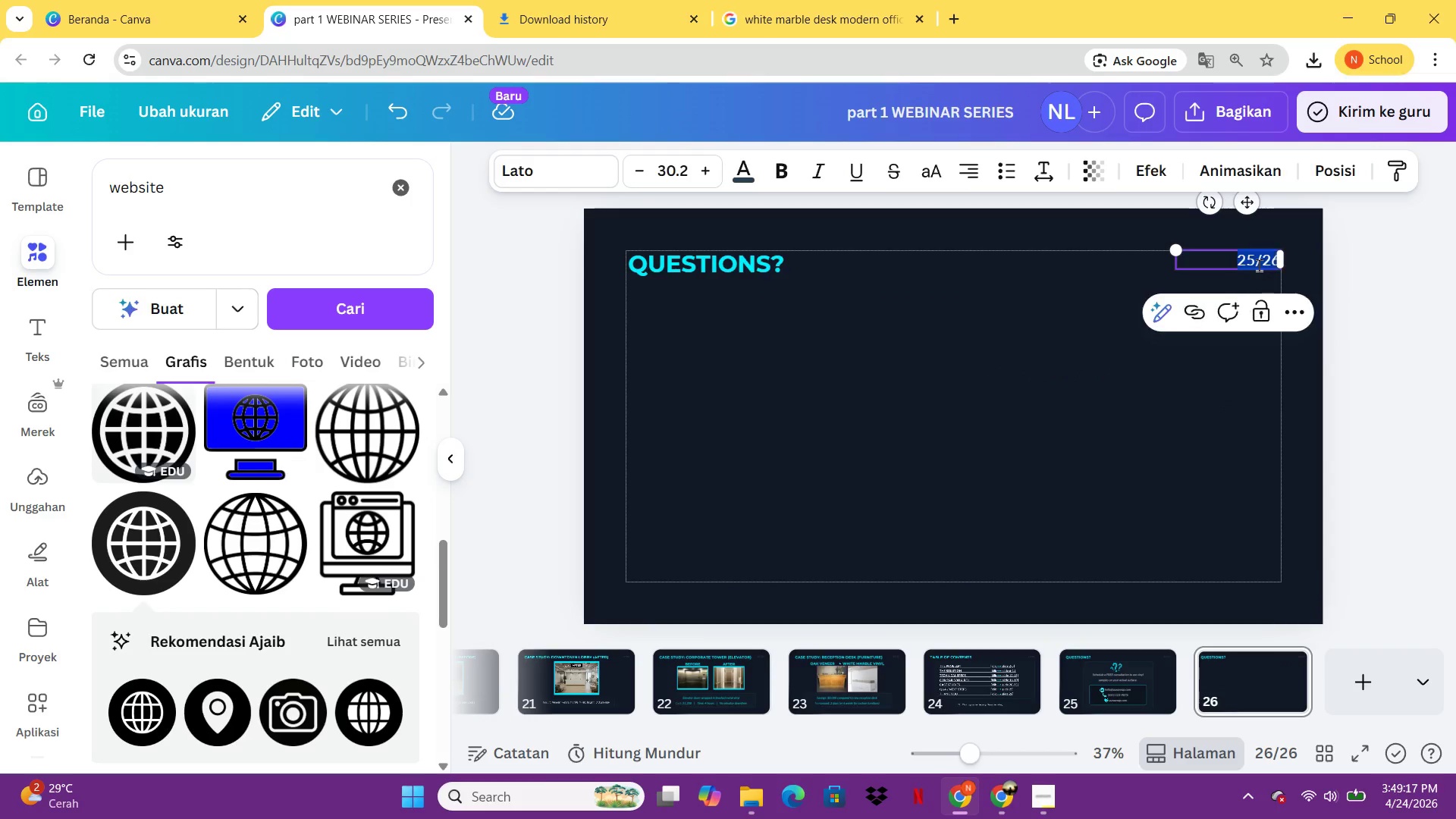 
double_click([1255, 262])
 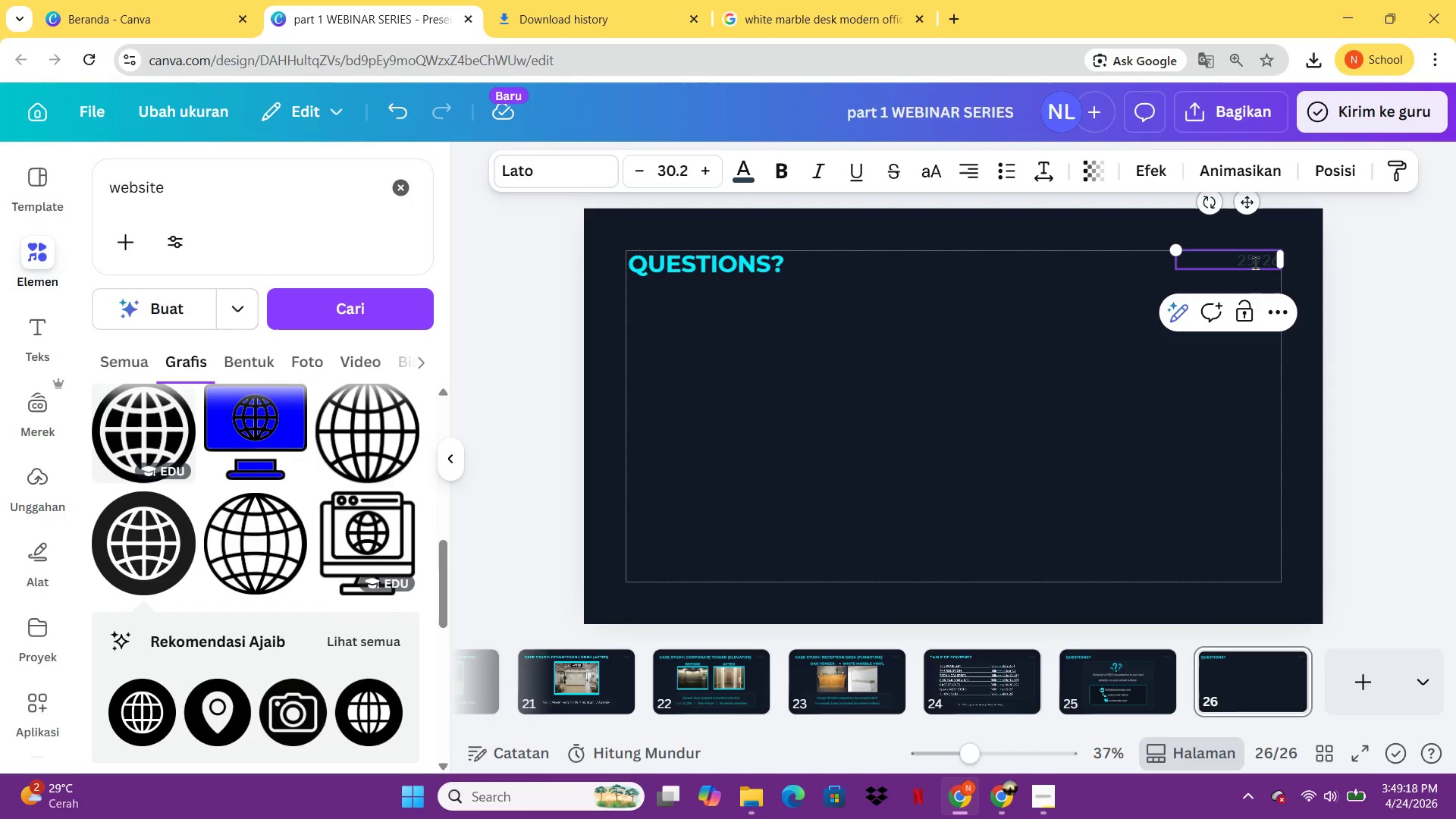 
key(Backspace)
 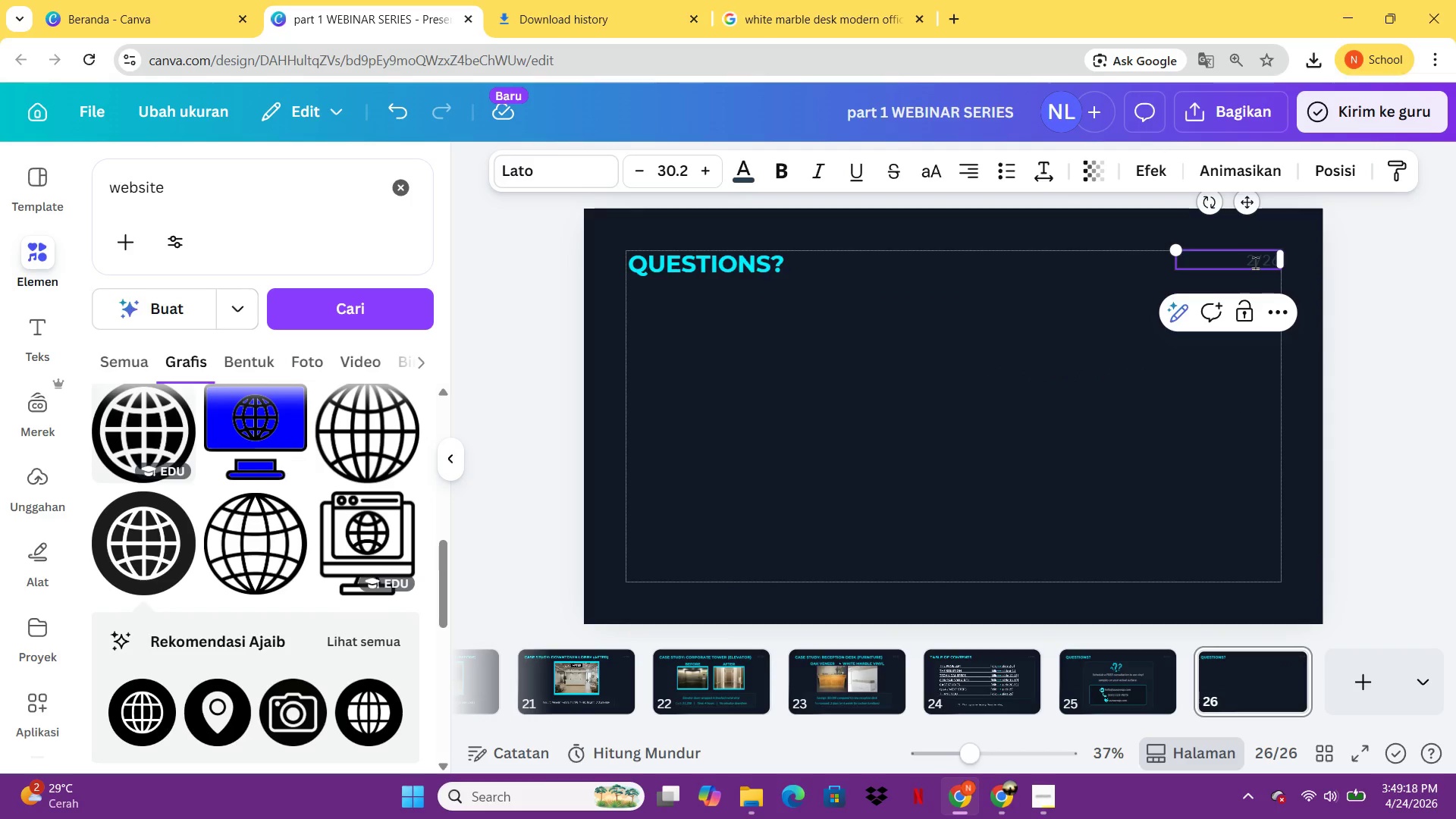 
key(6)
 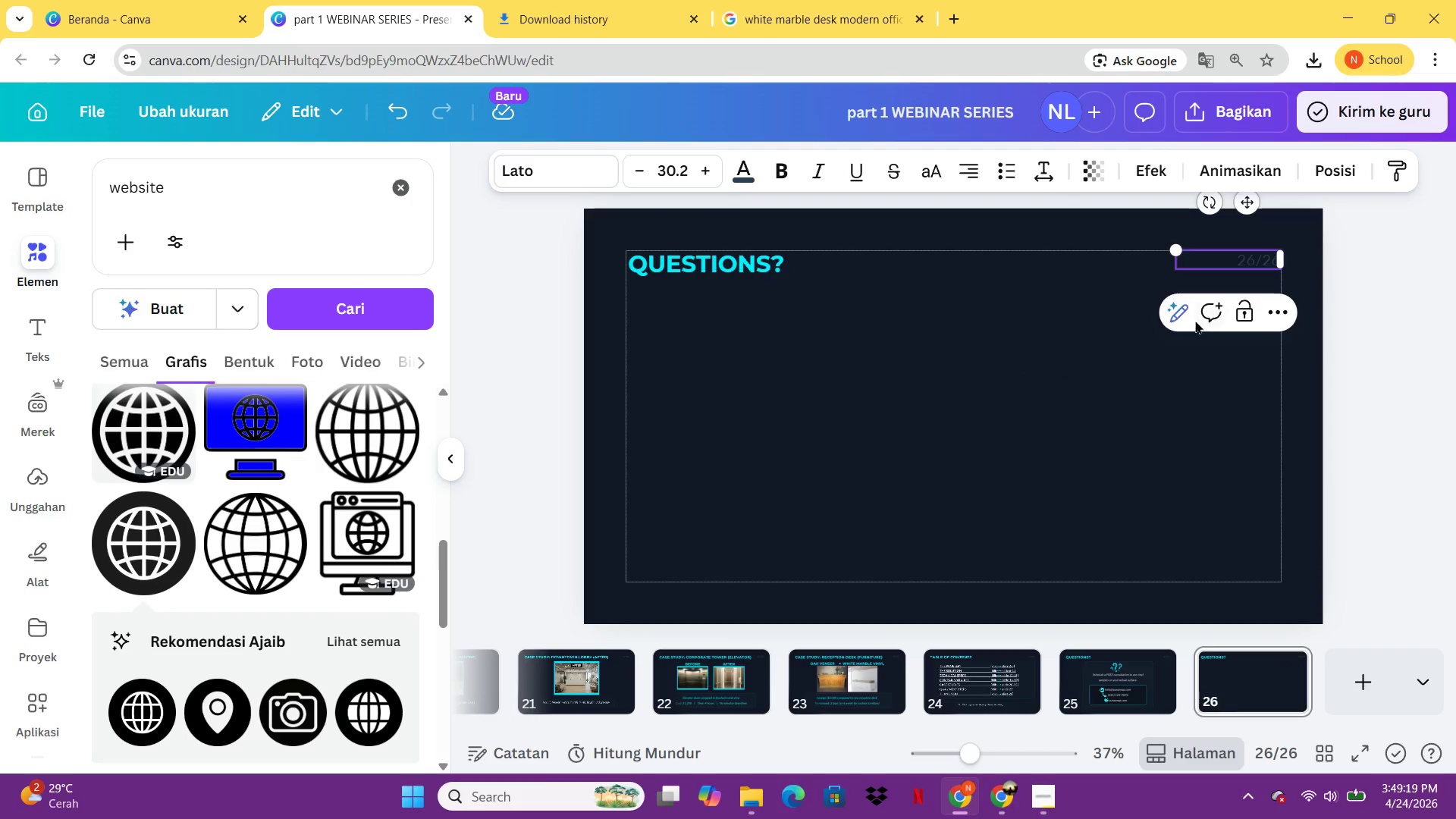 
left_click([1195, 321])
 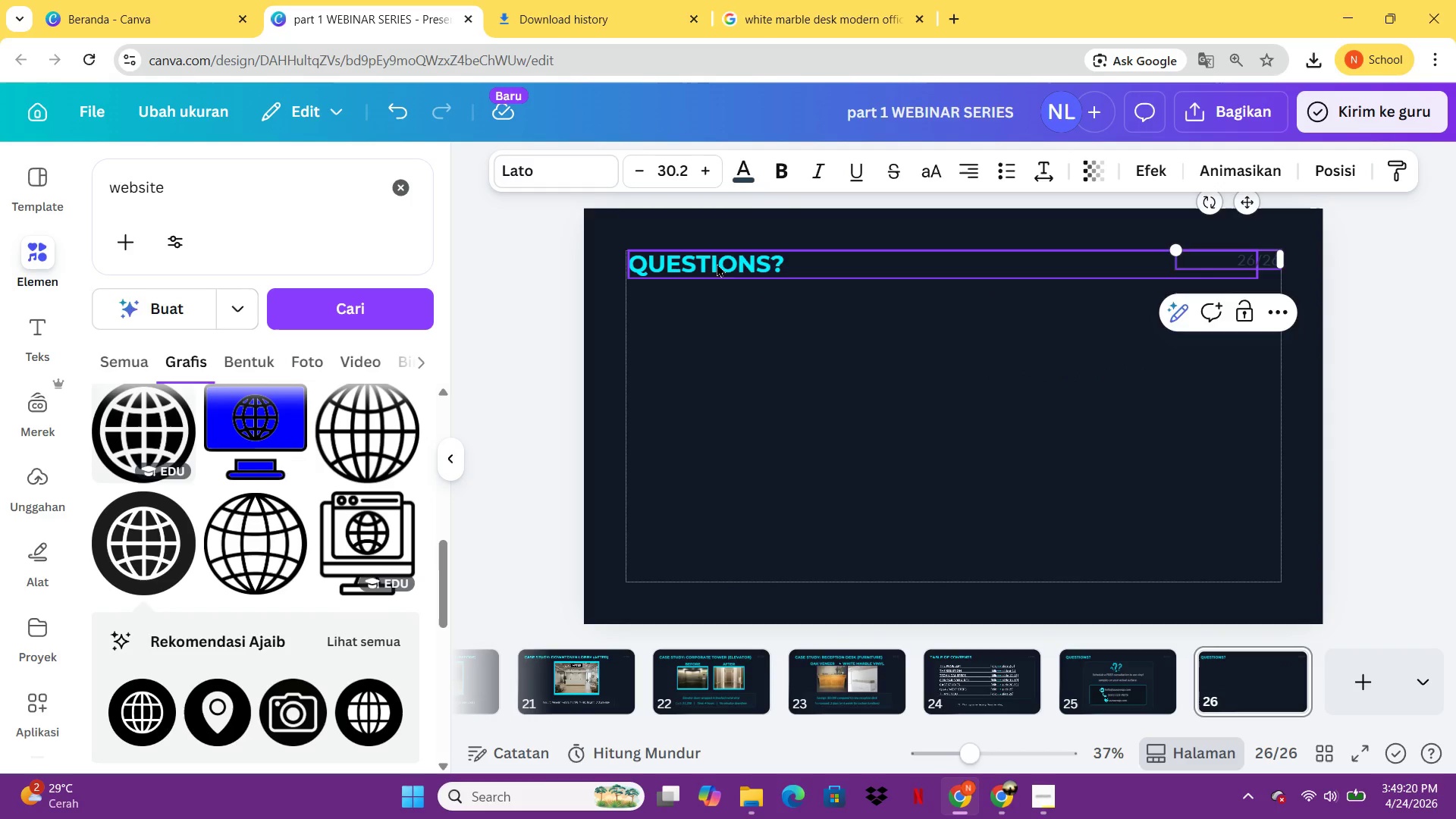 
left_click_drag(start_coordinate=[717, 263], to_coordinate=[870, 344])
 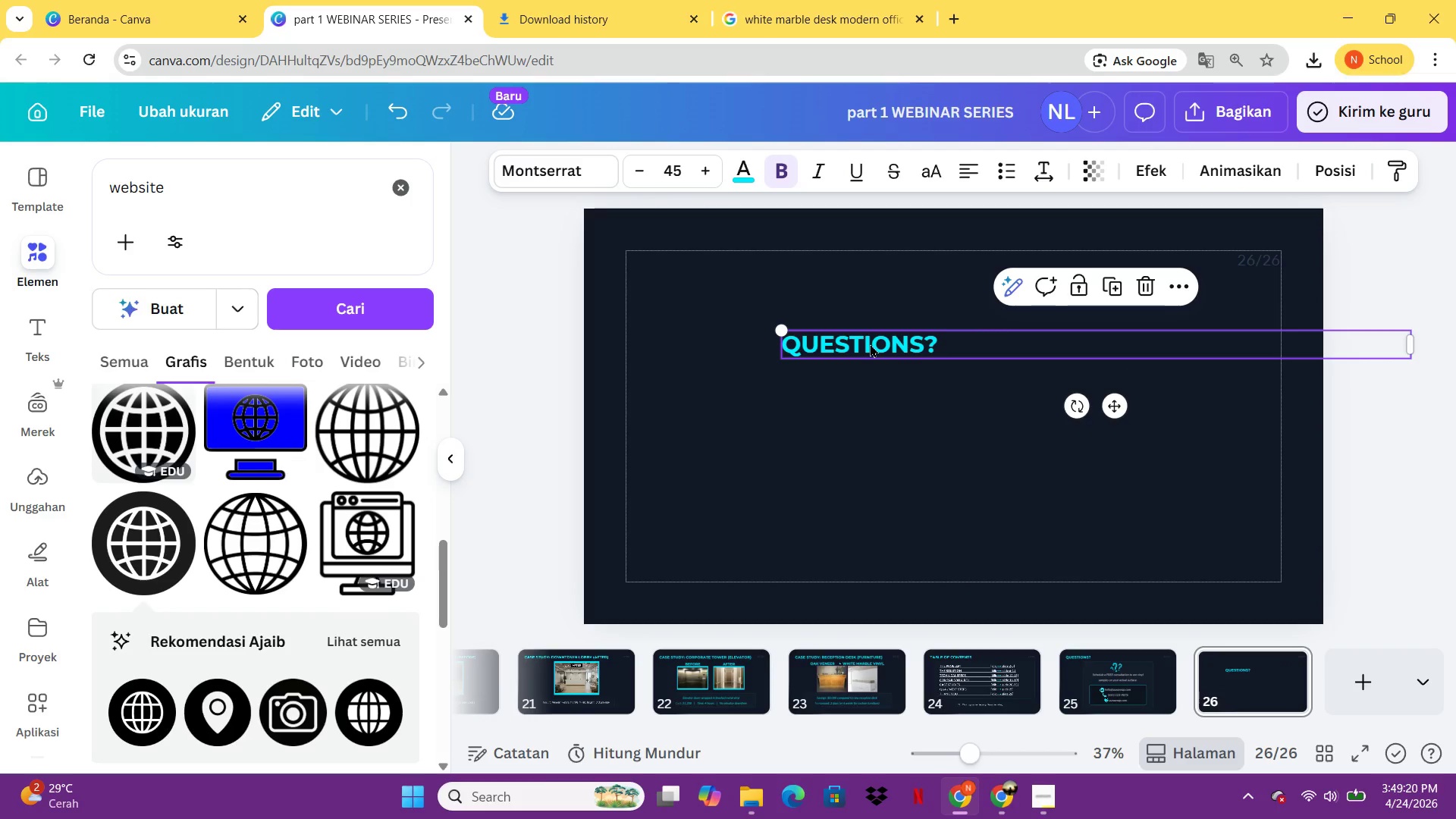 
left_click([870, 344])
 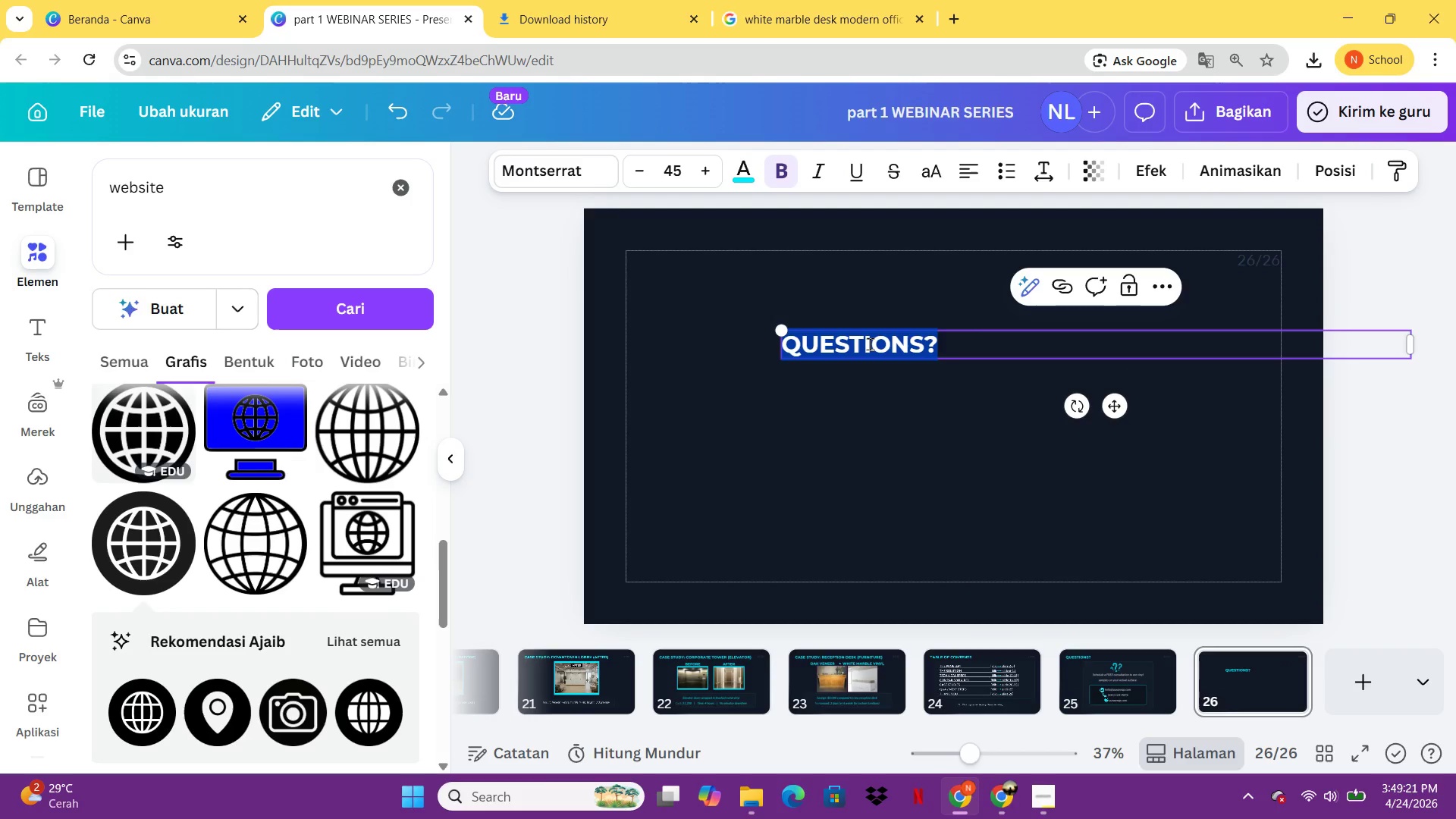 
type(THANK YOU)
 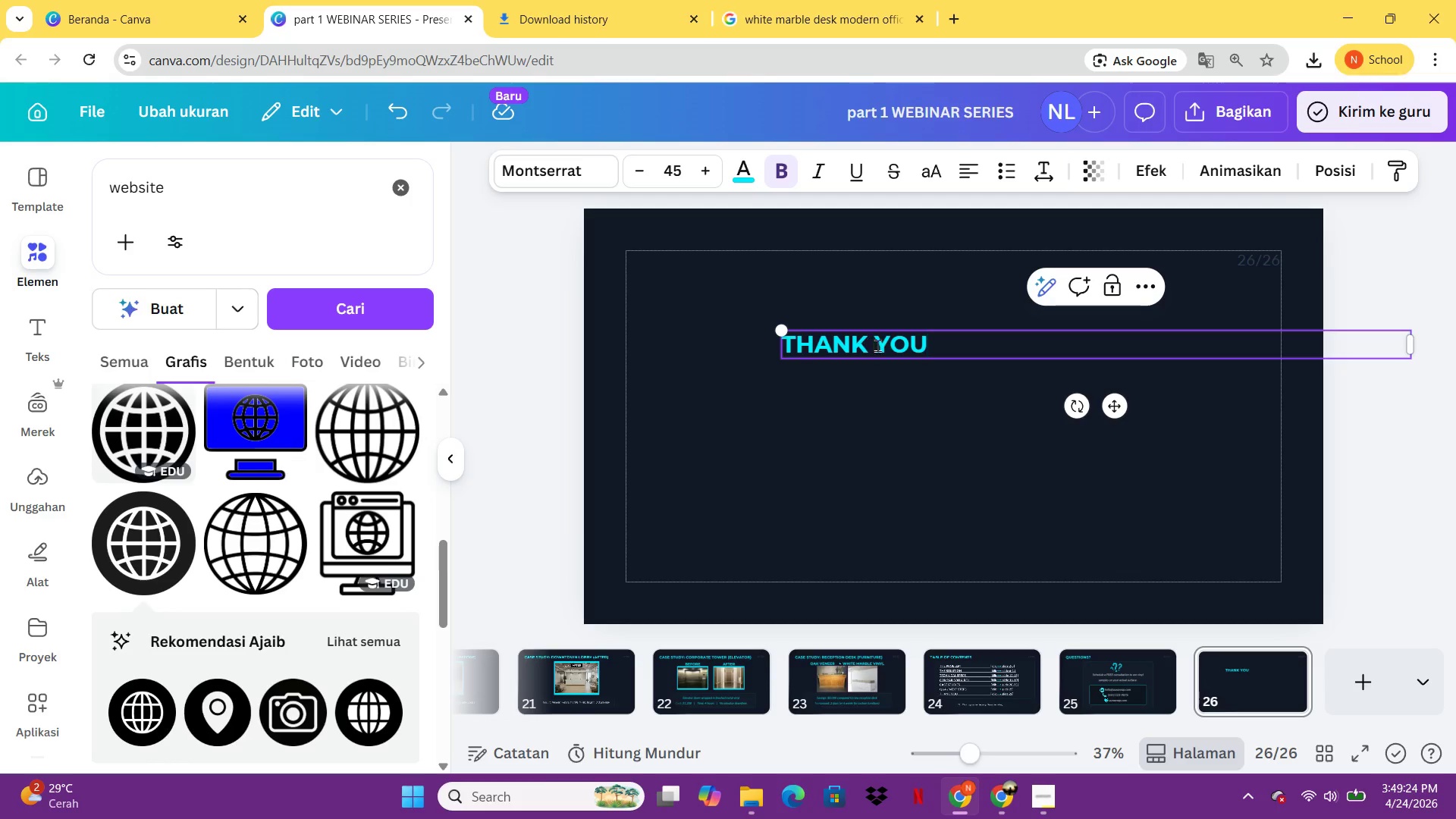 
key(Control+A)
 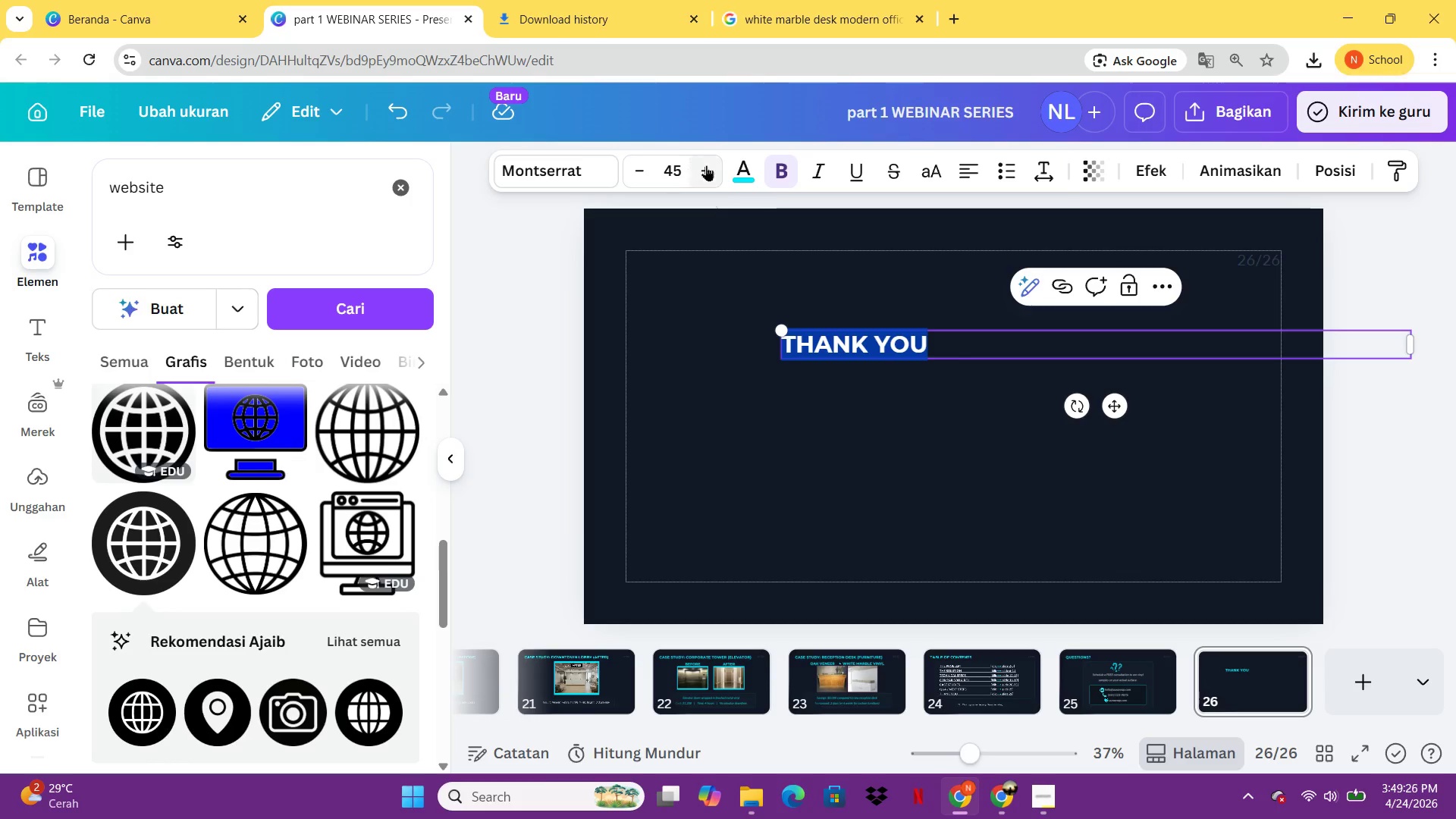 
left_click([670, 174])
 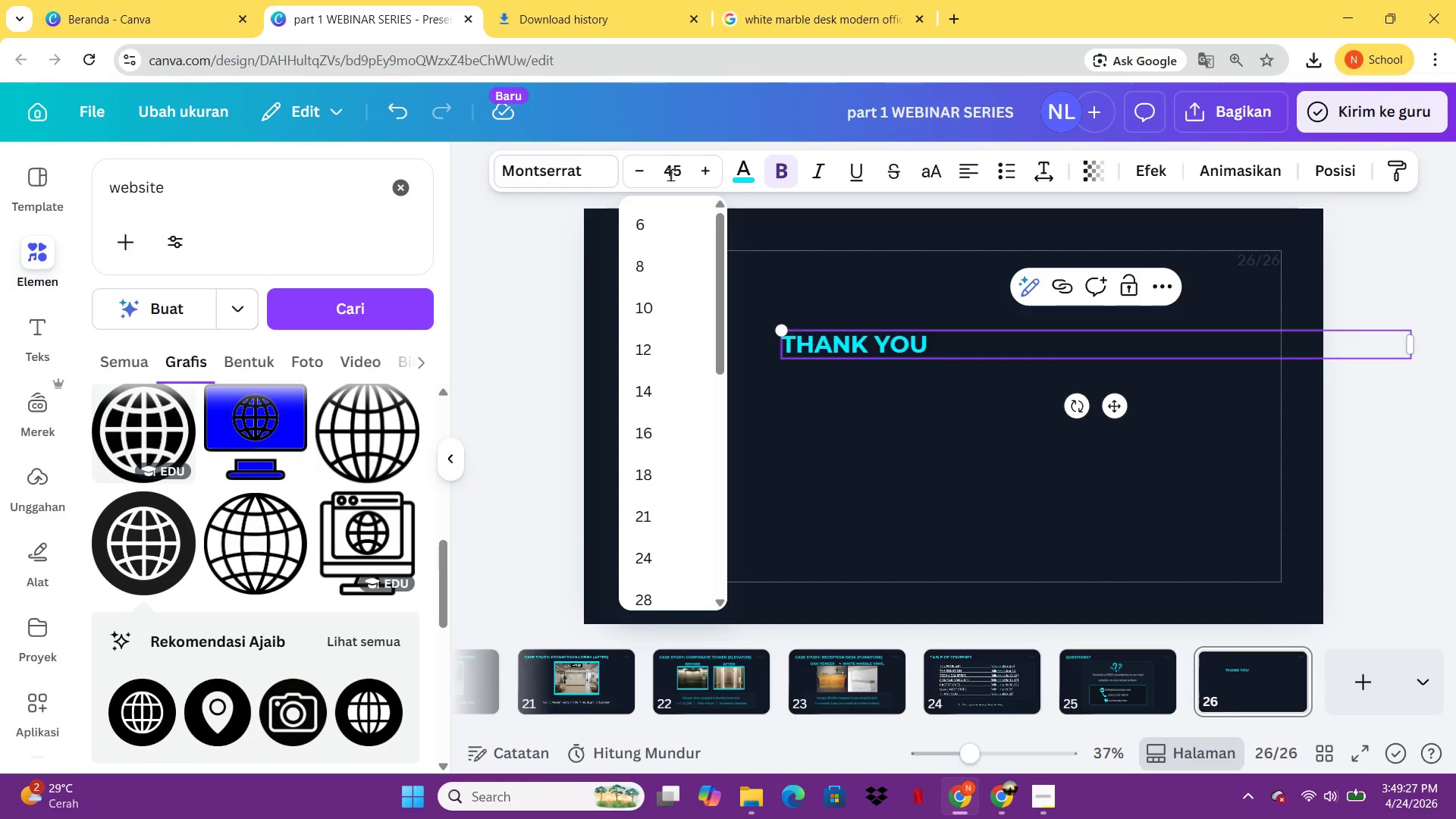 
key(Control+A)
 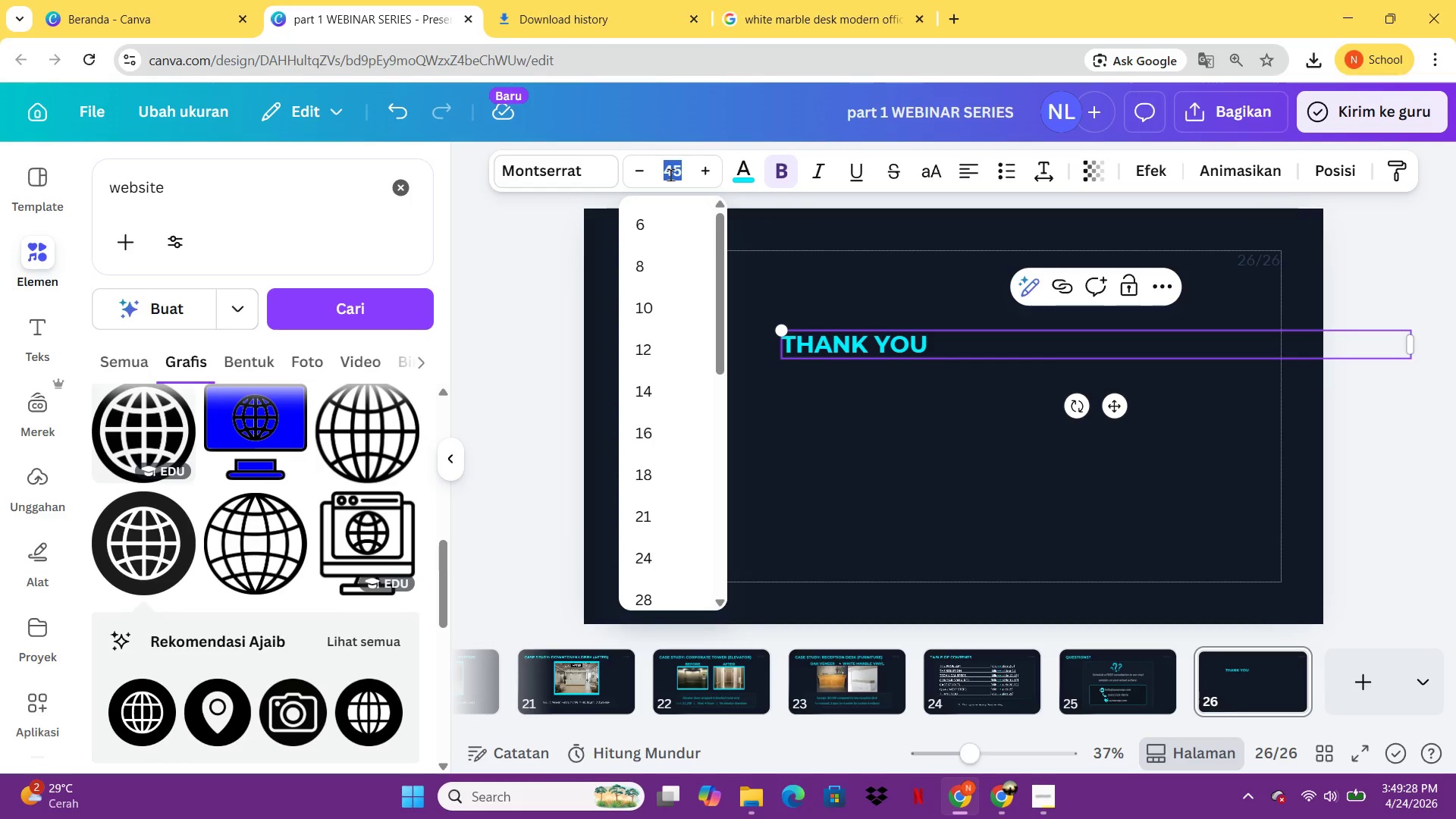 
type(99)
 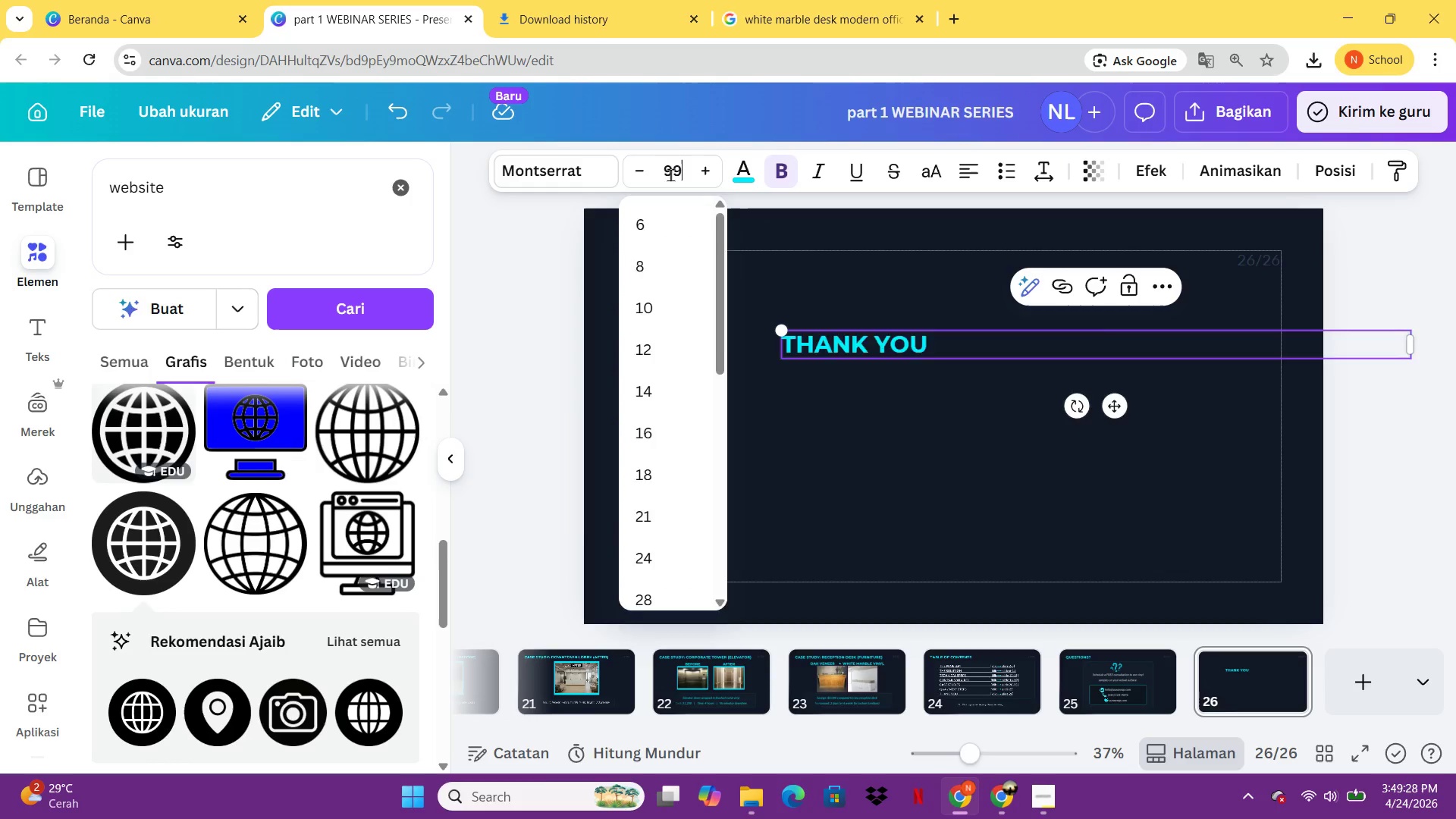 
key(Enter)
 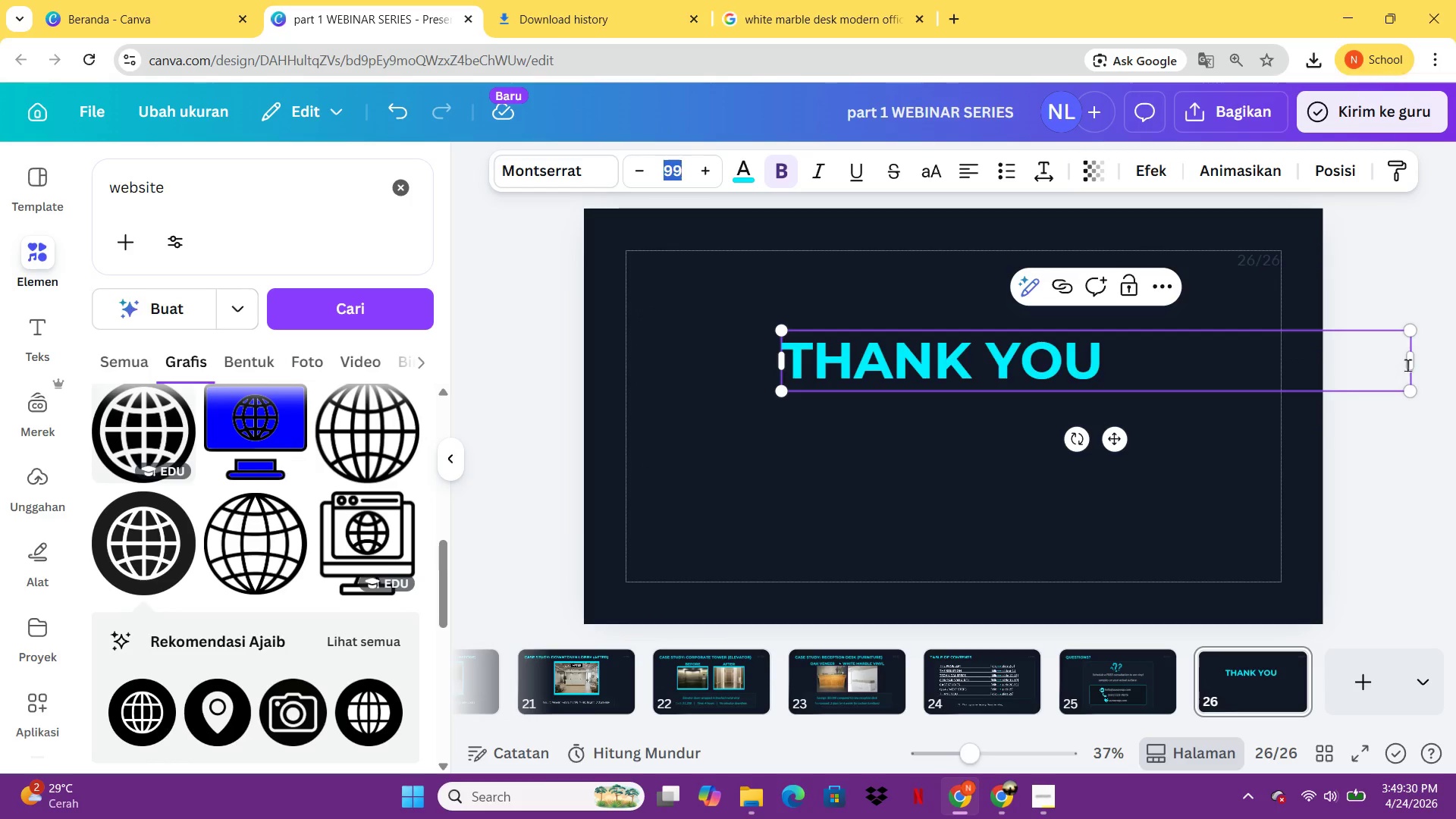 
left_click_drag(start_coordinate=[1413, 365], to_coordinate=[1133, 356])
 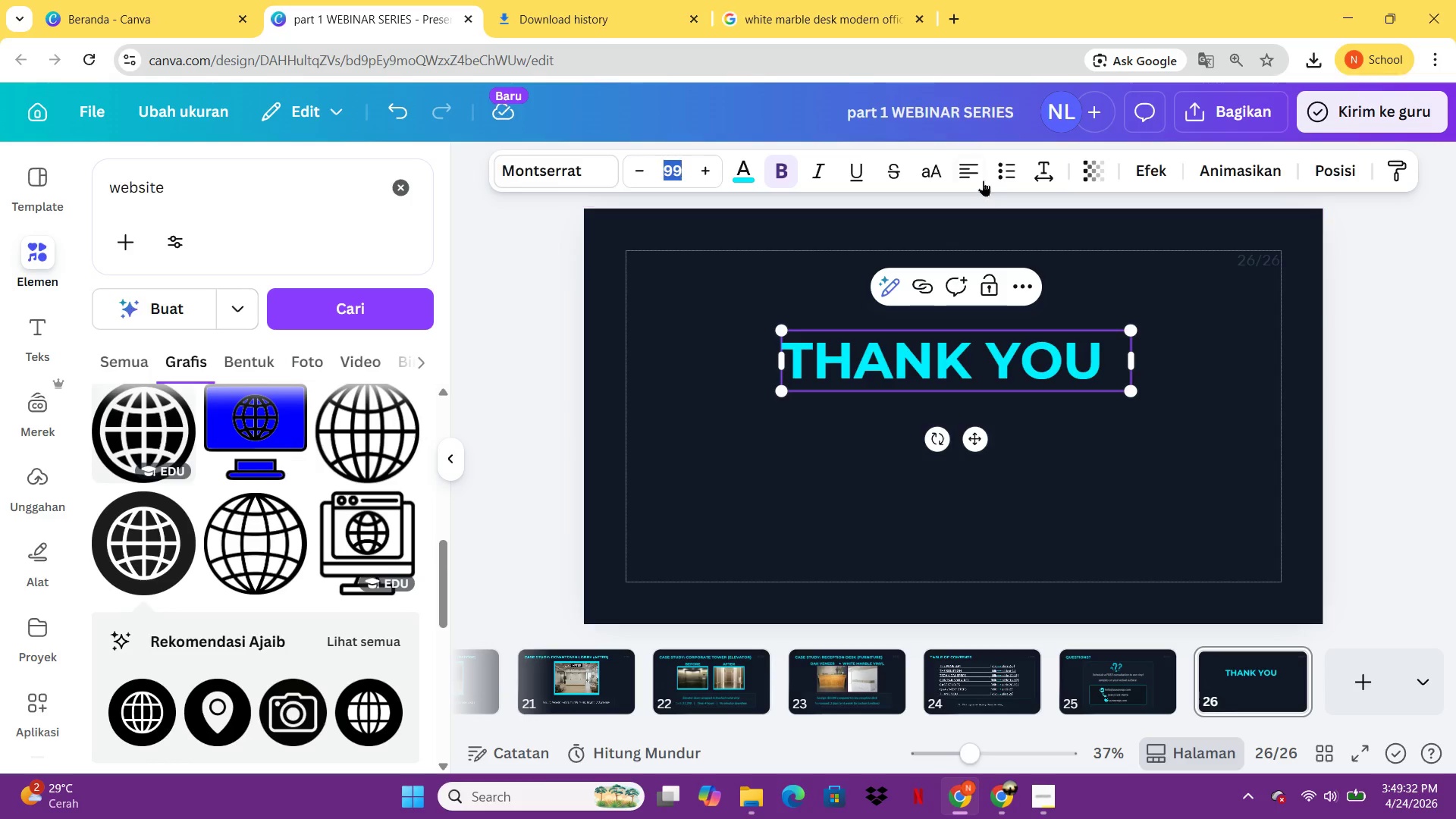 
left_click([970, 171])
 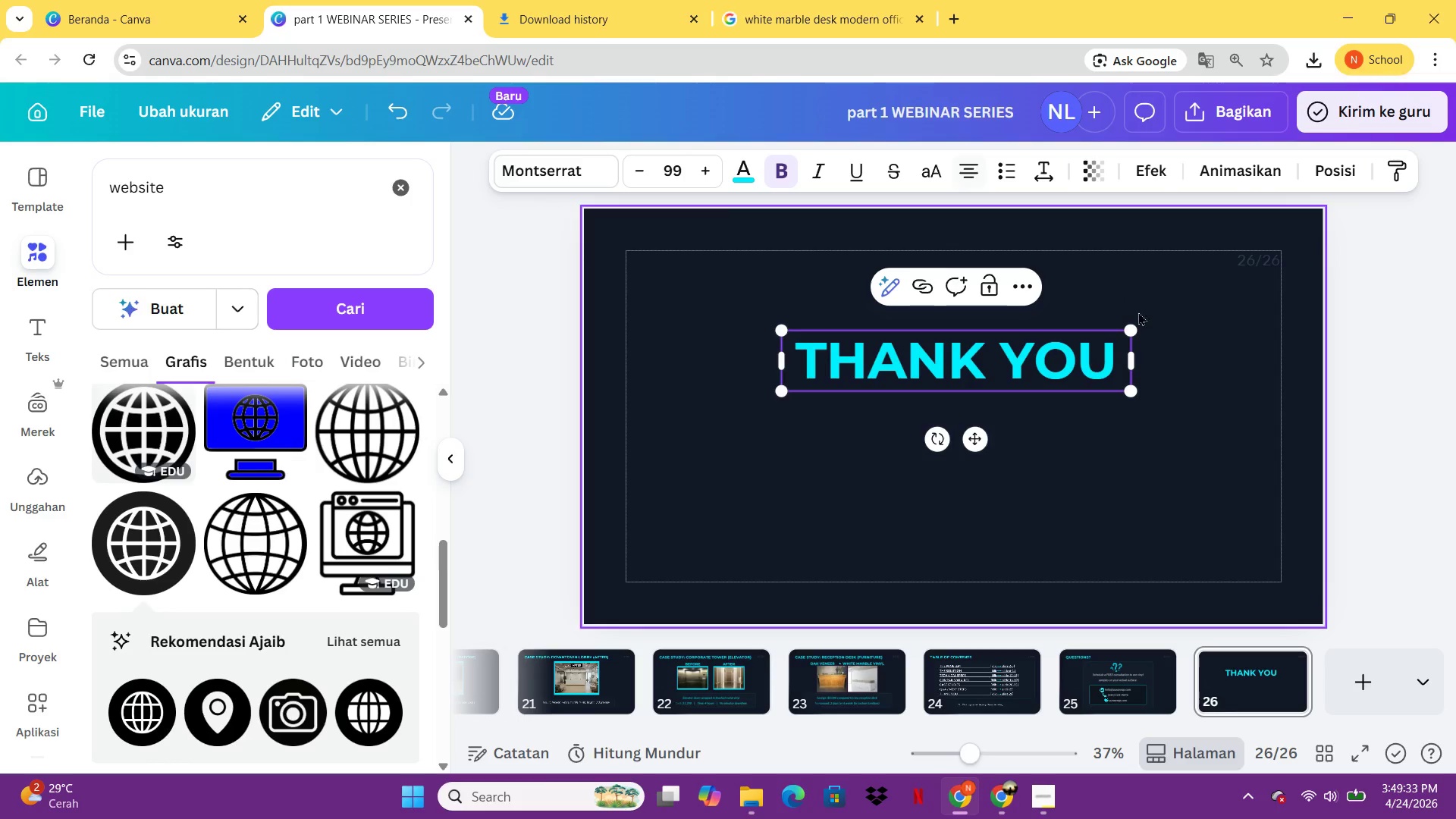 
left_click([1178, 366])
 